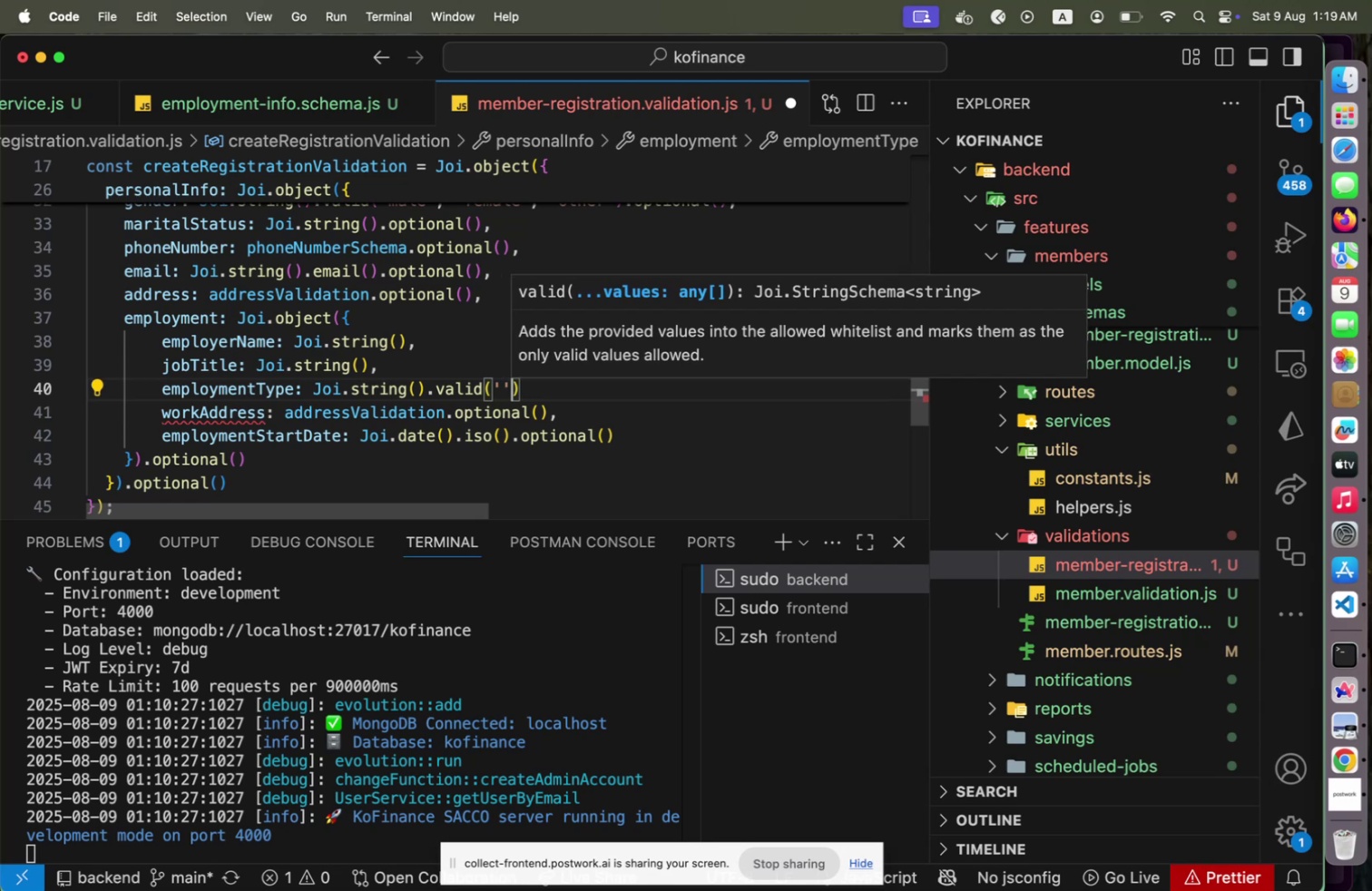 
key(Shift+ArrowLeft)
 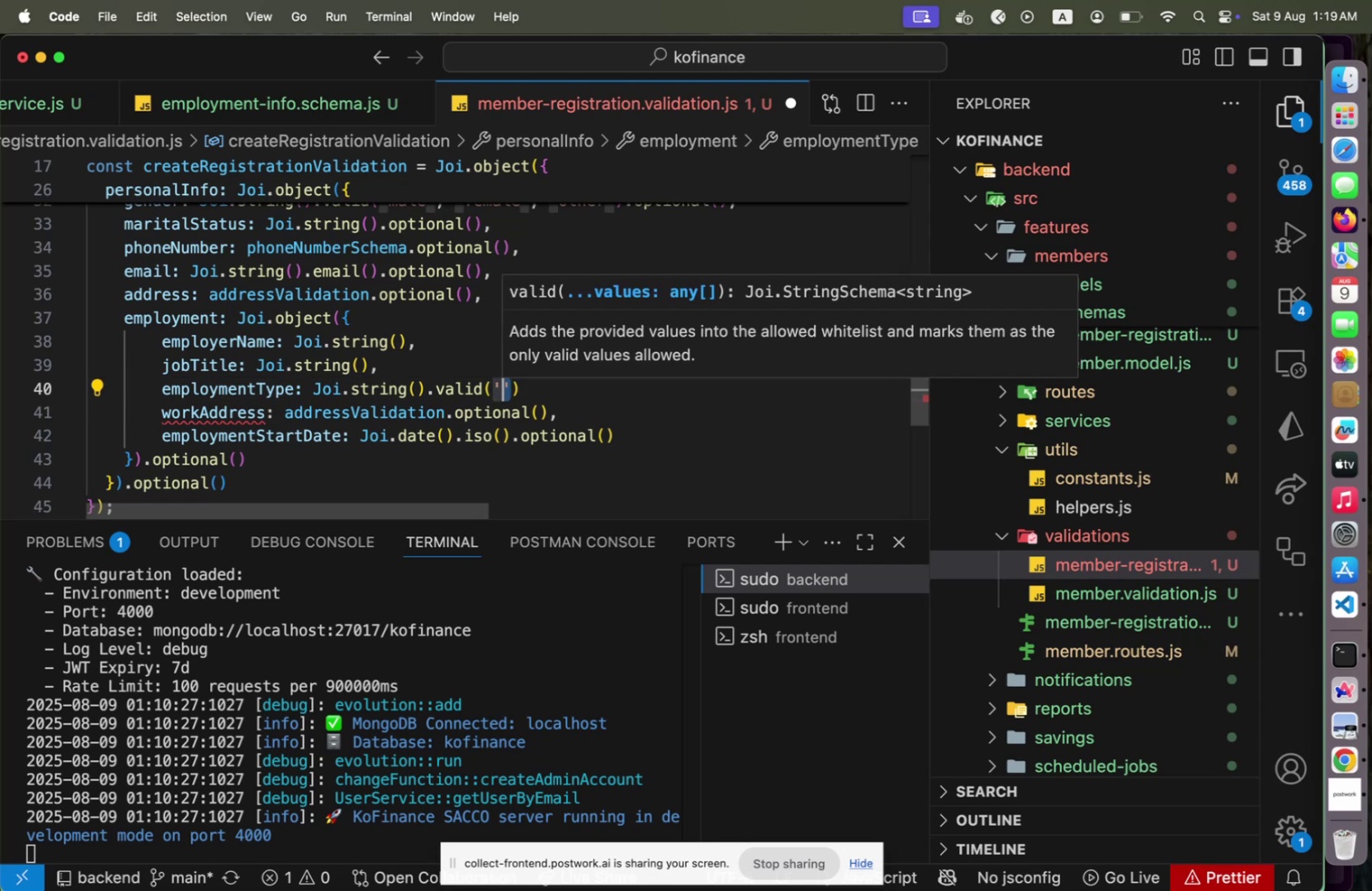 
key(Shift+ArrowLeft)
 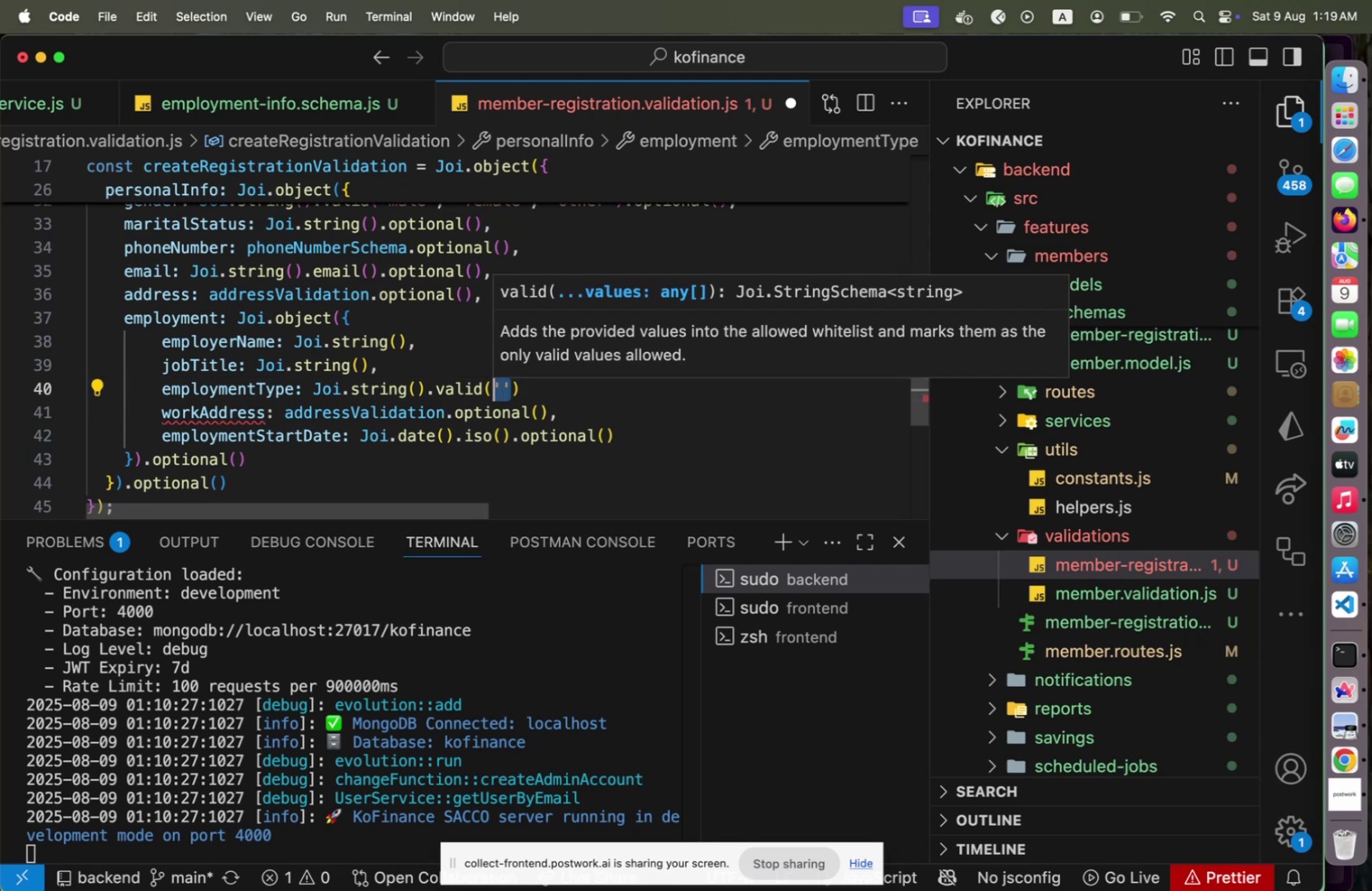 
type(EMPLOYME)
 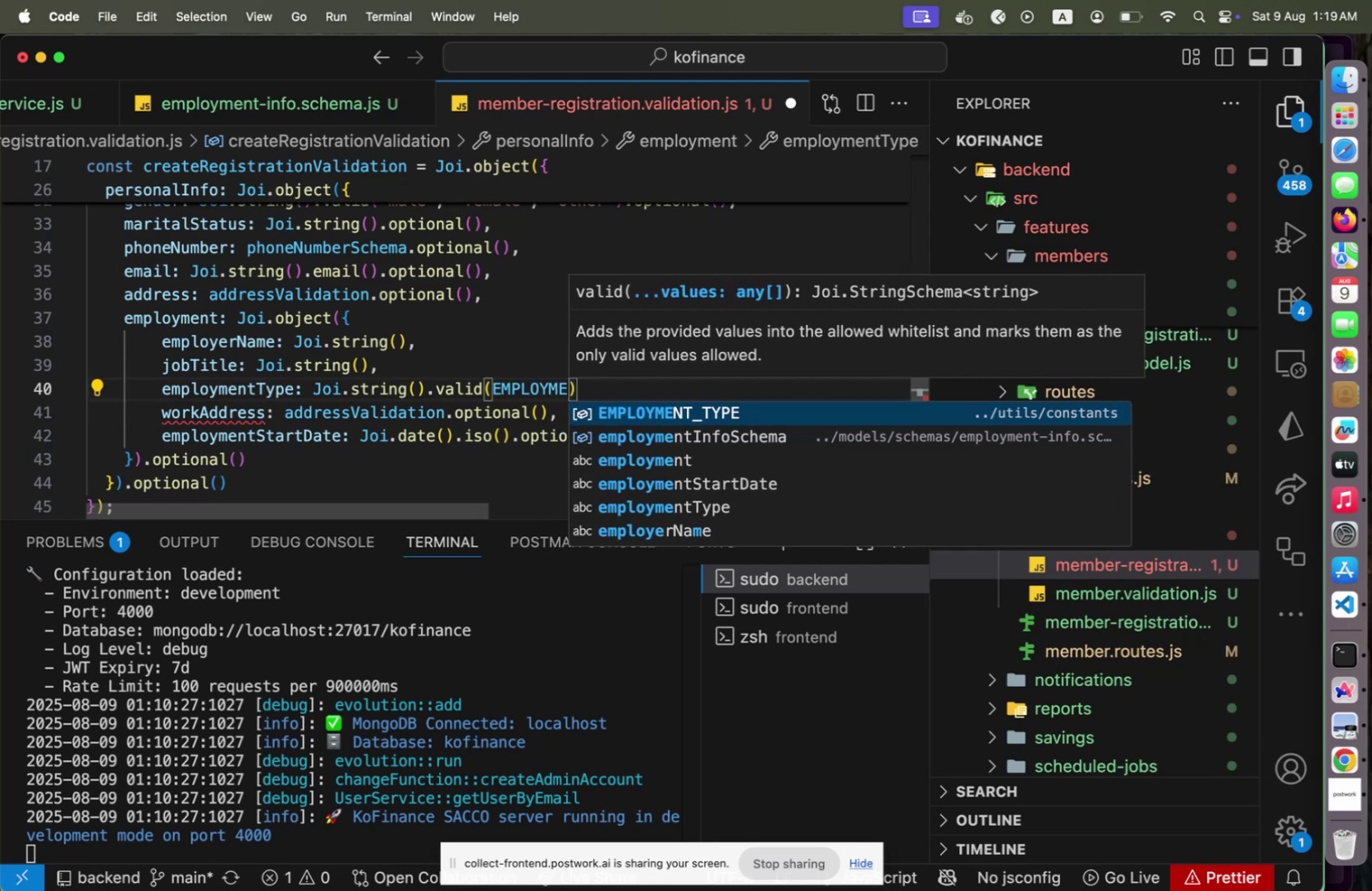 
key(Enter)
 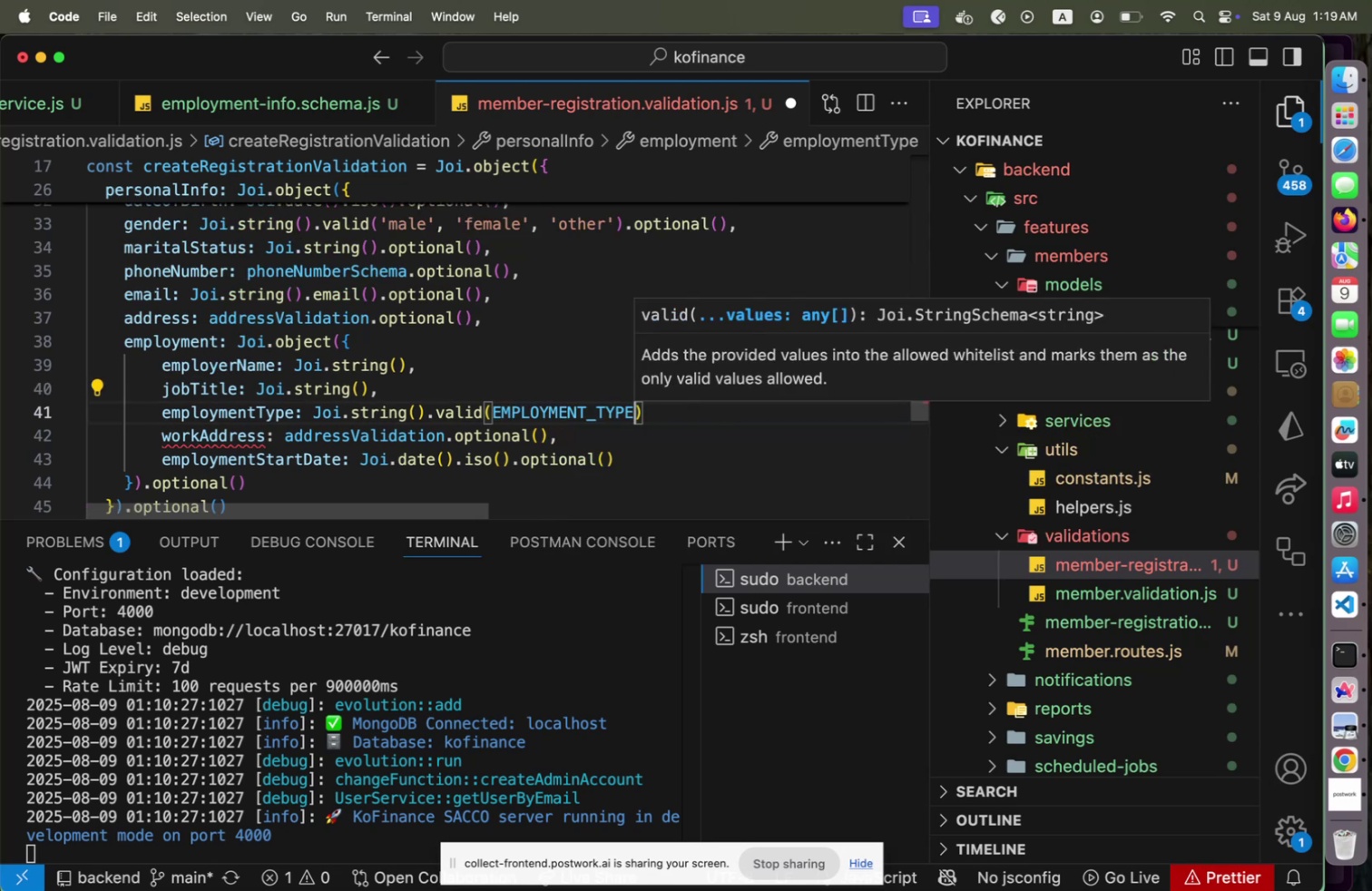 
key(Comma)
 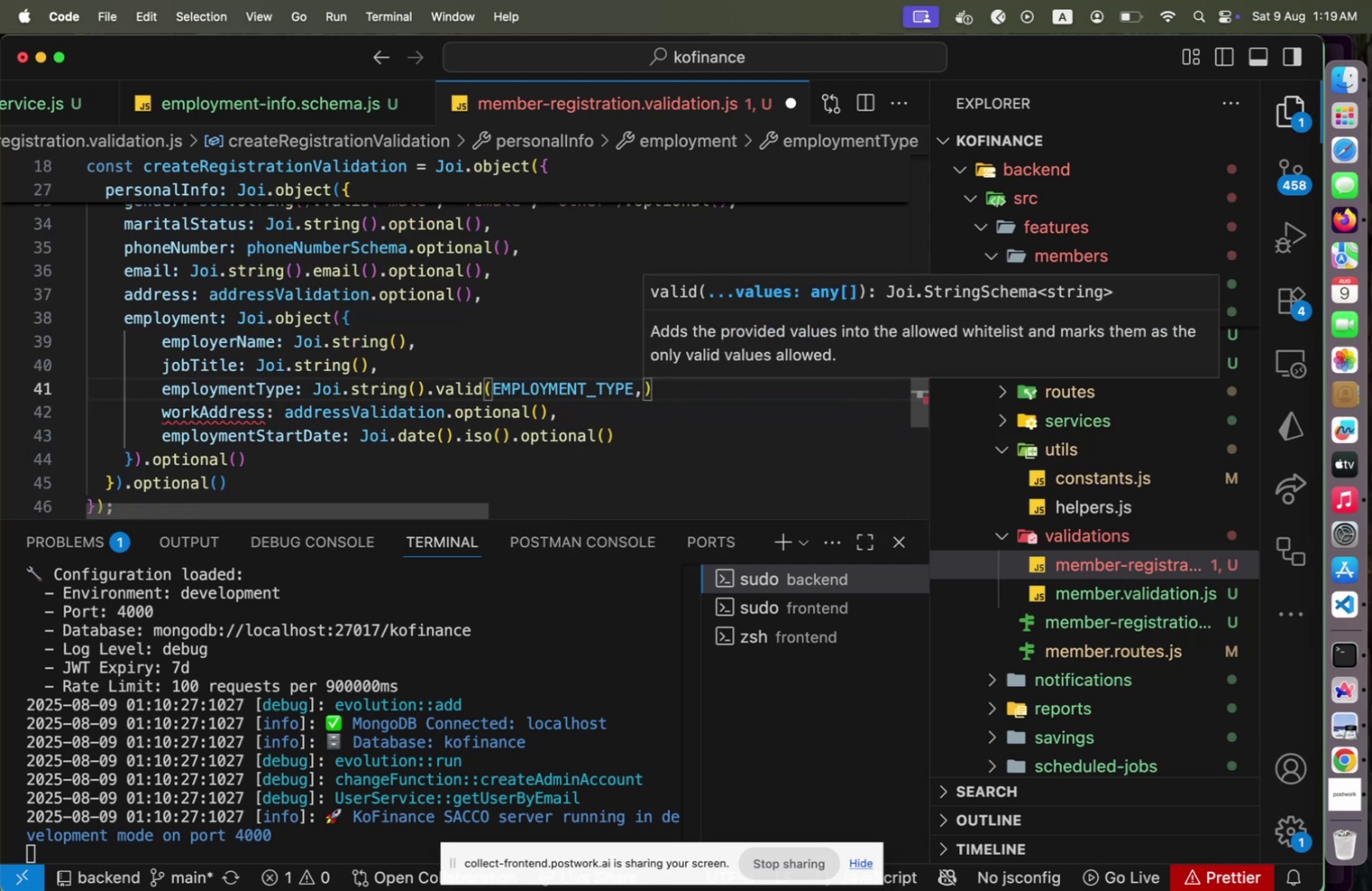 
key(Backspace)
 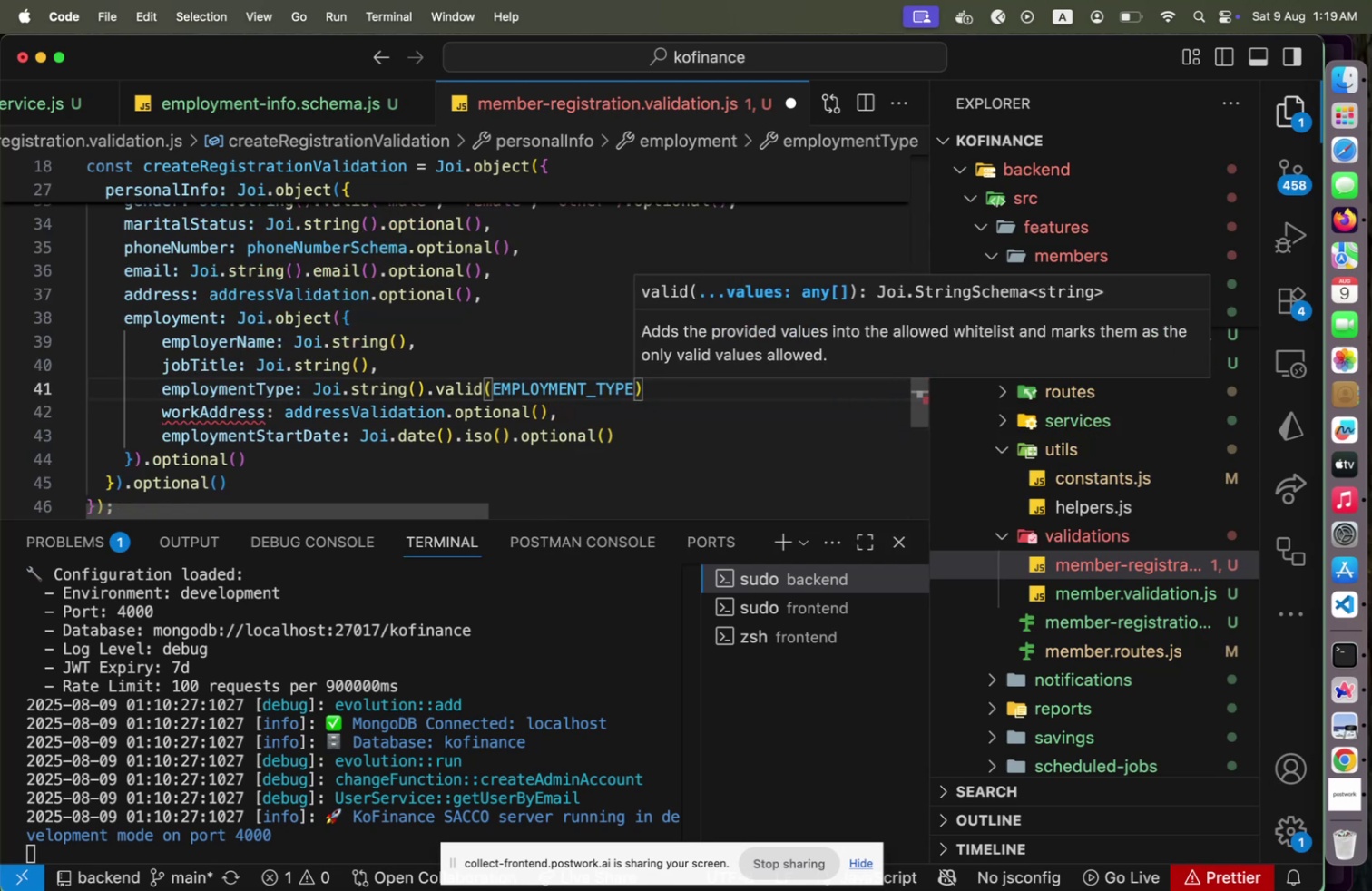 
hold_key(key=ArrowLeft, duration=1.5)
 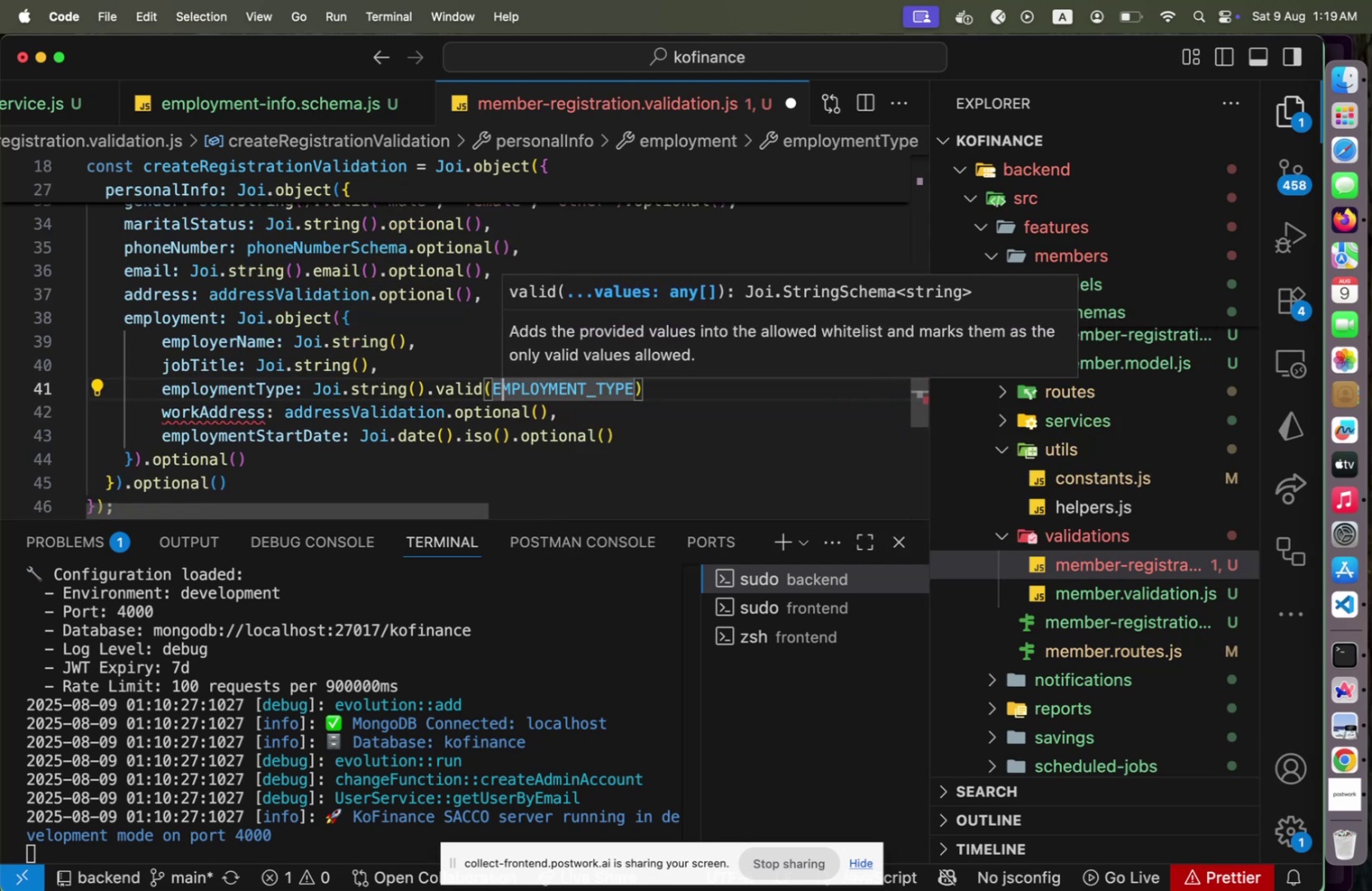 
key(ArrowLeft)
 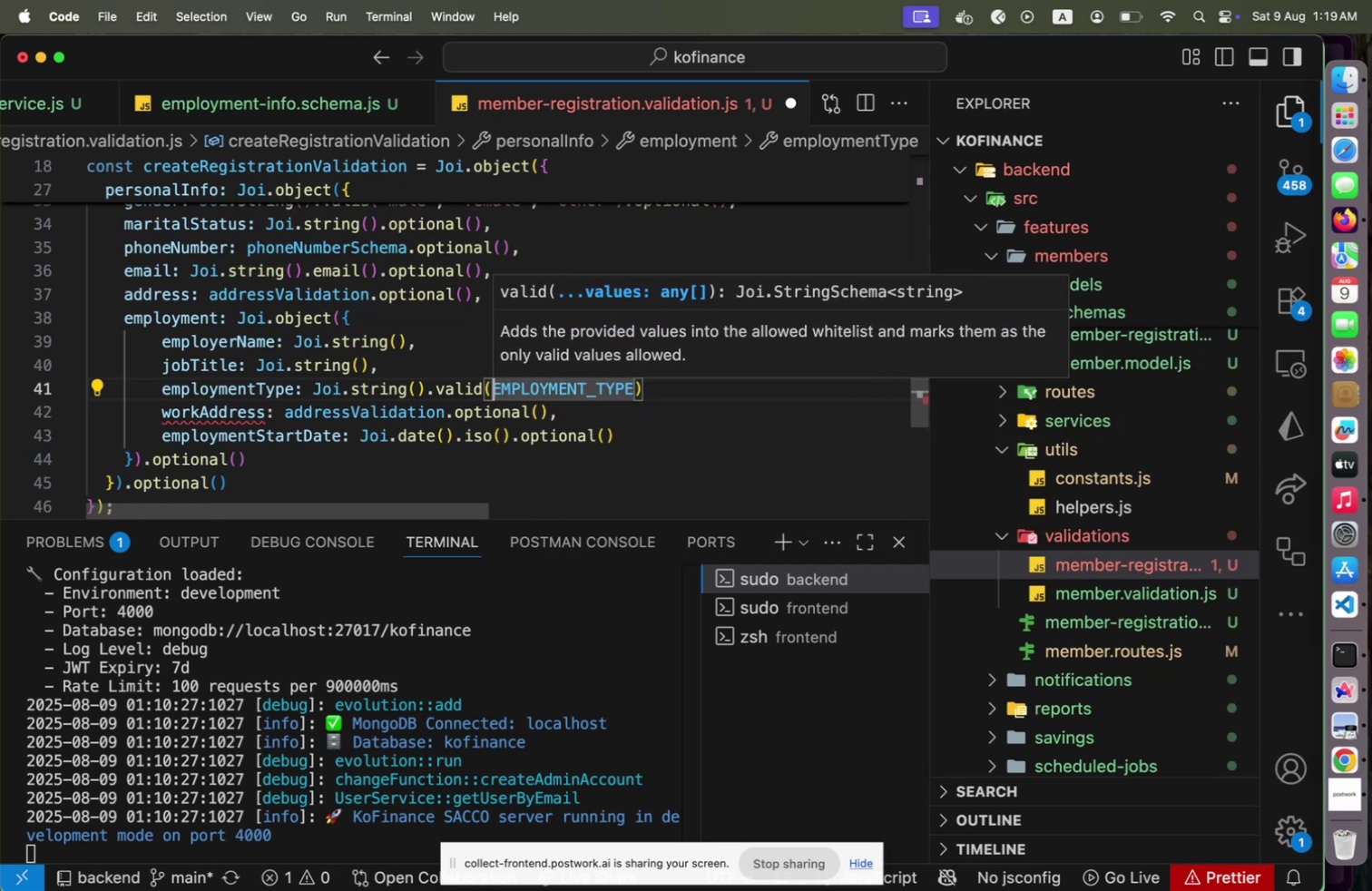 
key(ArrowLeft)
 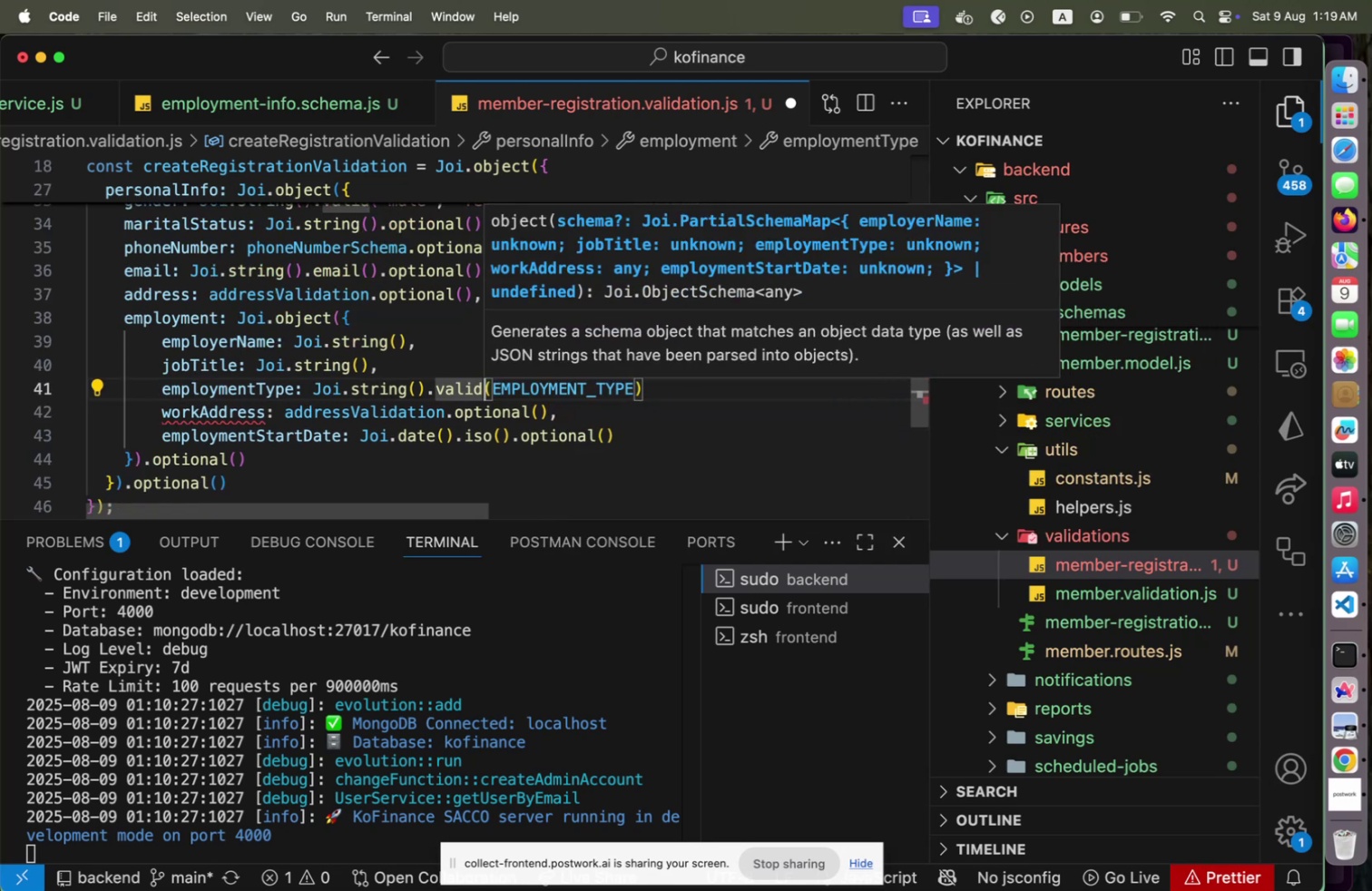 
key(ArrowRight)
 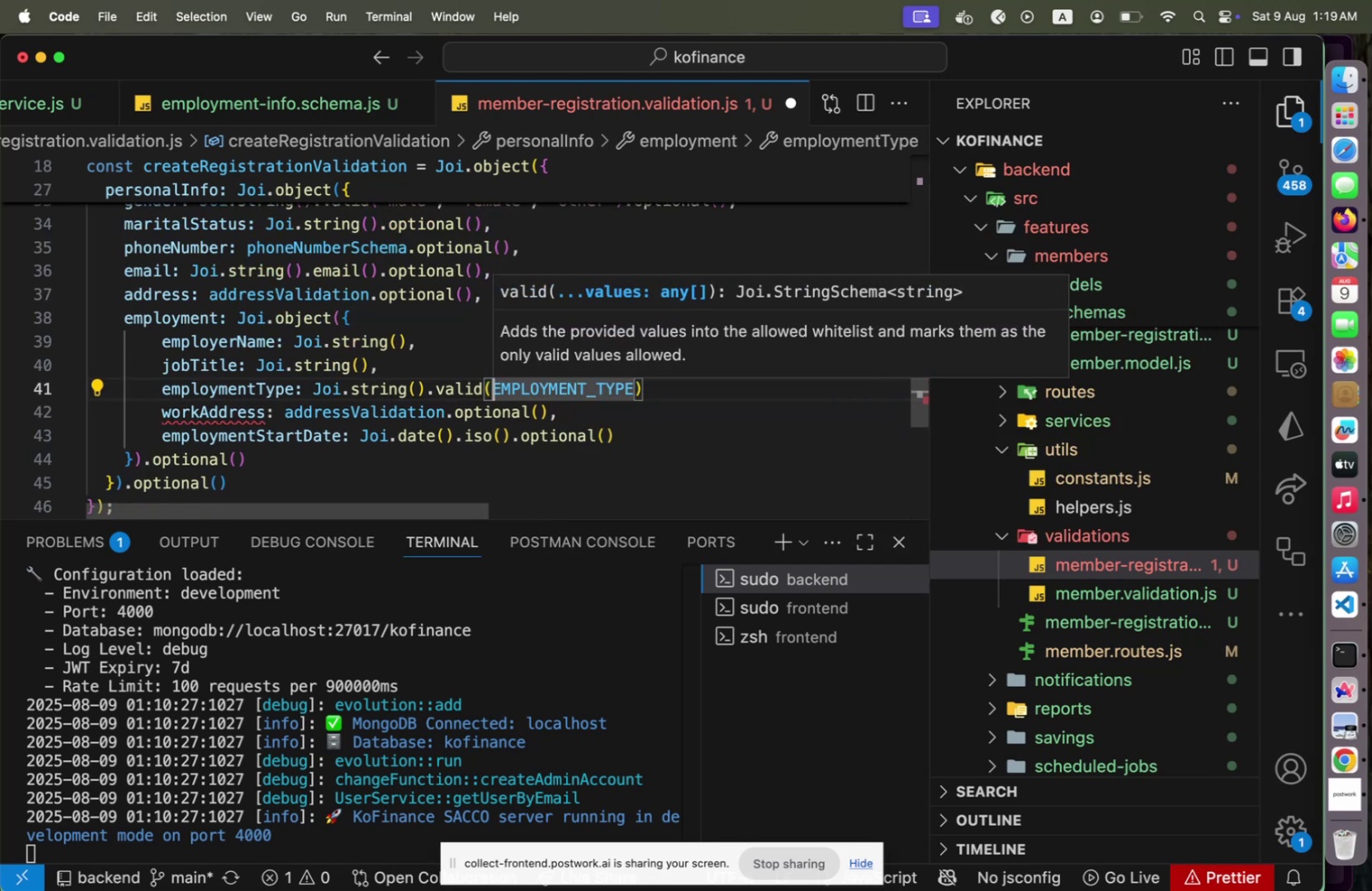 
type(...obj)
key(Backspace)
key(Backspace)
key(Backspace)
type(Object.v)
 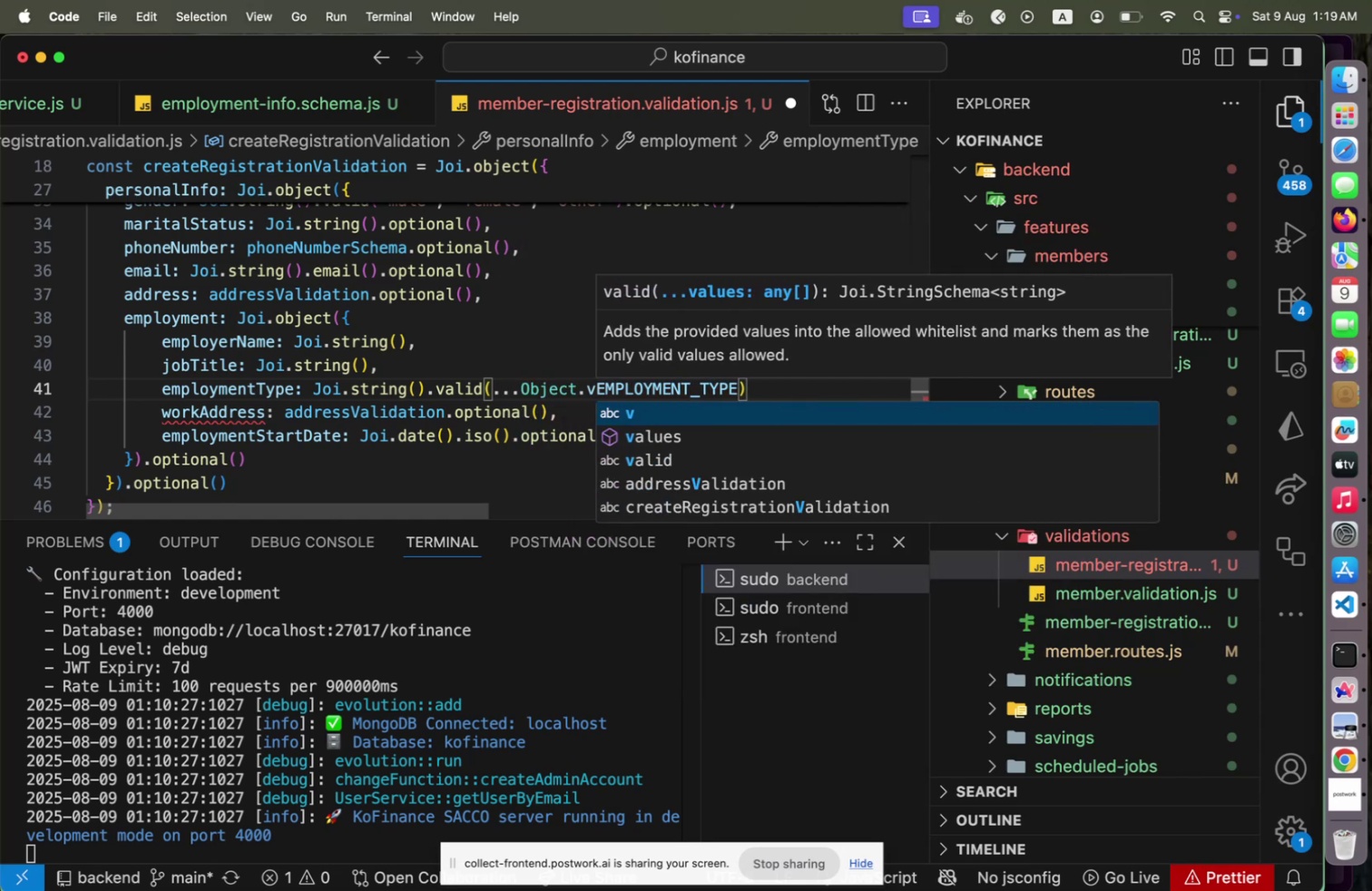 
key(ArrowDown)
 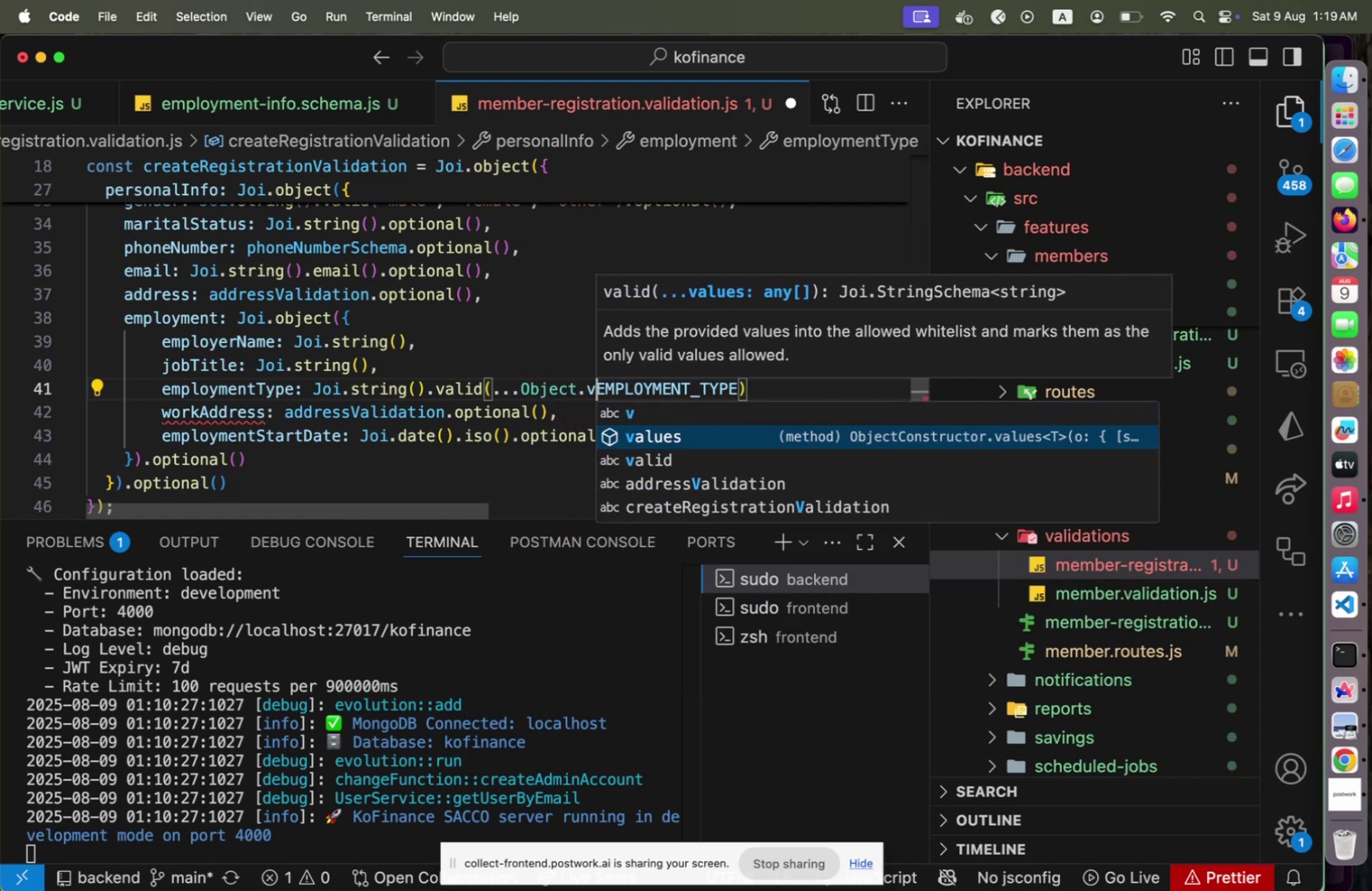 
key(Enter)
 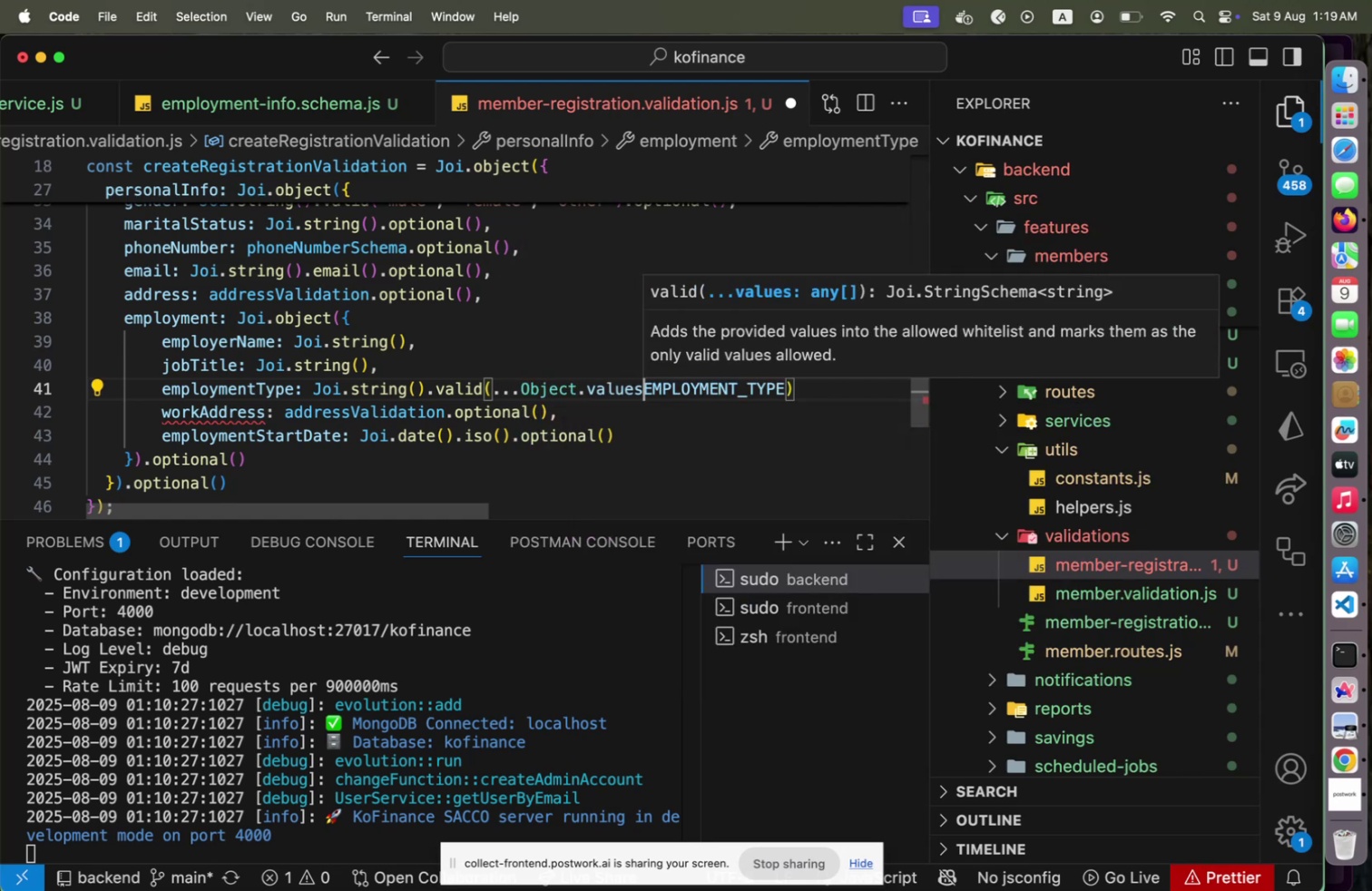 
key(Shift+End)
 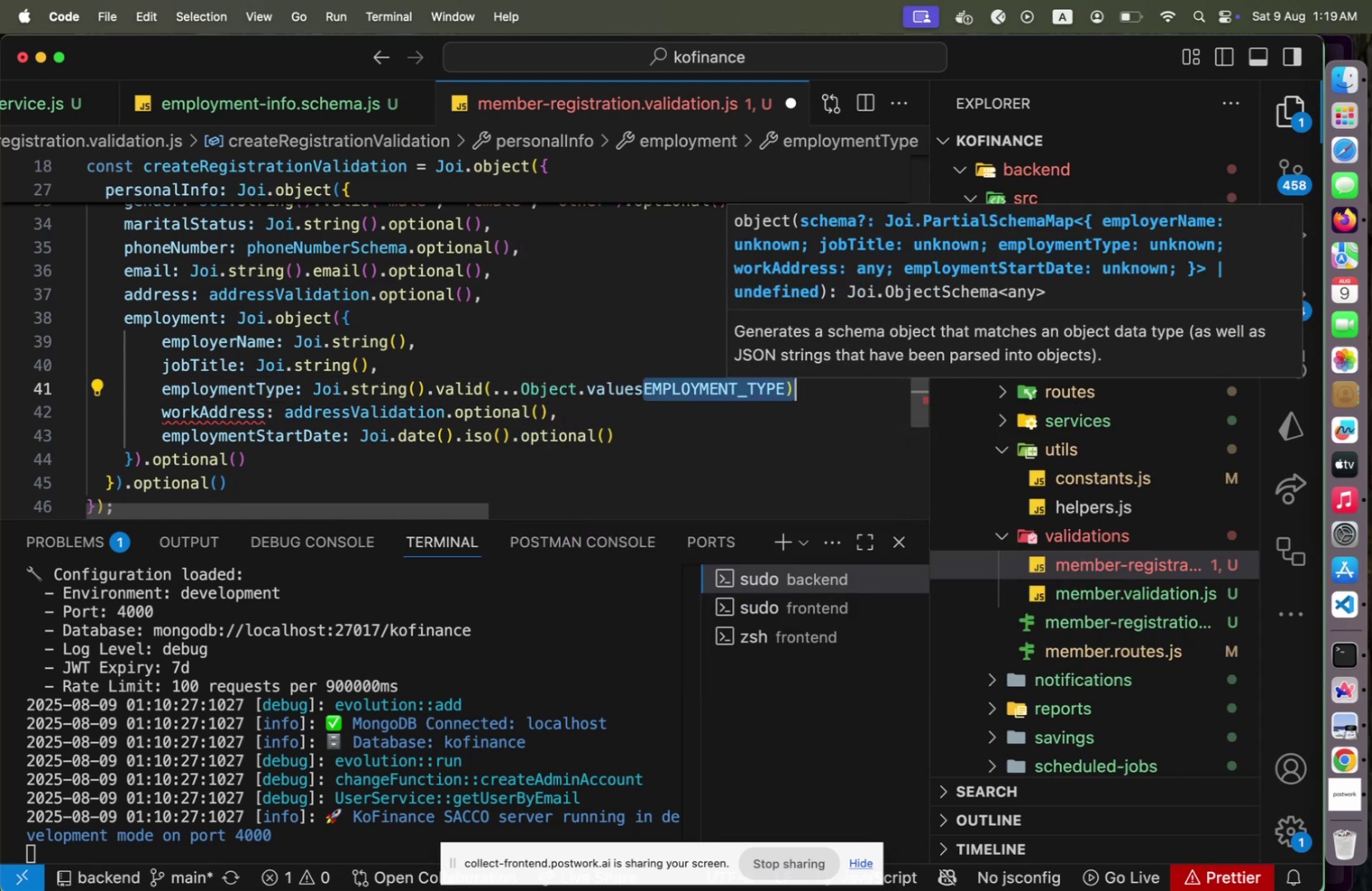 
key(Shift+ArrowLeft)
 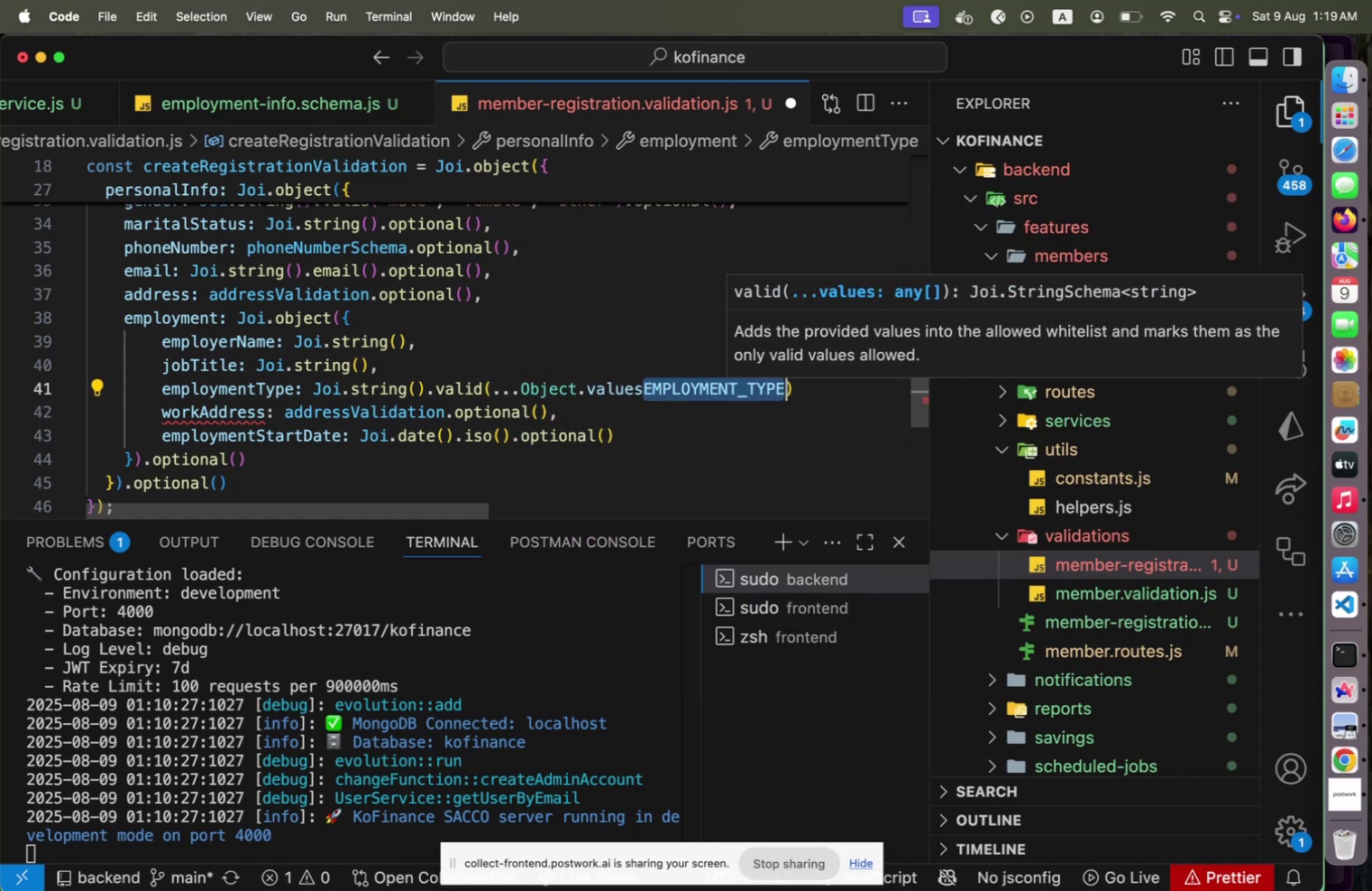 
key(Shift+9)
 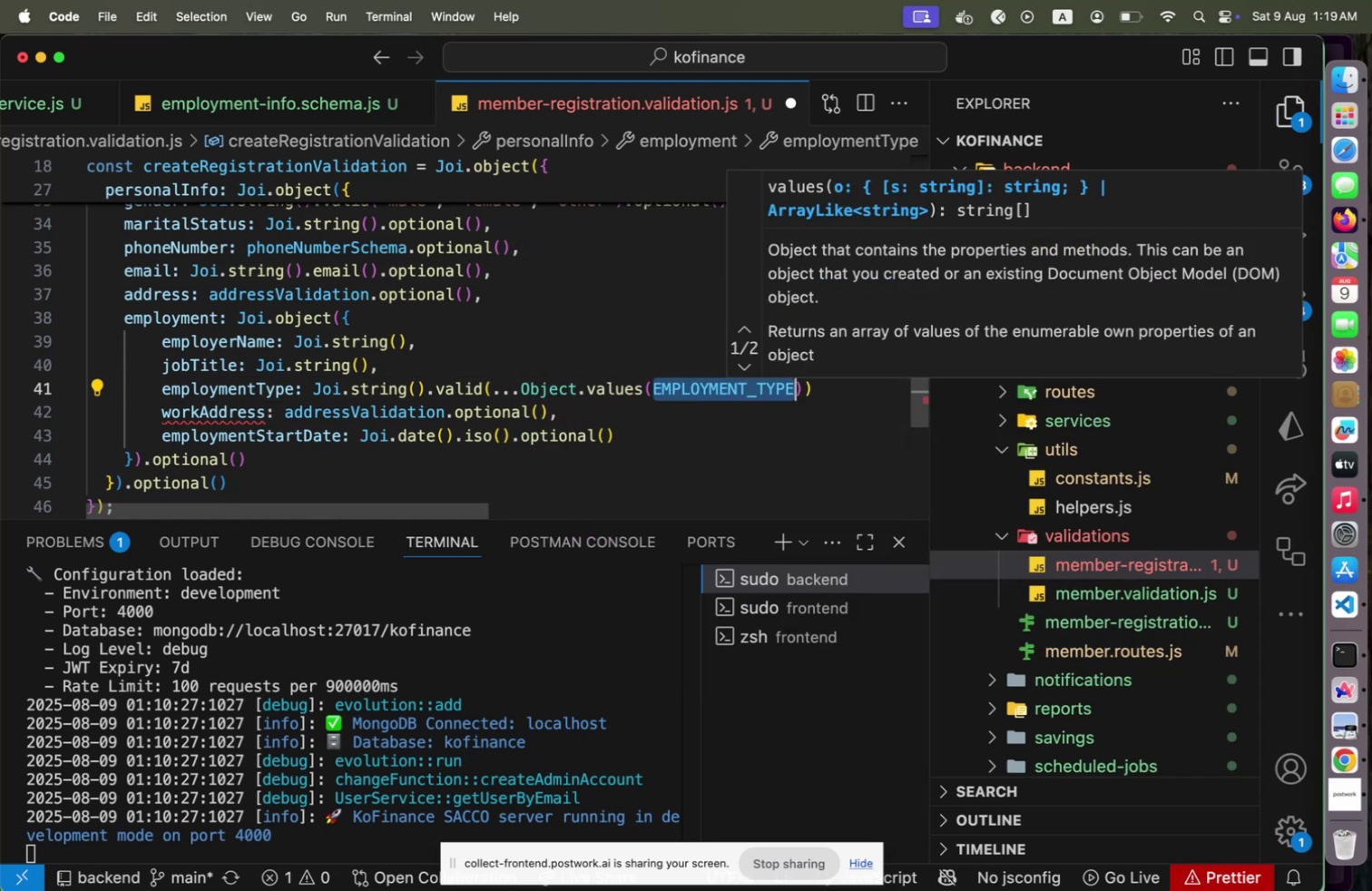 
key(ArrowRight)
 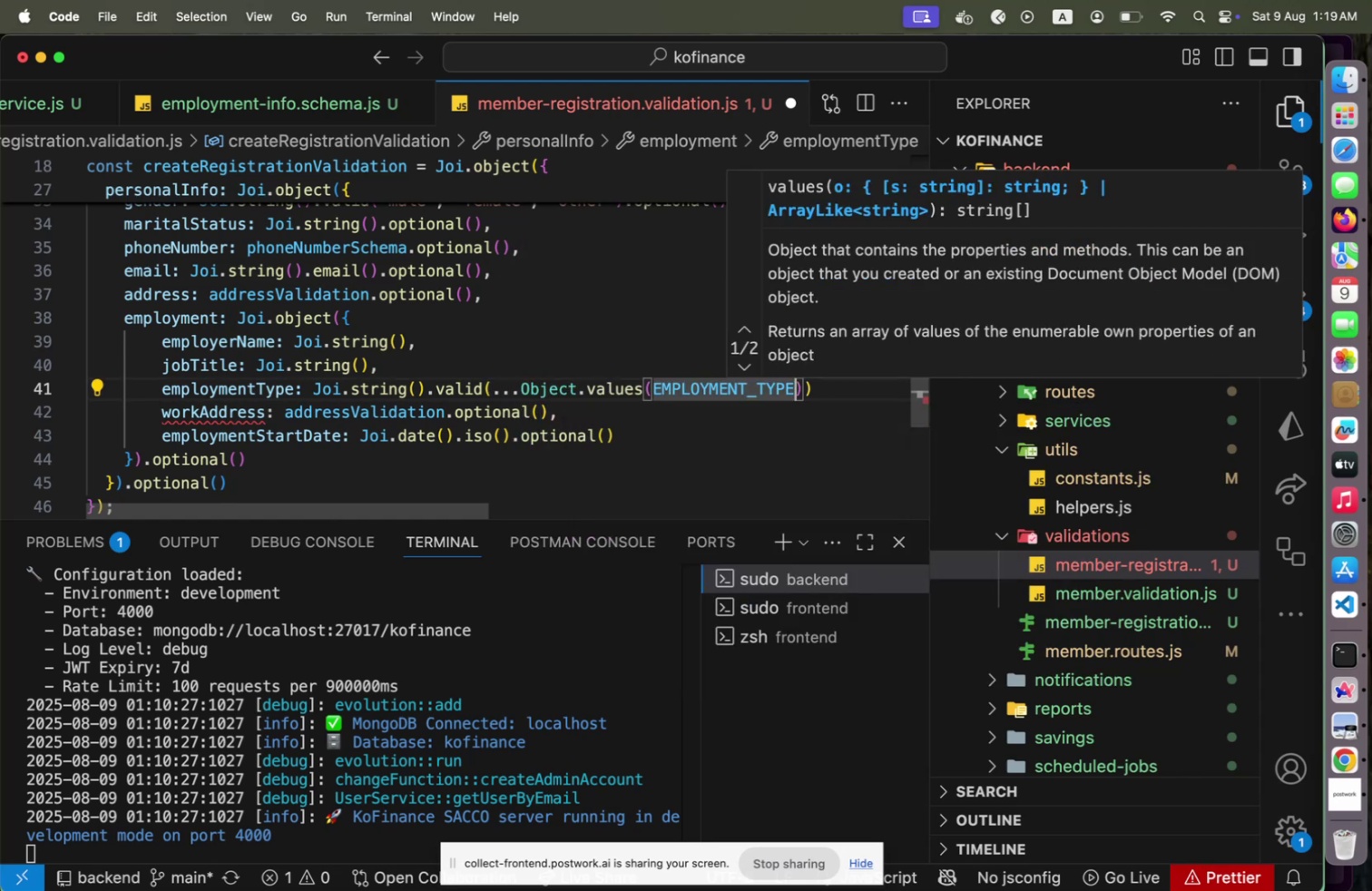 
key(ArrowRight)
 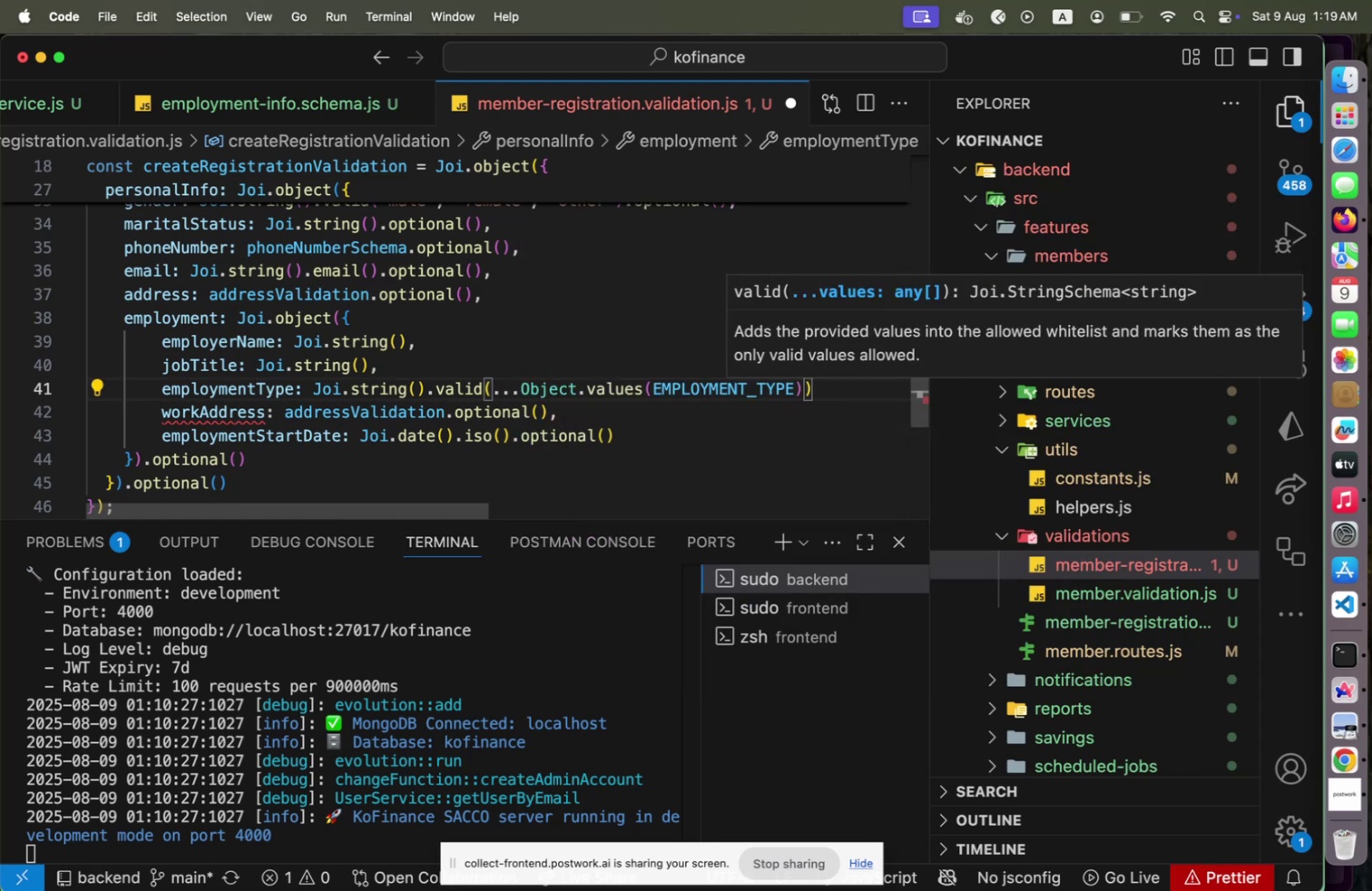 
key(ArrowRight)
 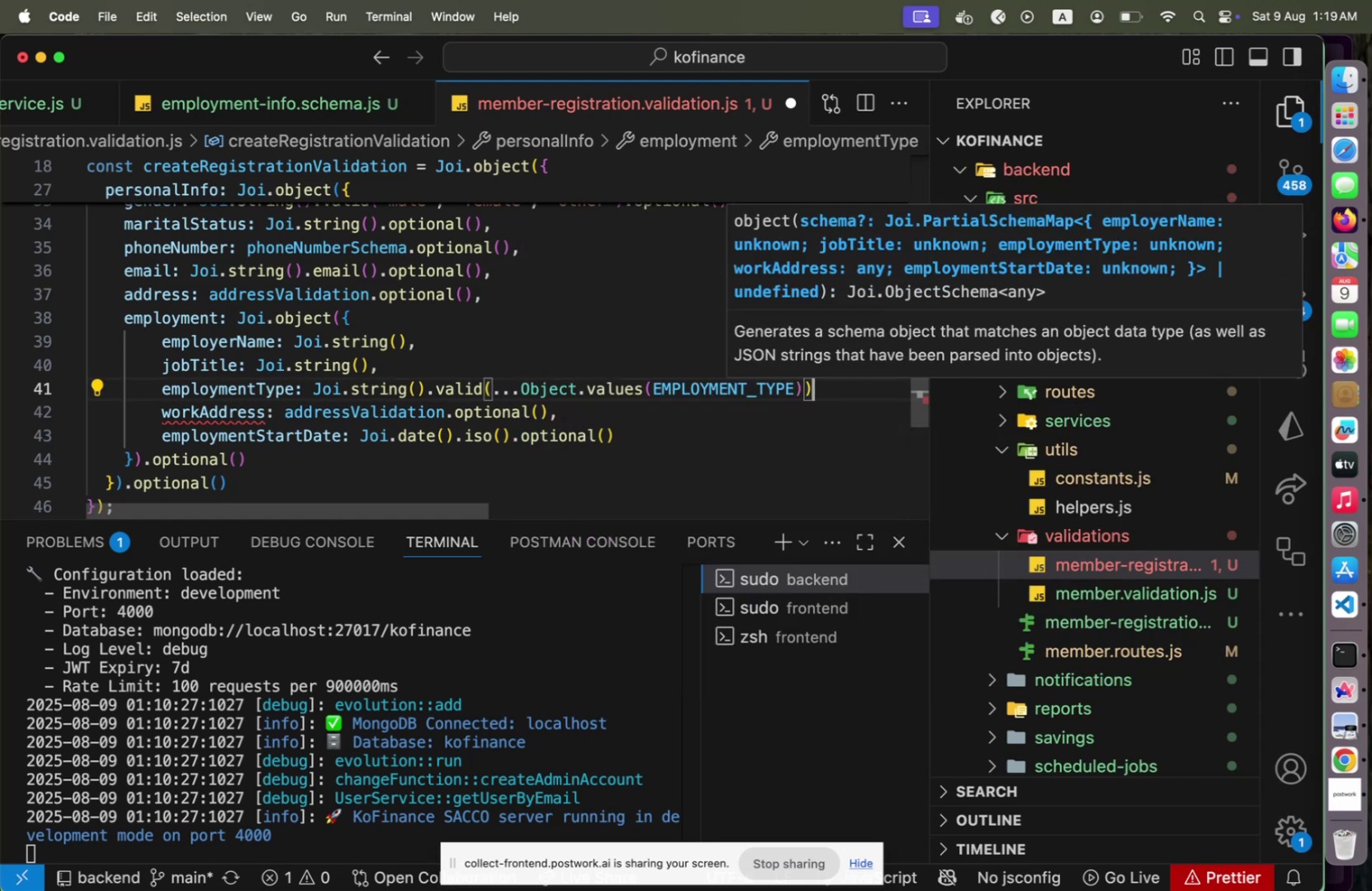 
key(Comma)
 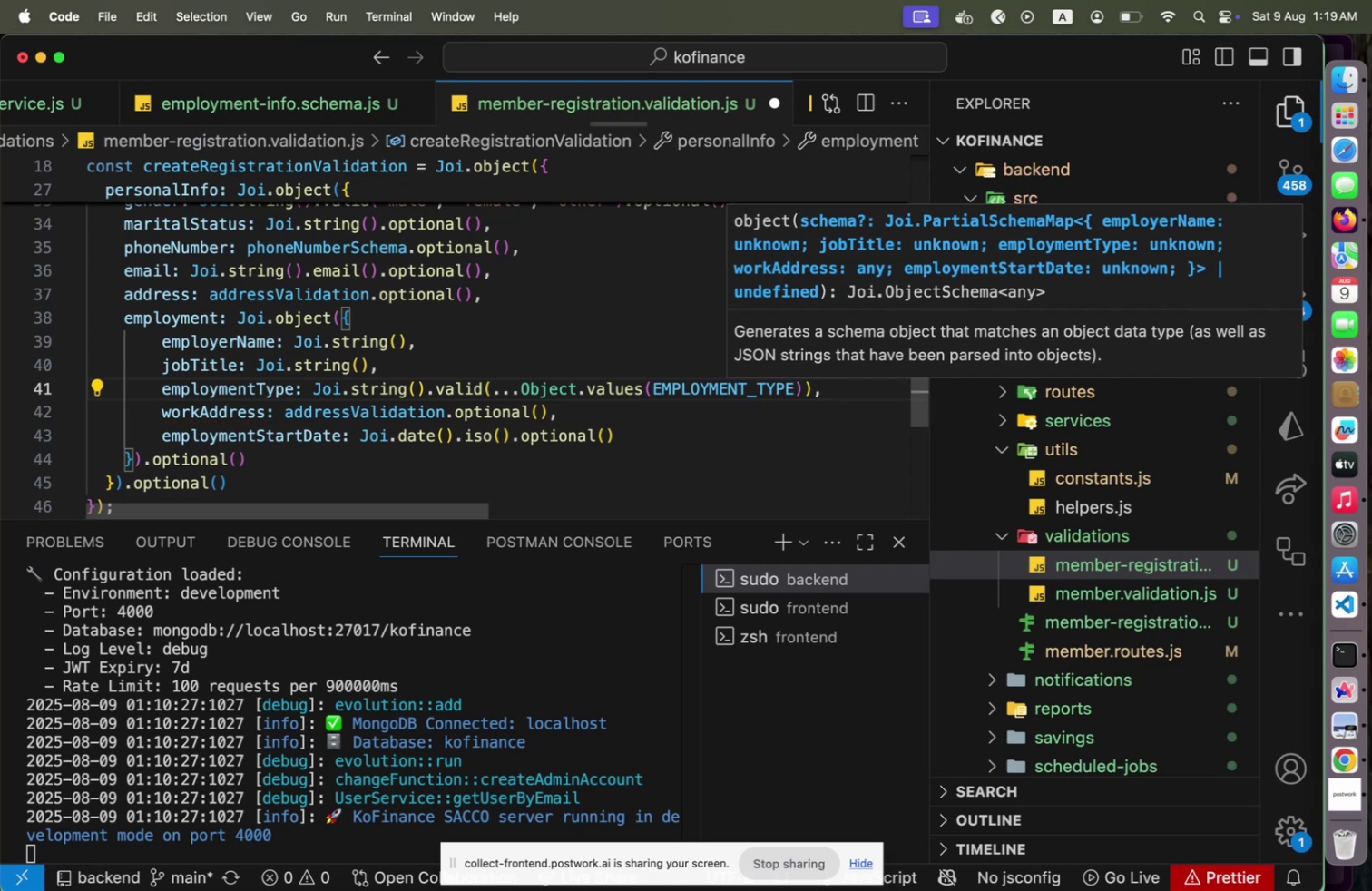 
key(Escape)
 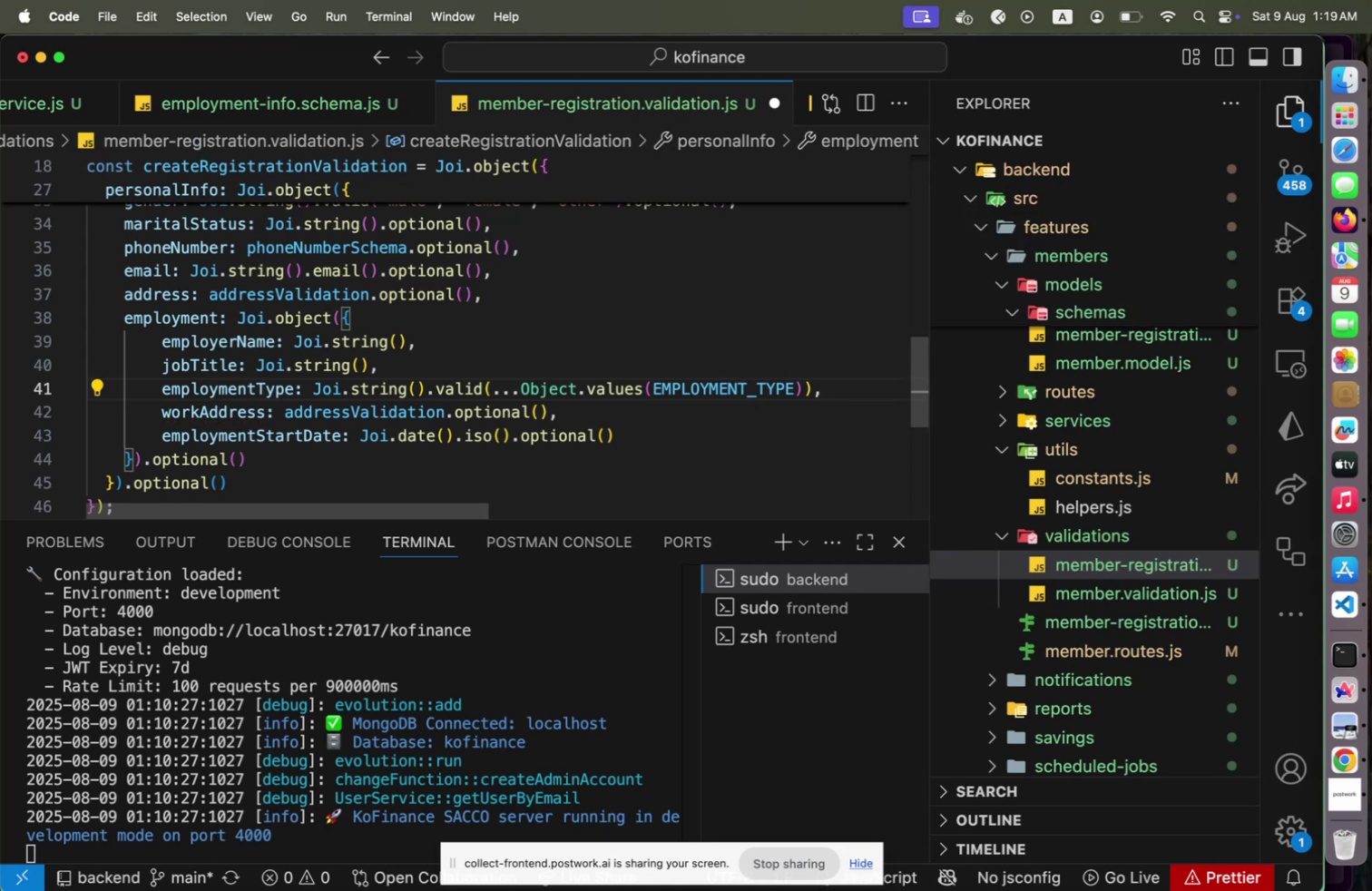 
key(ArrowLeft)
 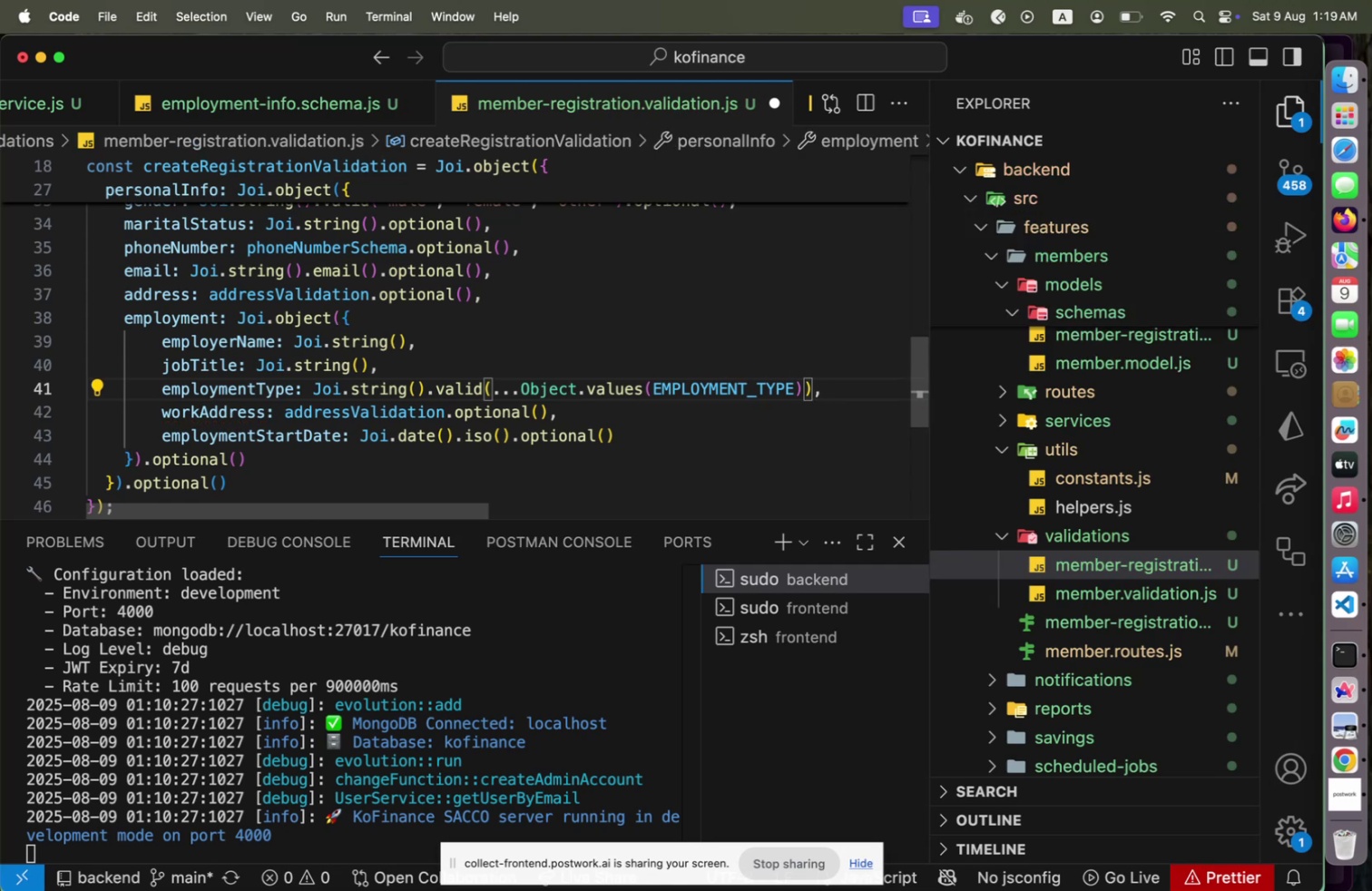 
key(ArrowUp)
 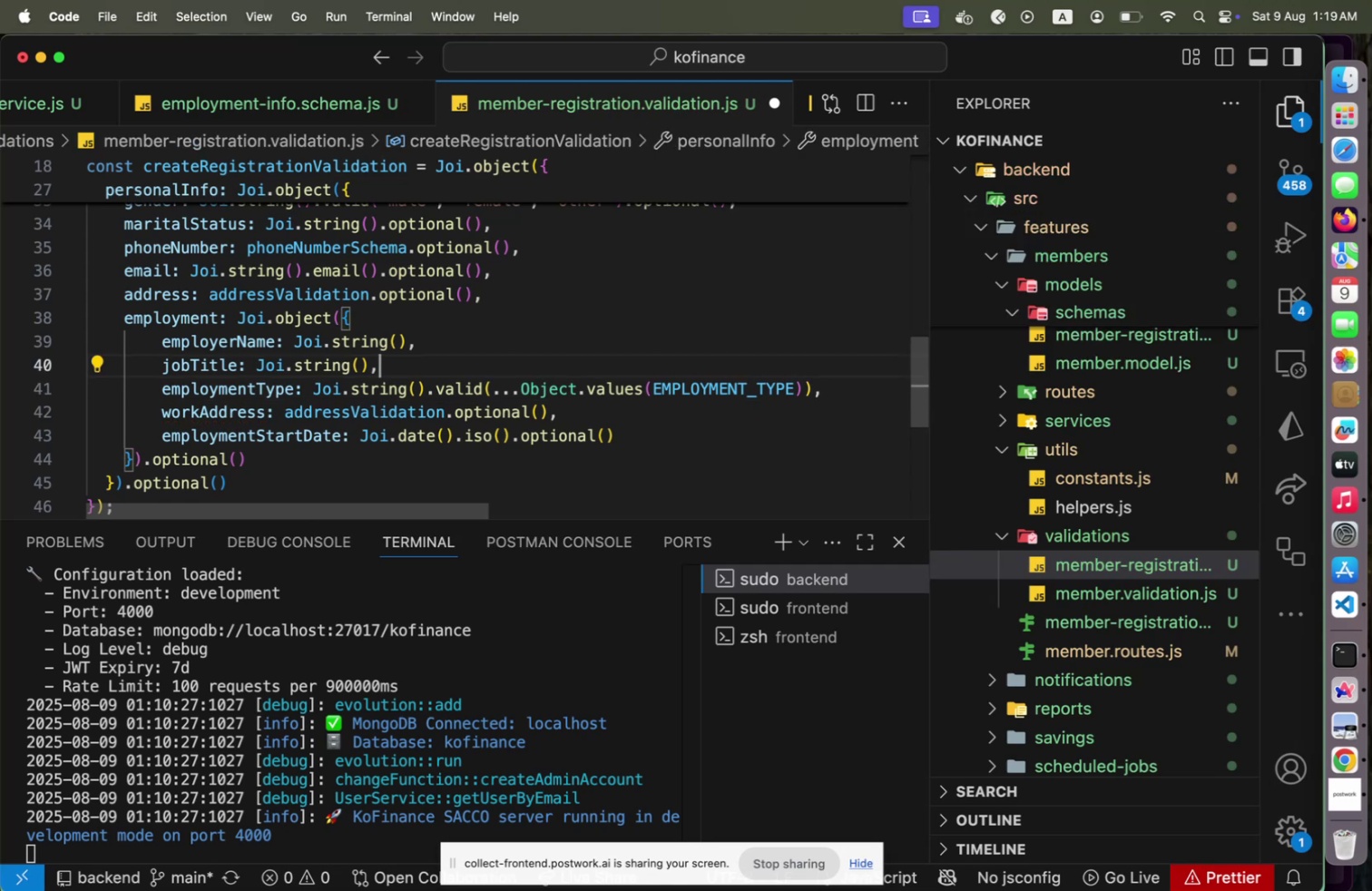 
wait(10.3)
 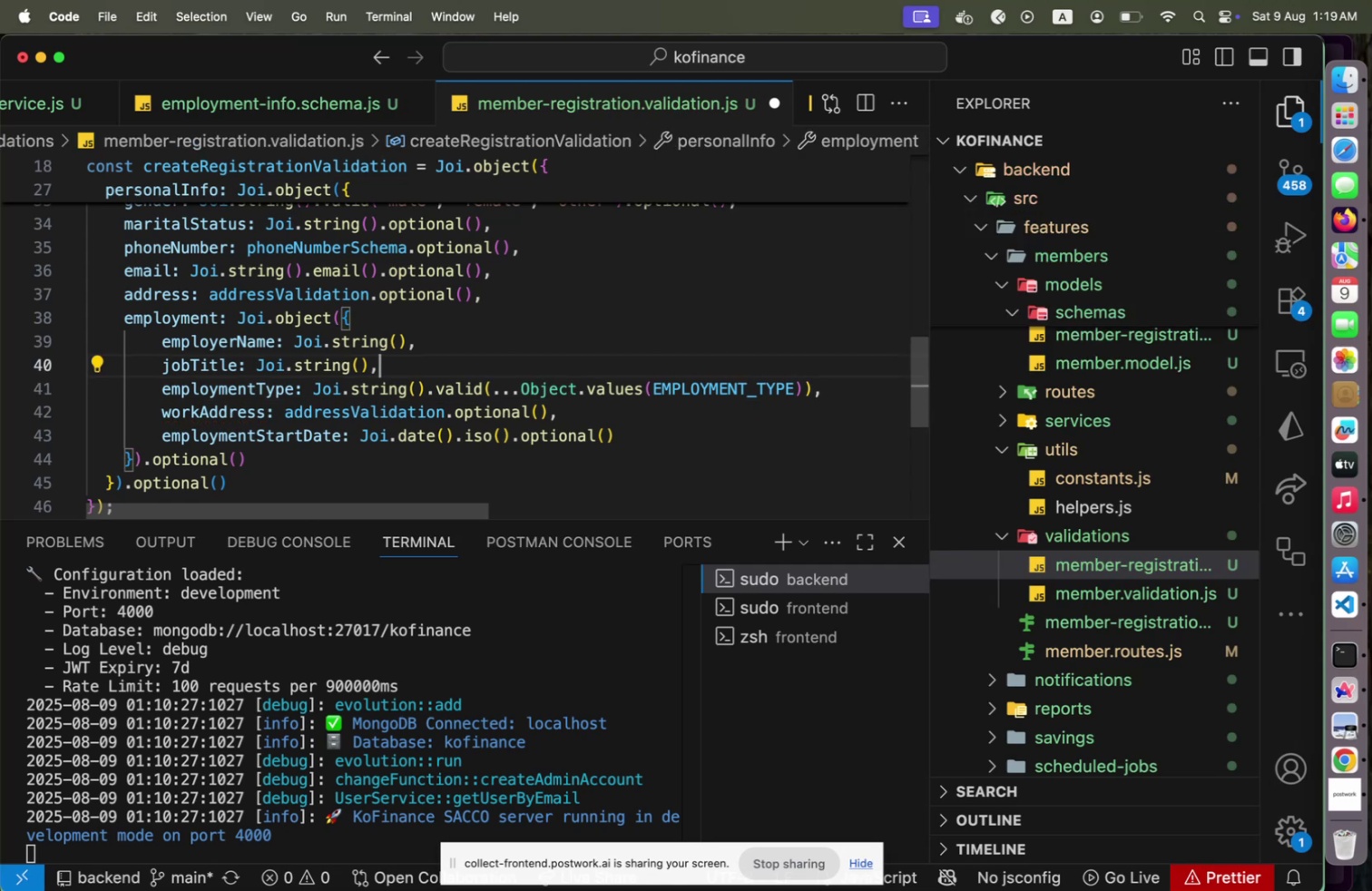 
key(ArrowDown)
 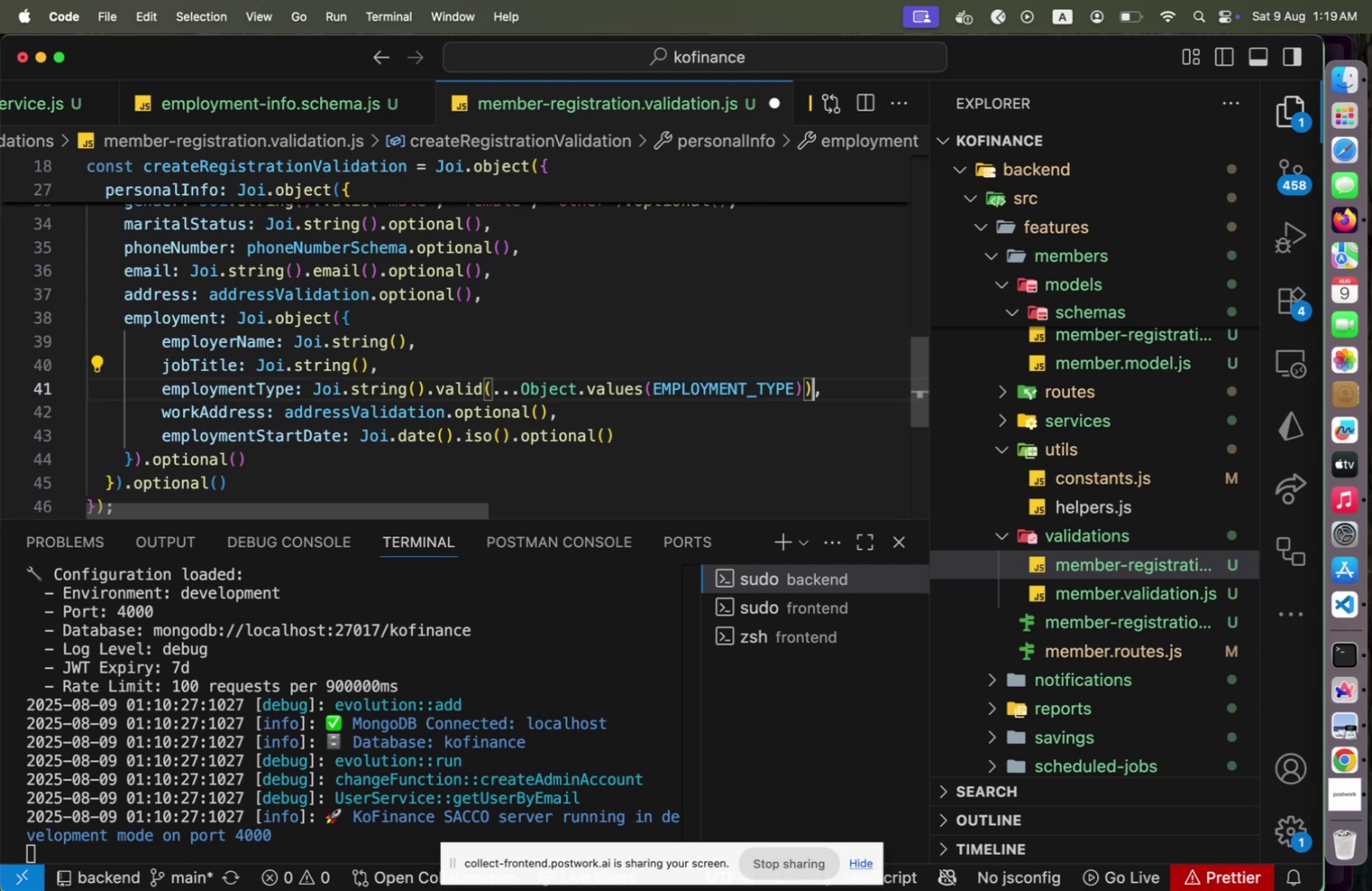 
key(ArrowDown)
 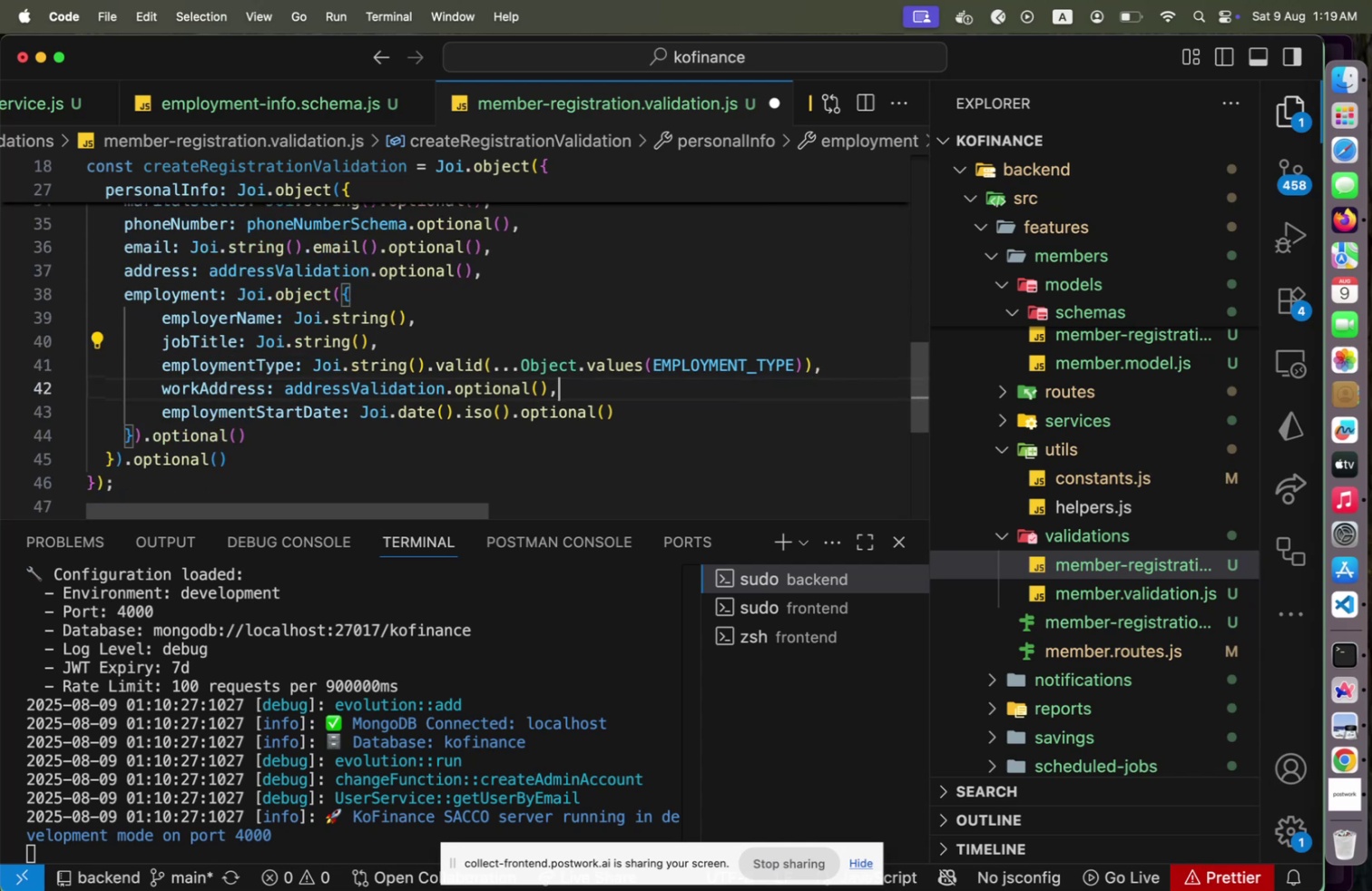 
key(ArrowDown)
 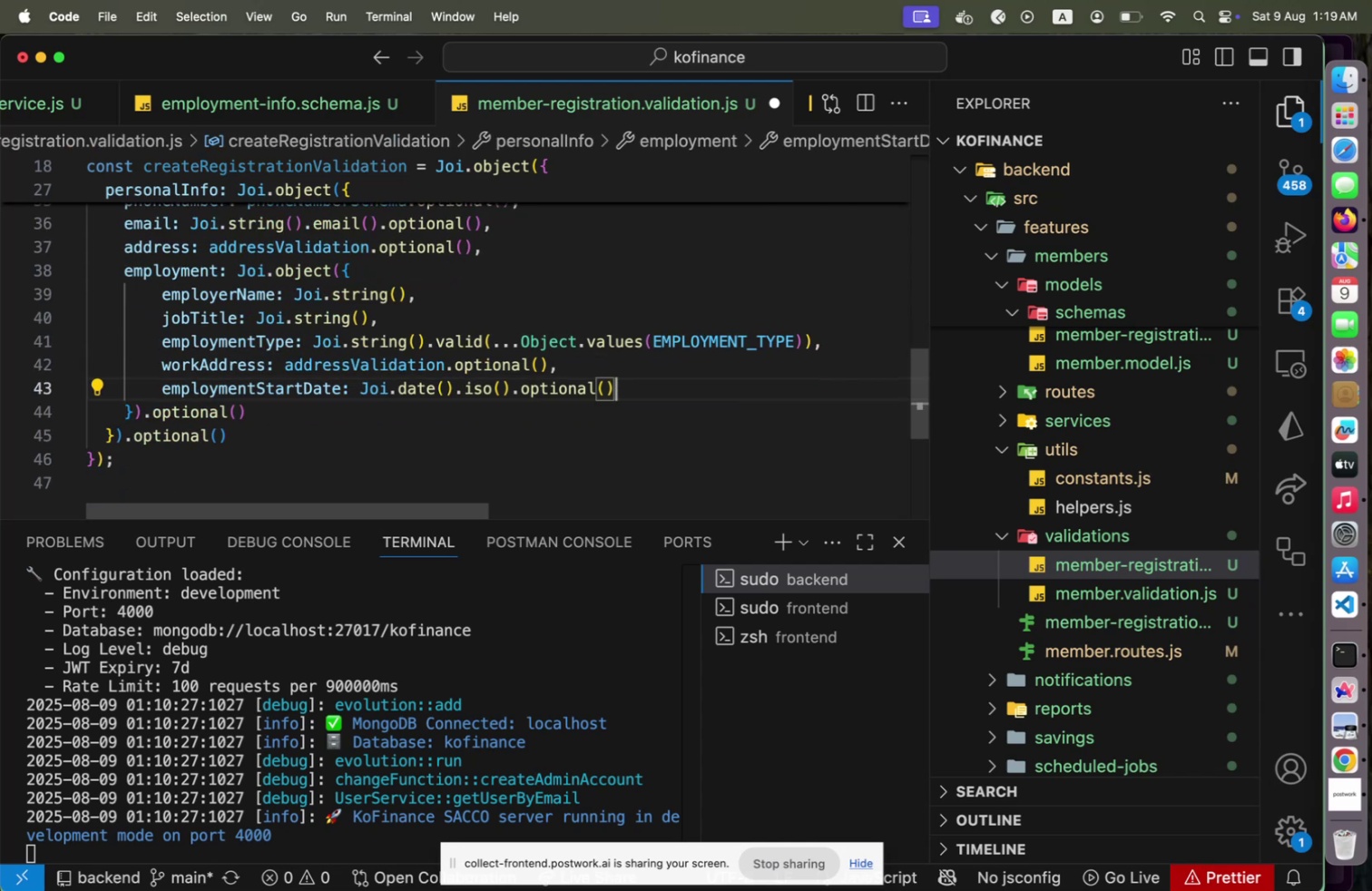 
key(ArrowDown)
 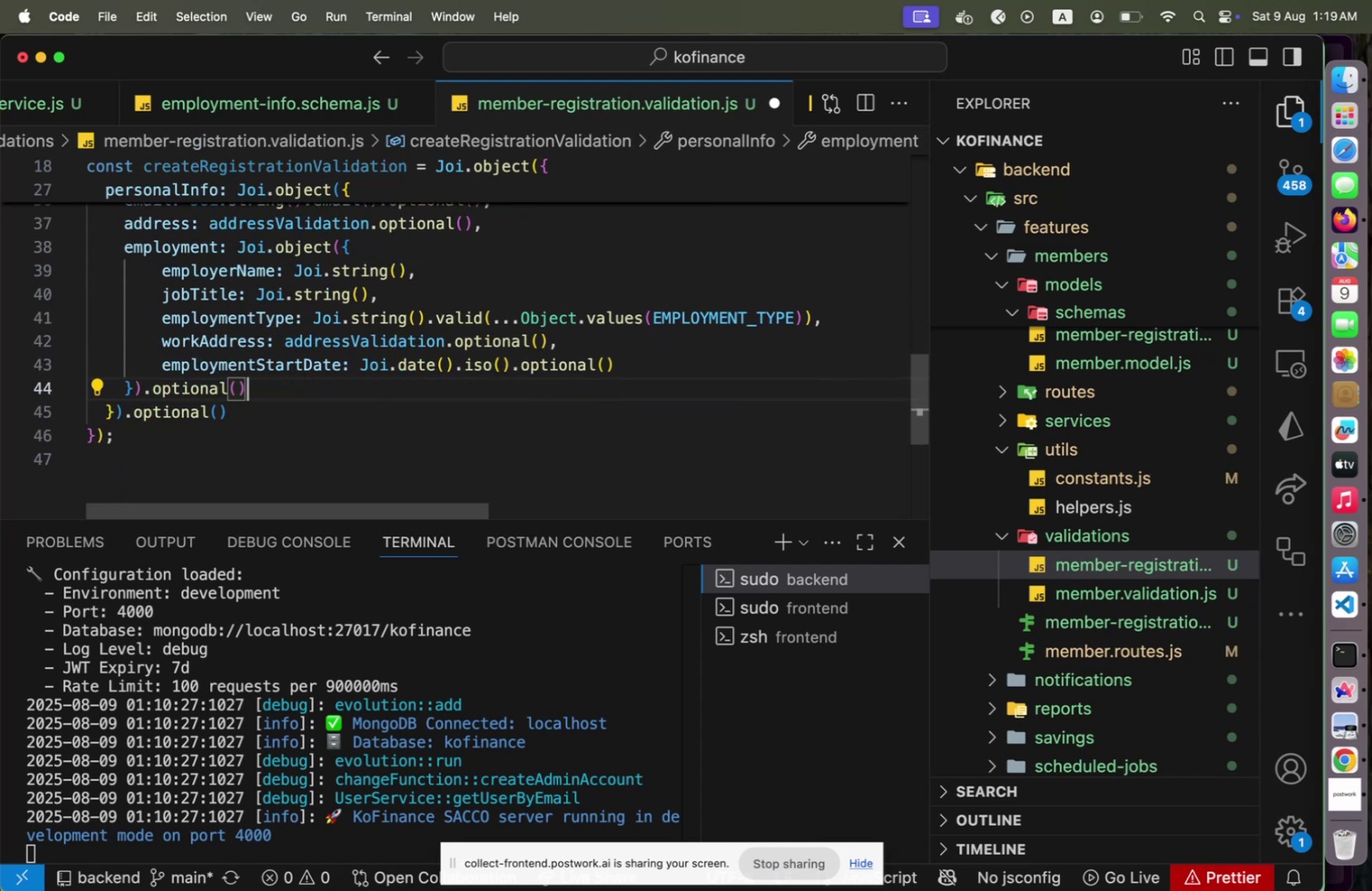 
key(Comma)
 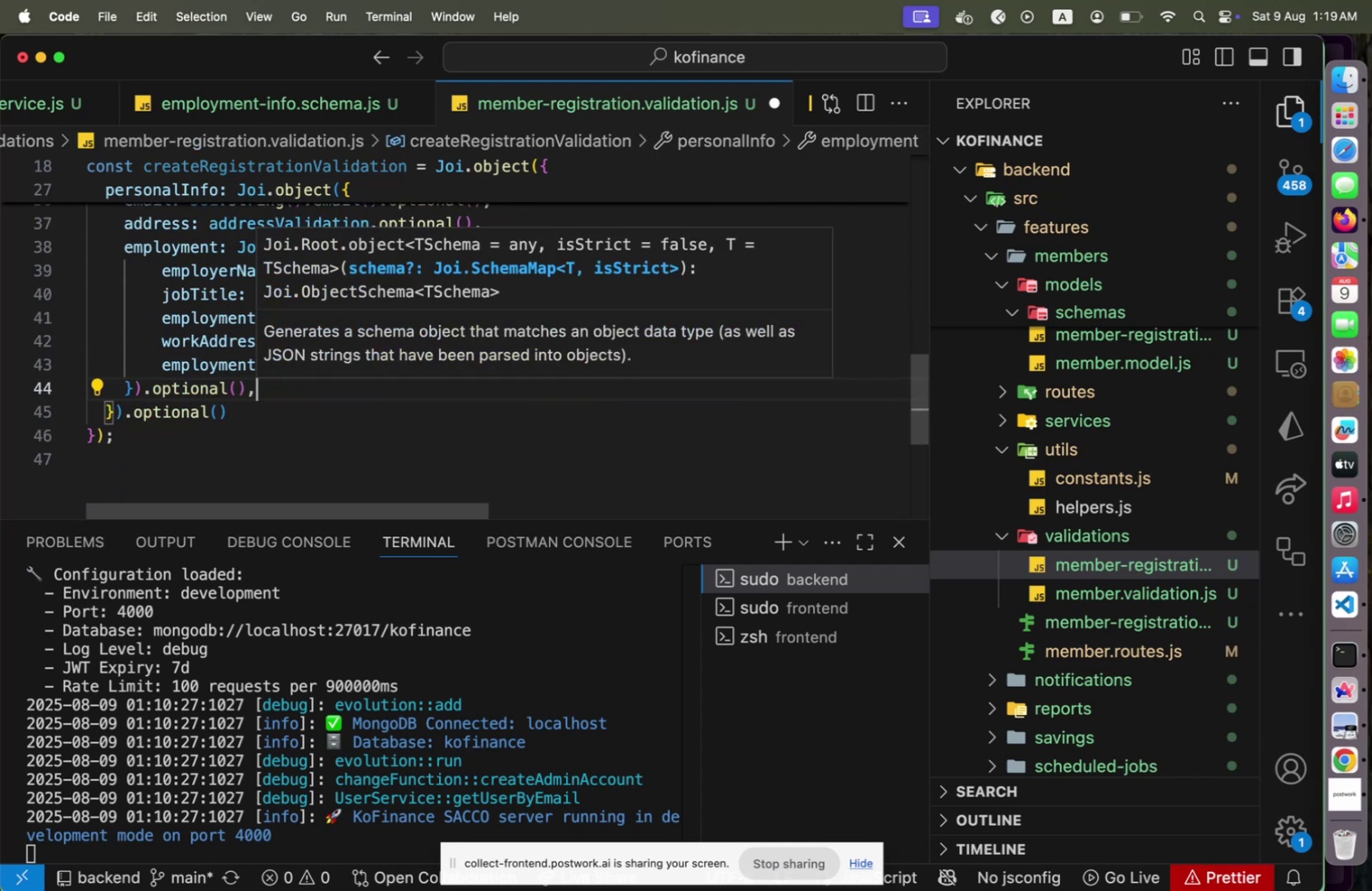 
key(Enter)
 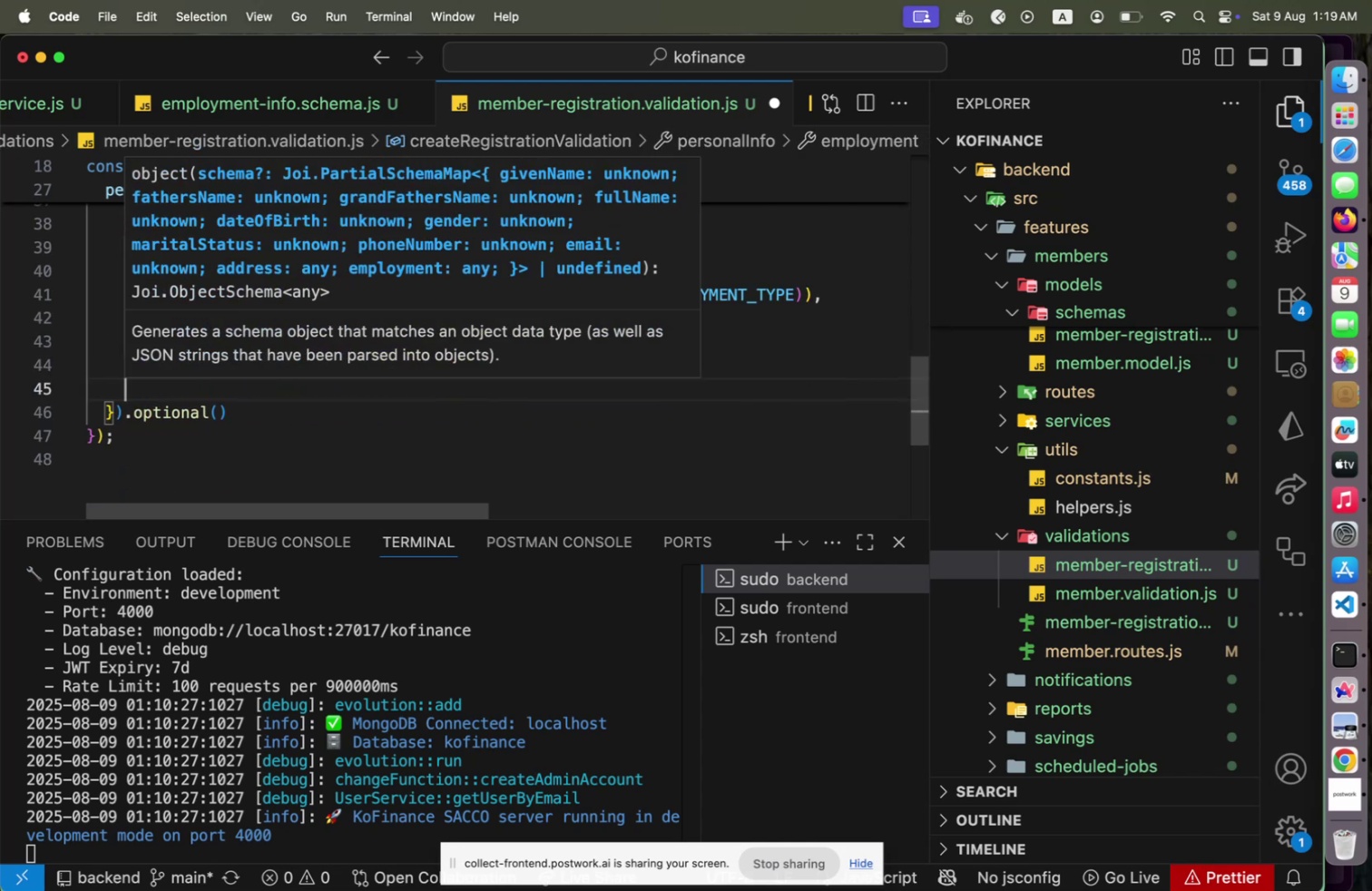 
type(emere)
key(Backspace)
type(gec)
key(Backspace)
type(ncyContact: Joi.o)
 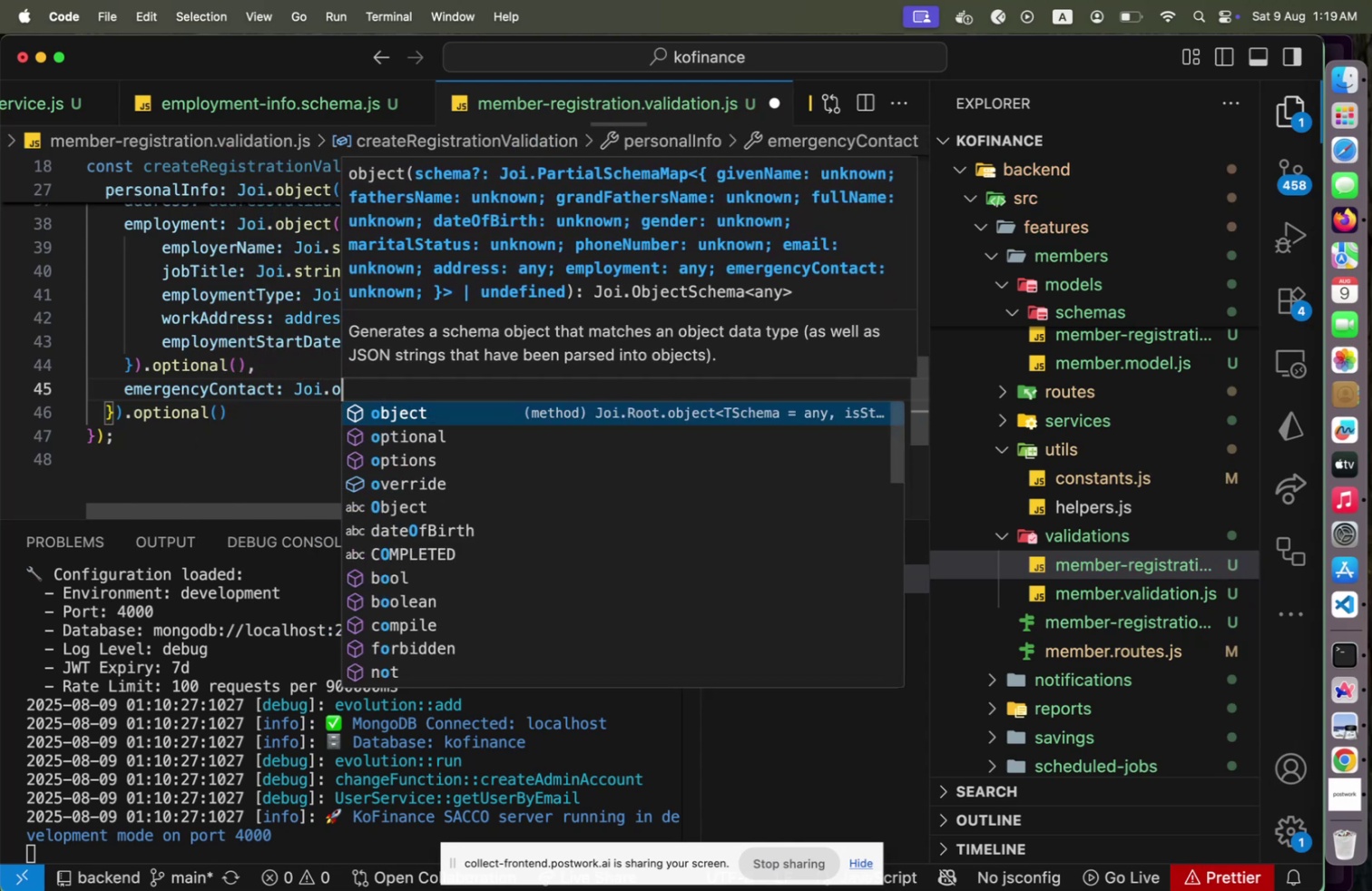 
 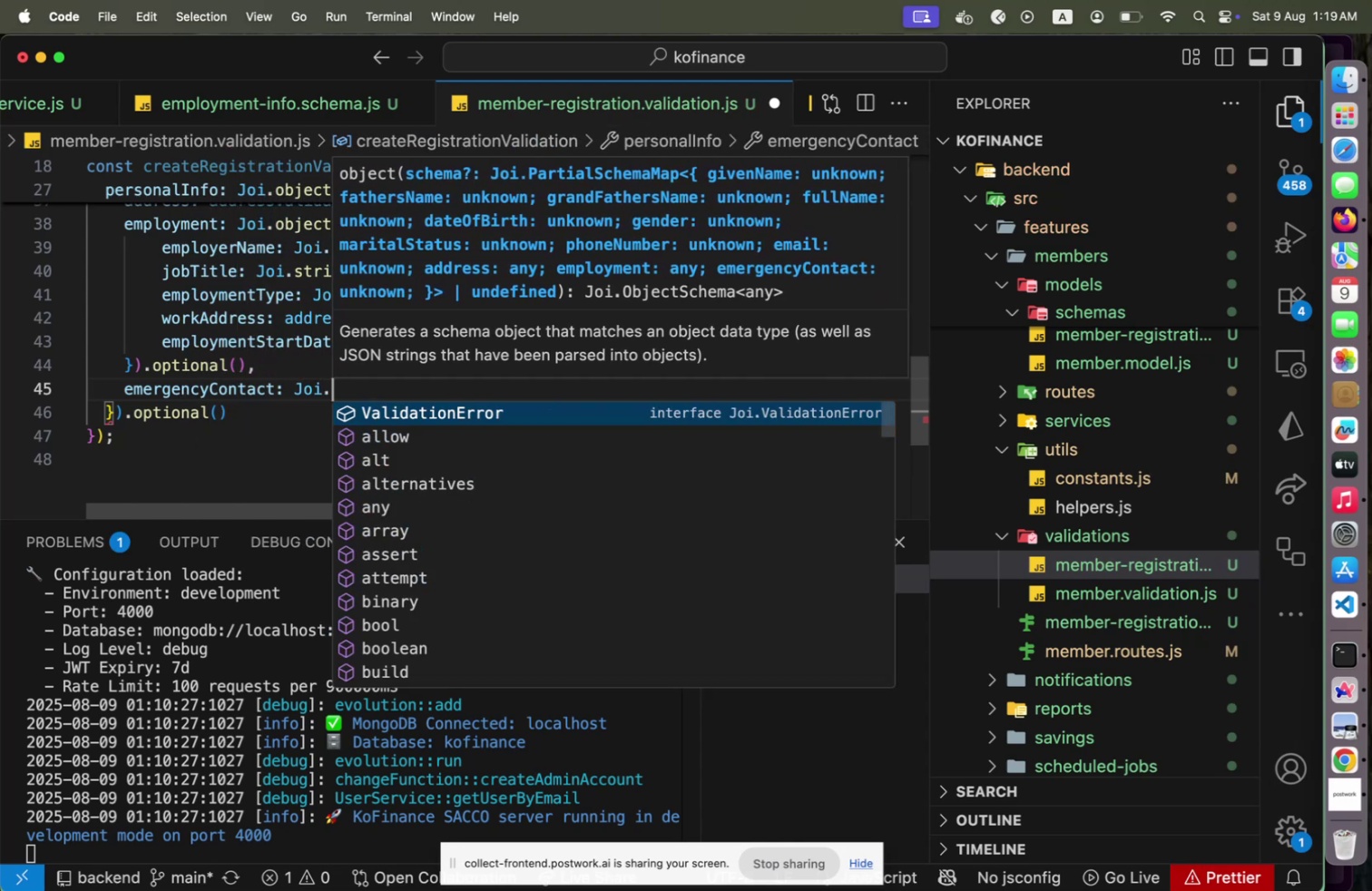 
key(Enter)
 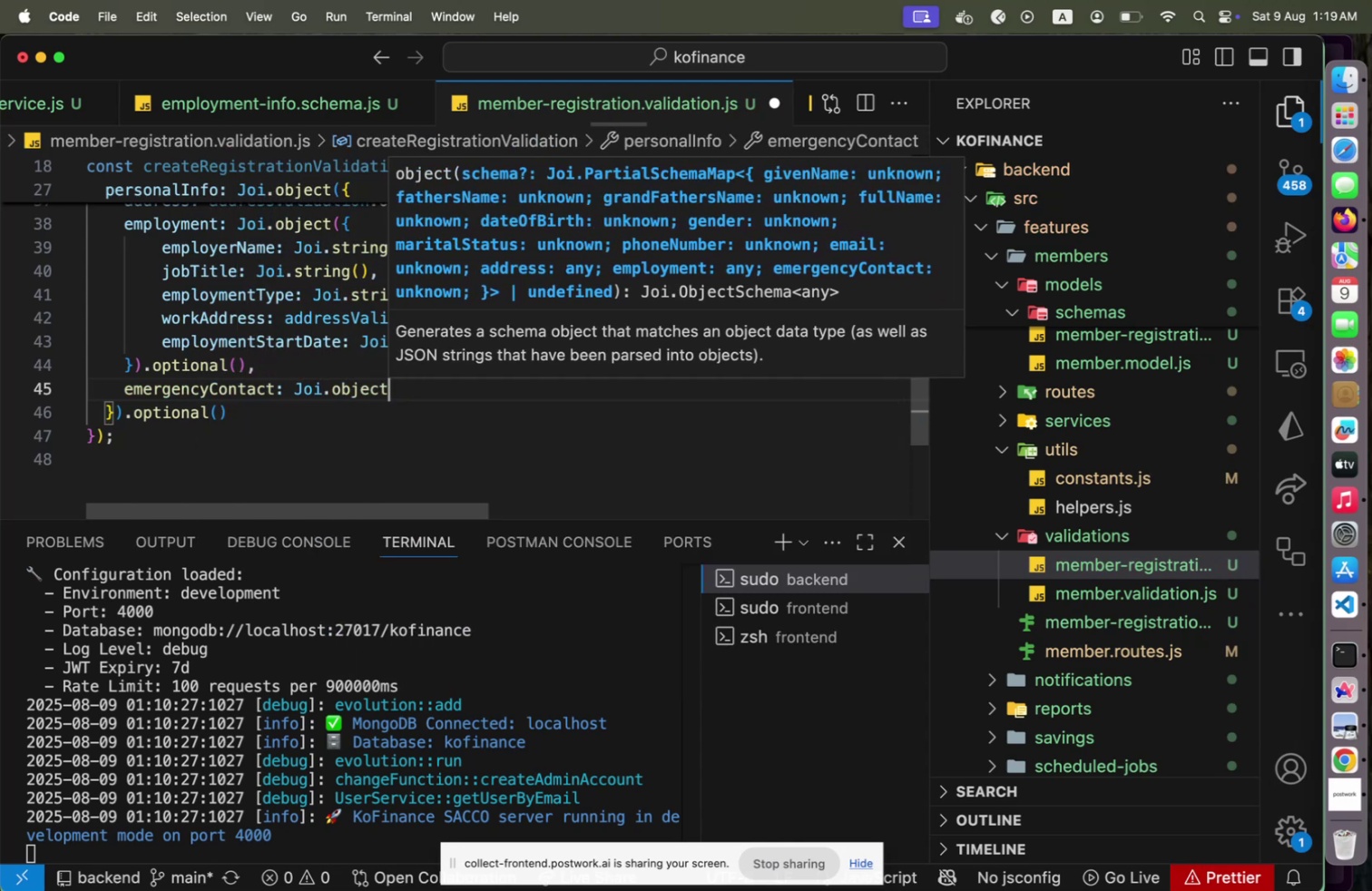 
key(Shift+9)
 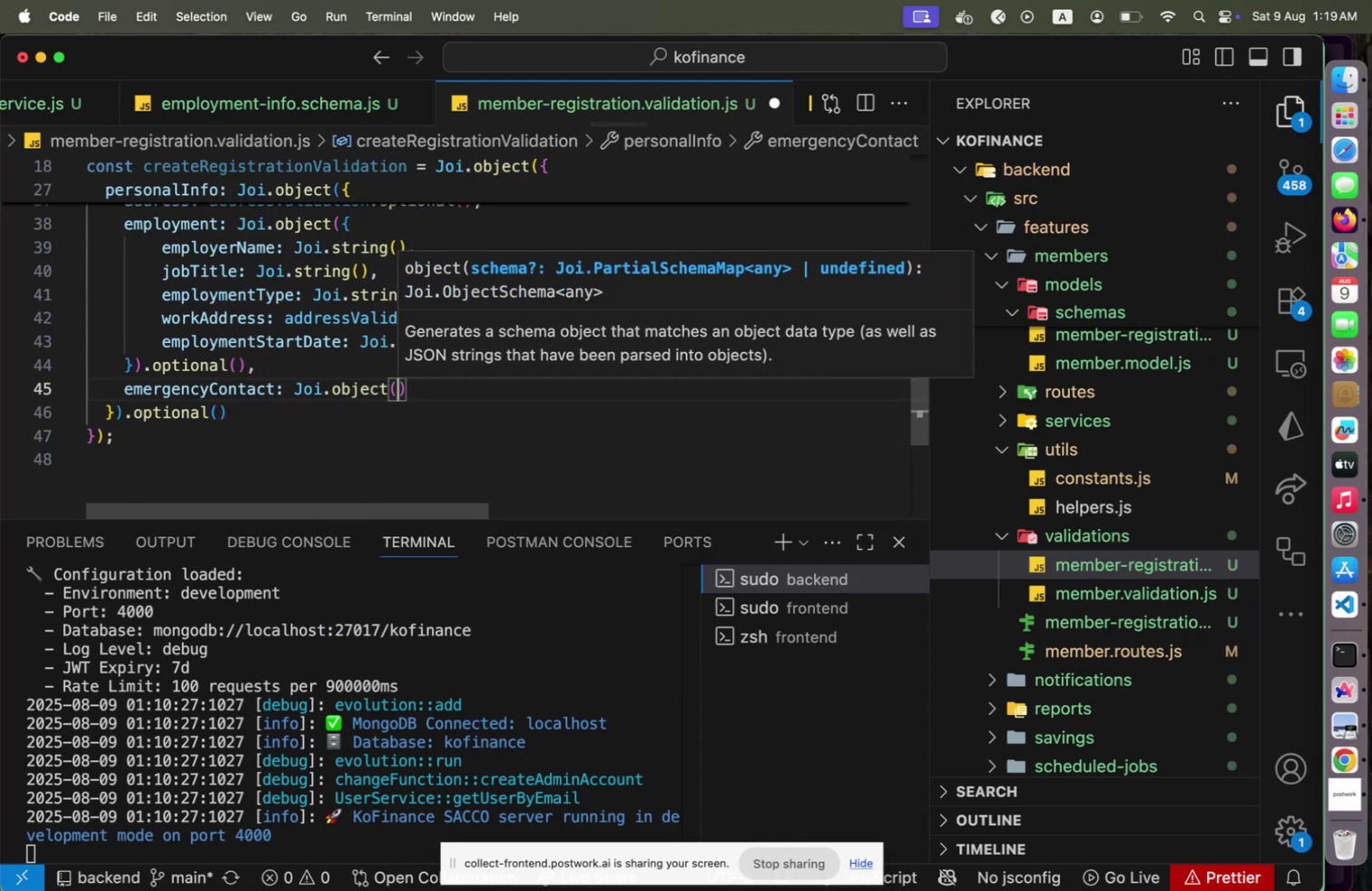 
hold_key(key=ShiftLeft, duration=0.47)
 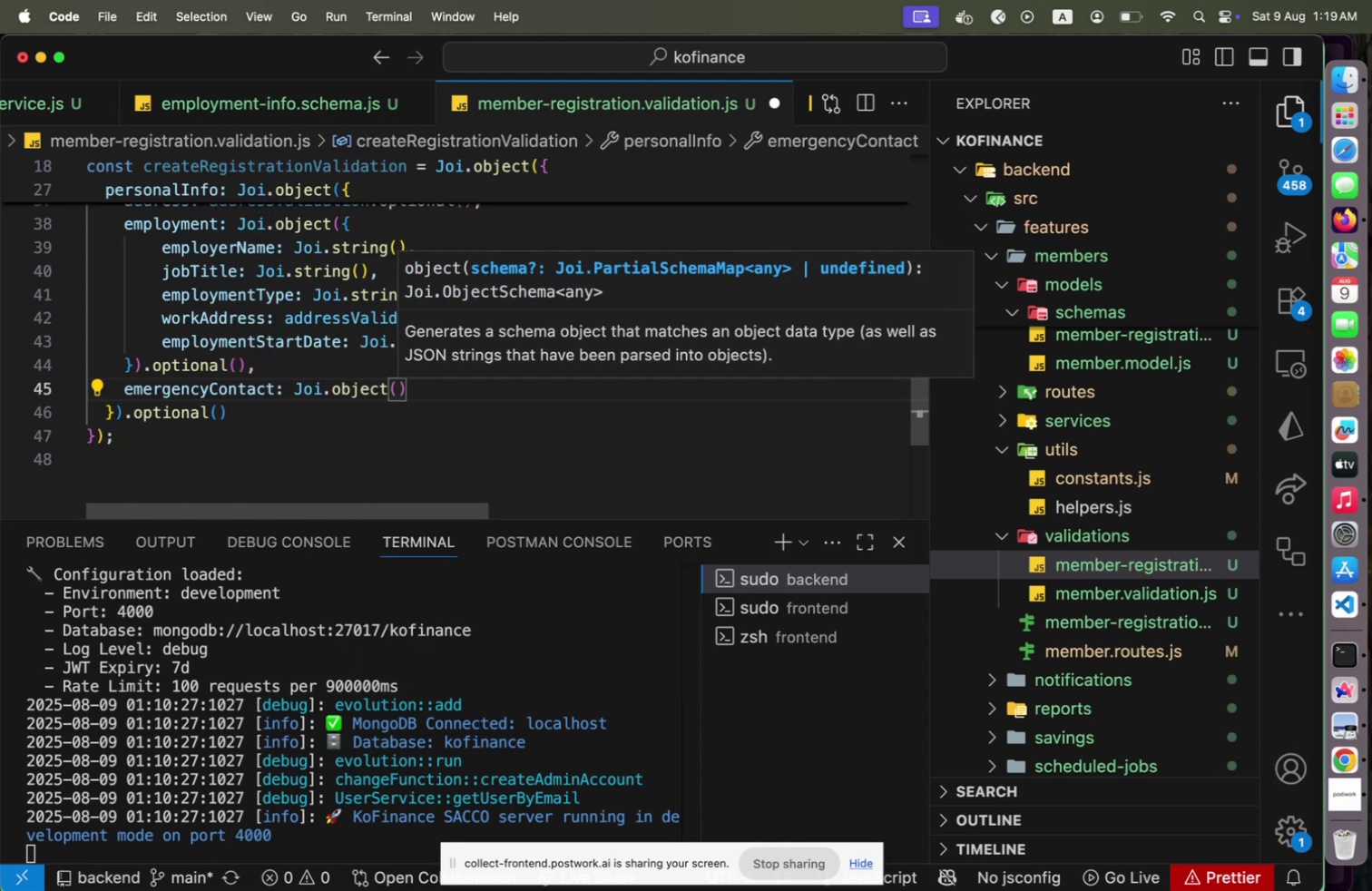 
key(Shift+BracketLeft)
 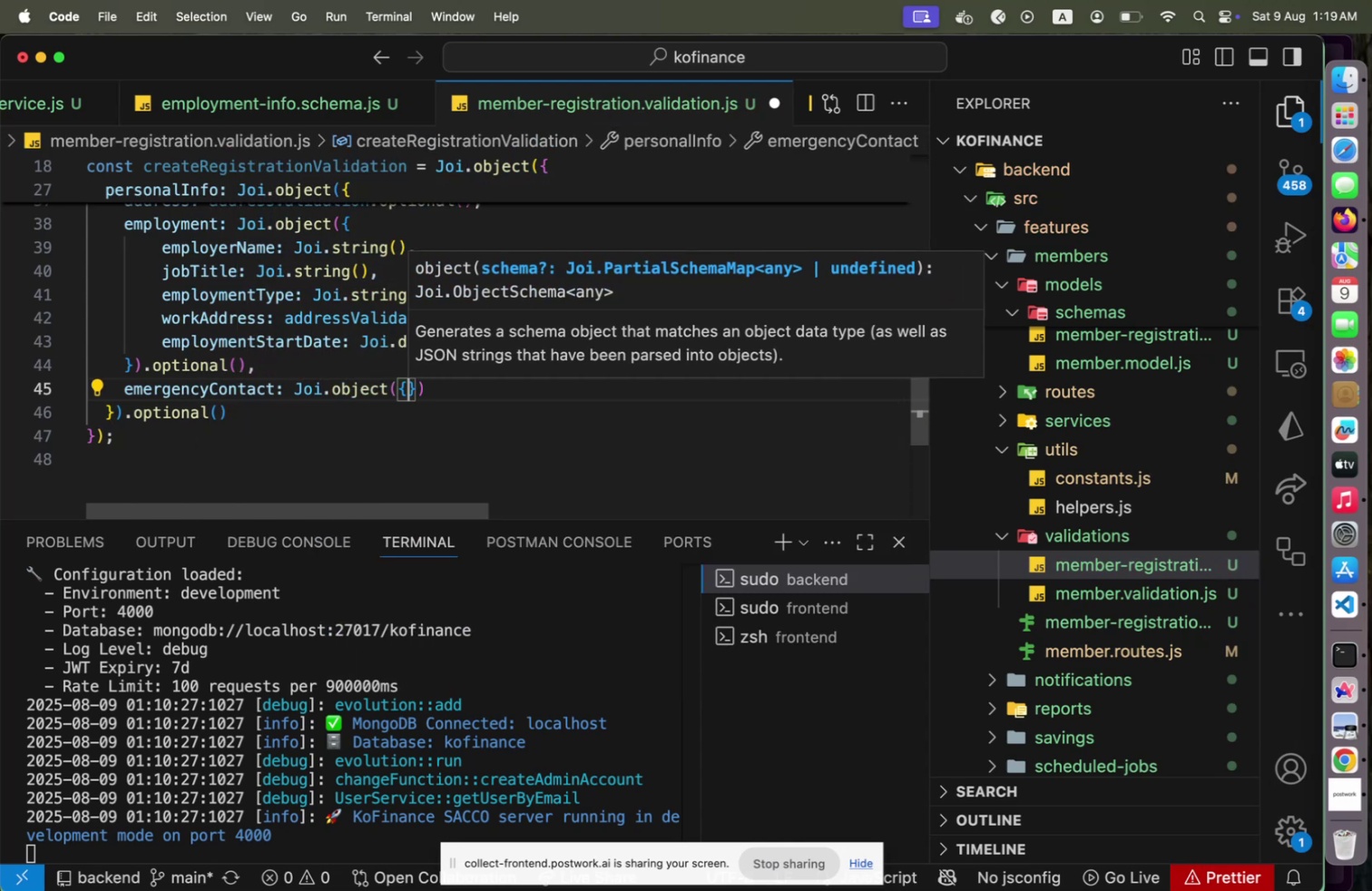 
key(Enter)
 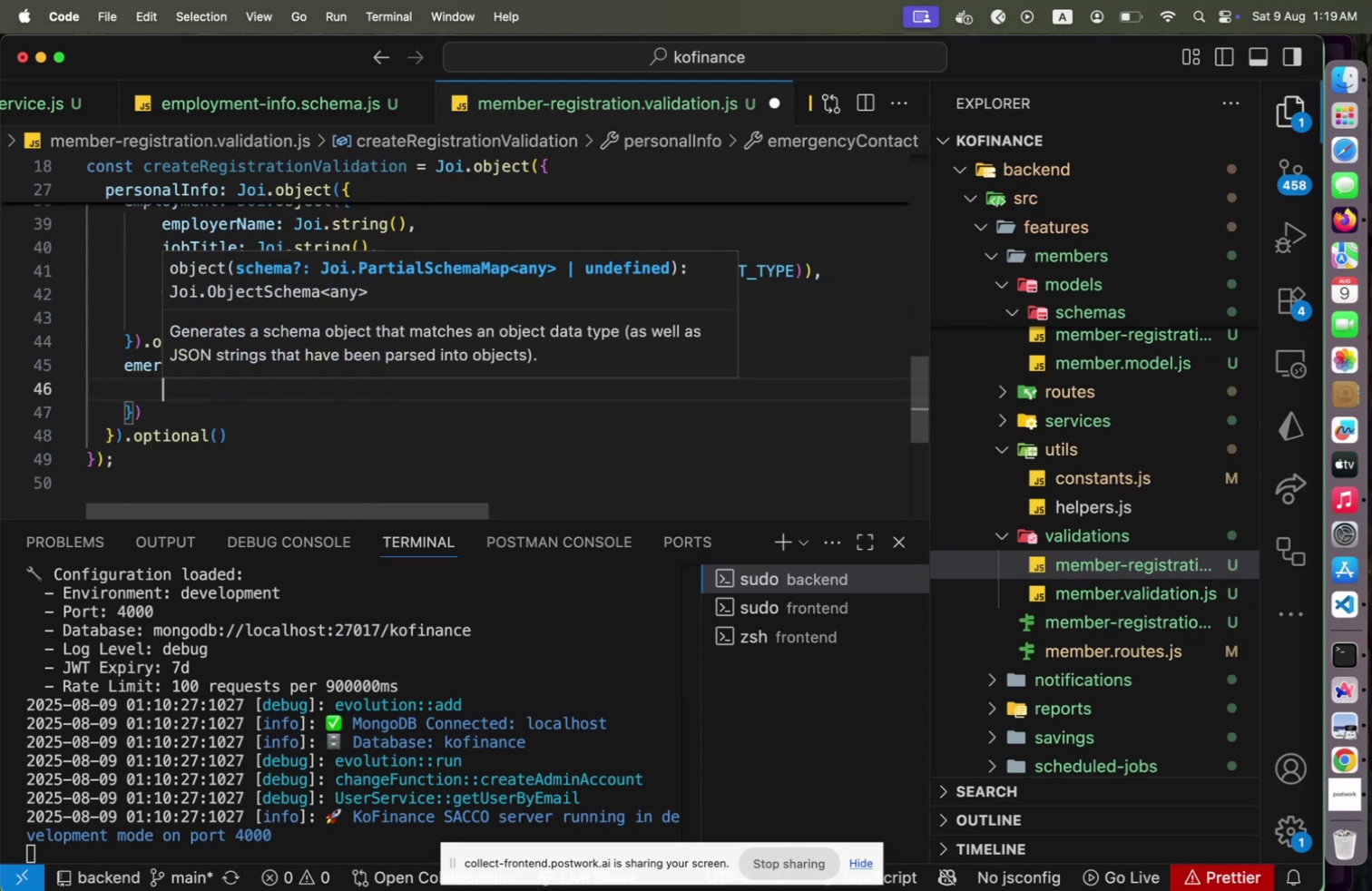 
key(ArrowDown)
 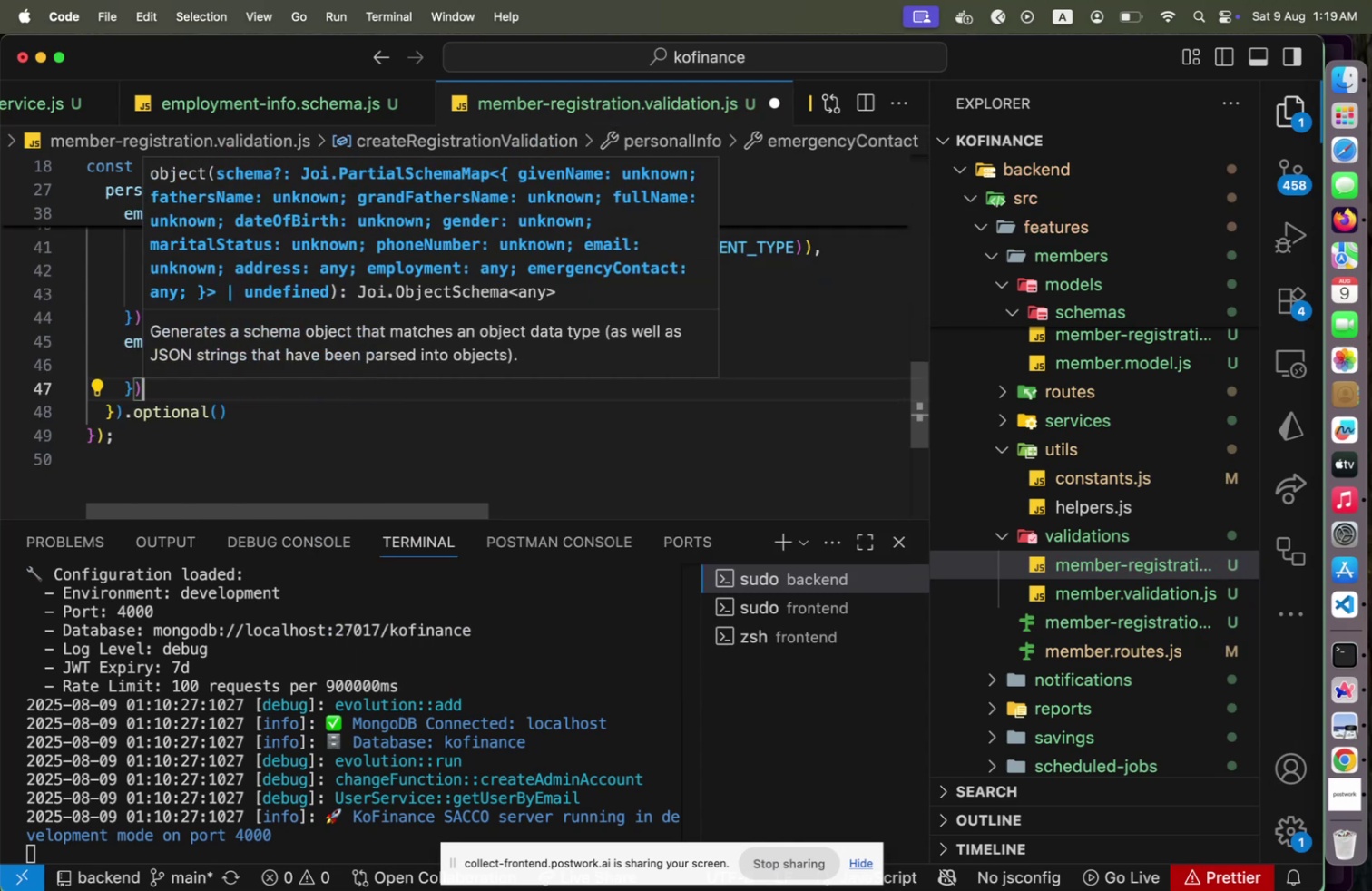 
type(.op)
 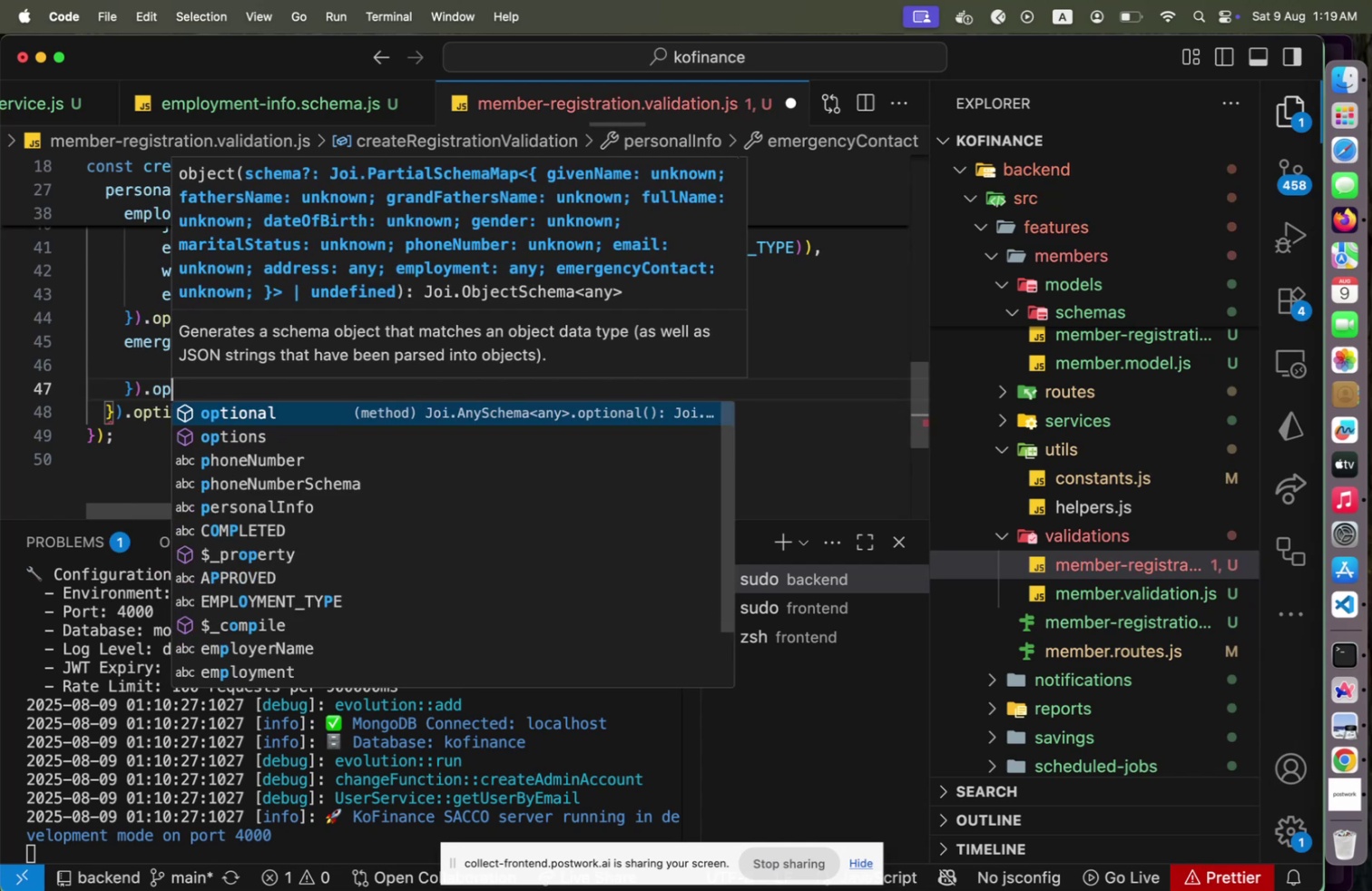 
key(Enter)
 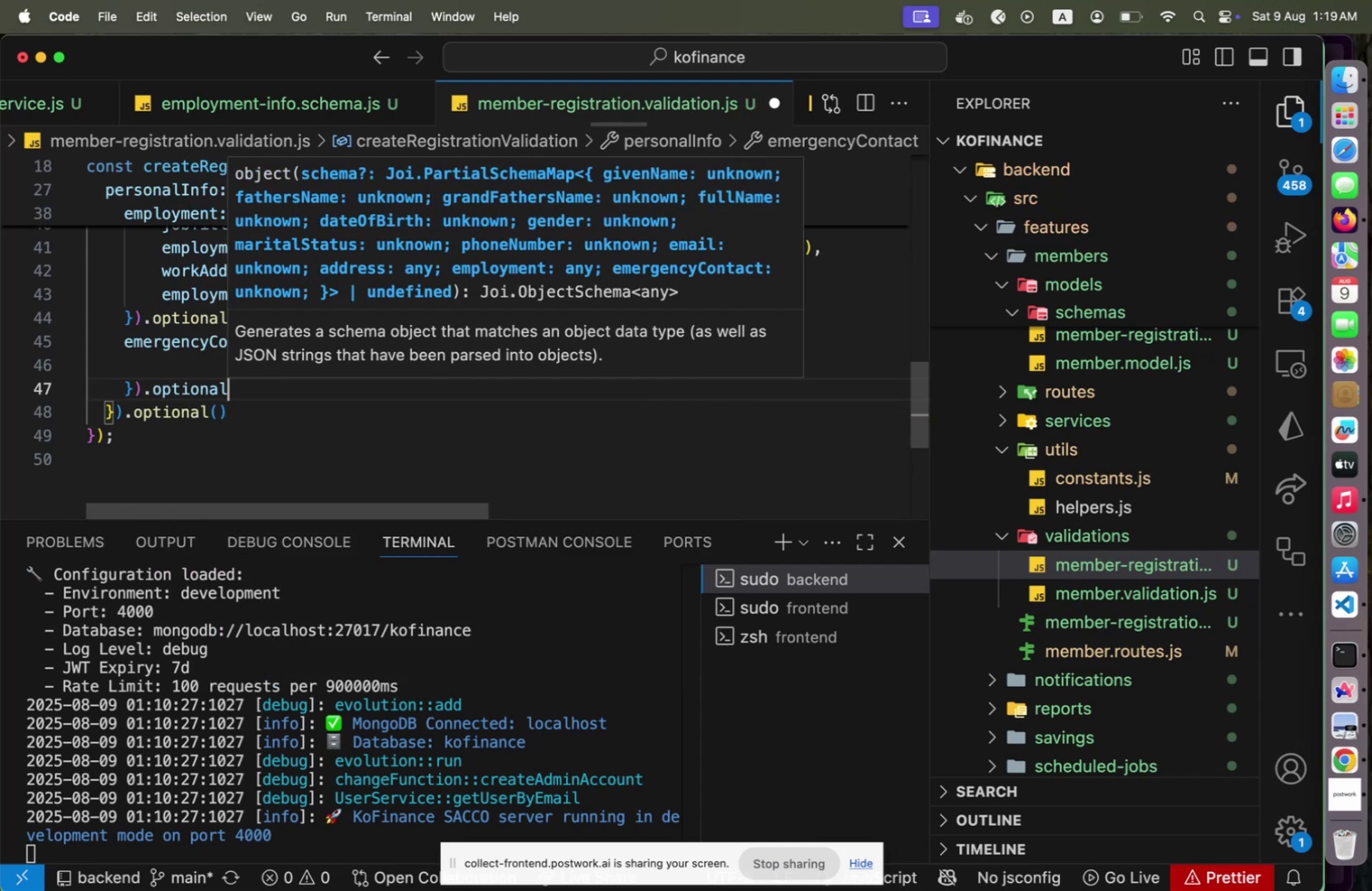 
type(())
key(Escape)
 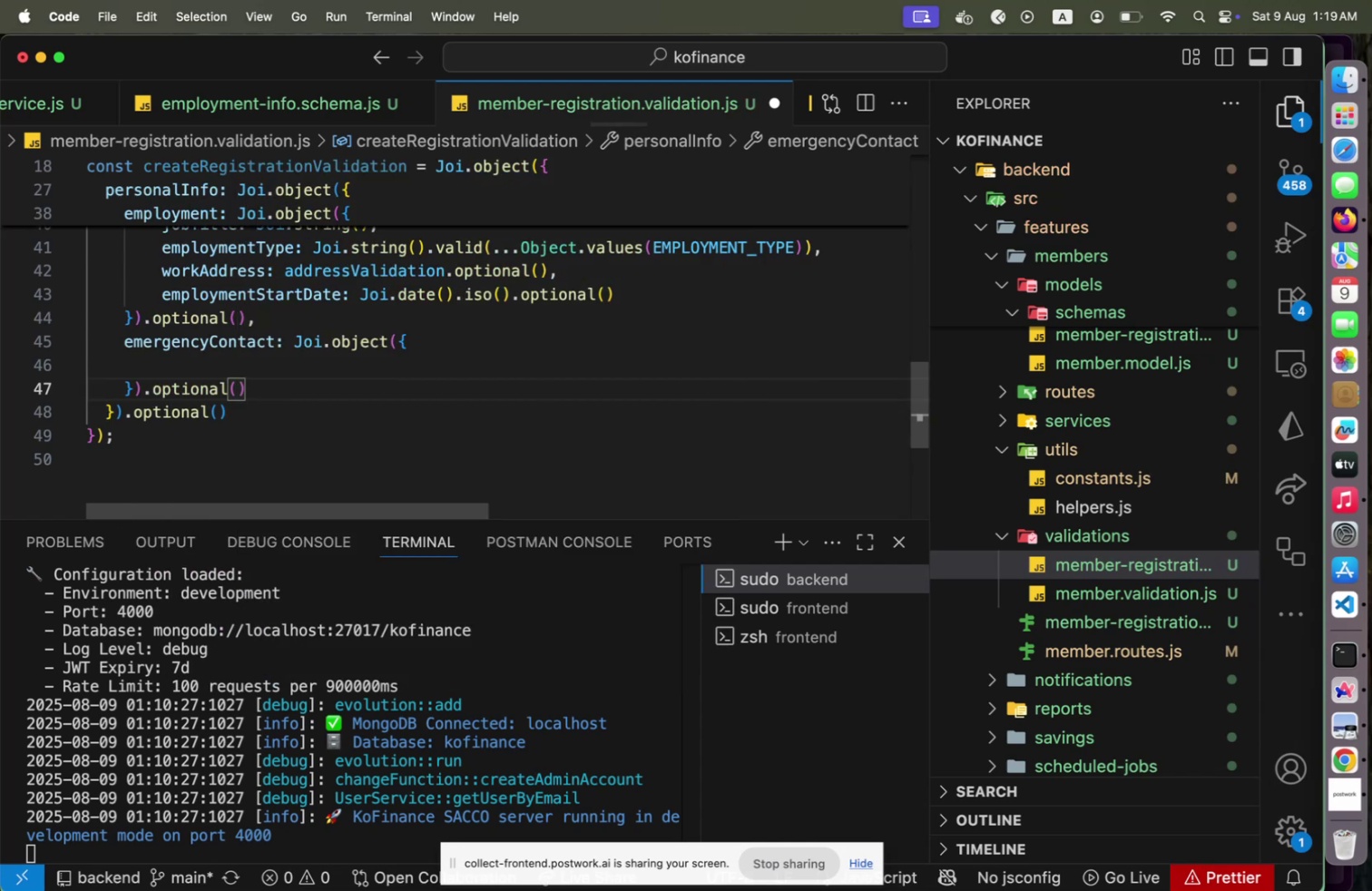 
key(ArrowUp)
 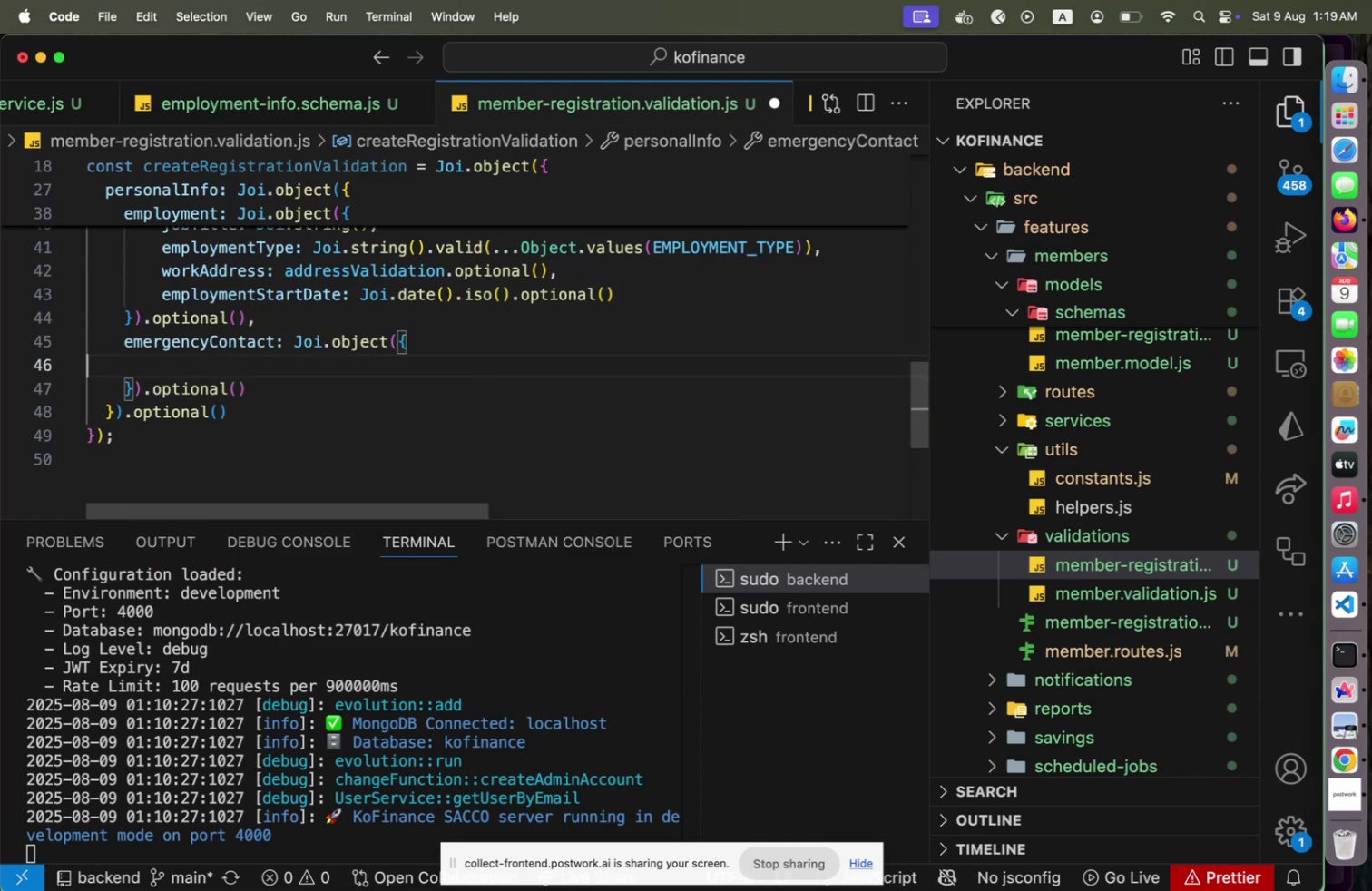 
key(Tab)
type(fullName: Joi.string(),)
 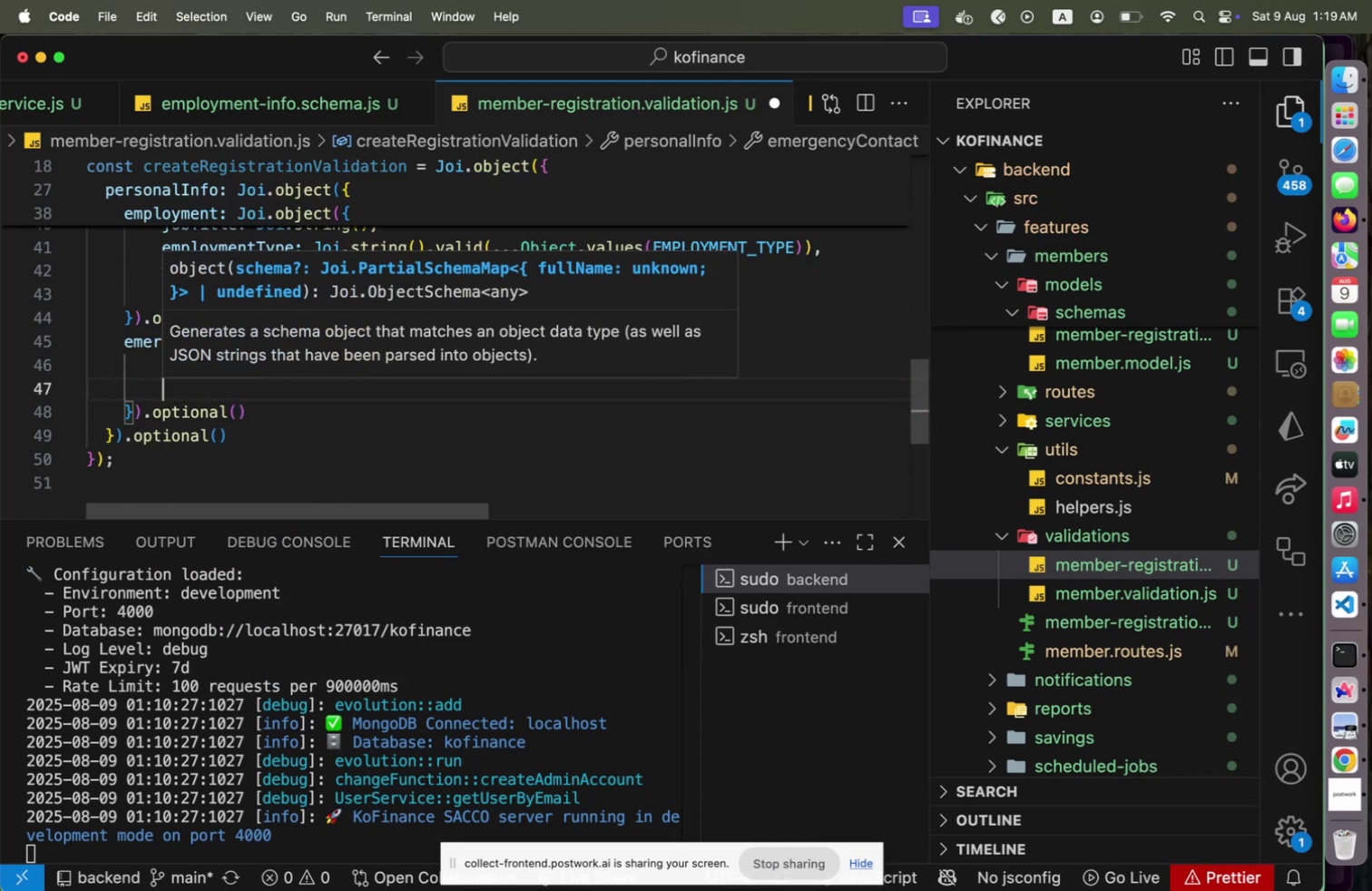 
 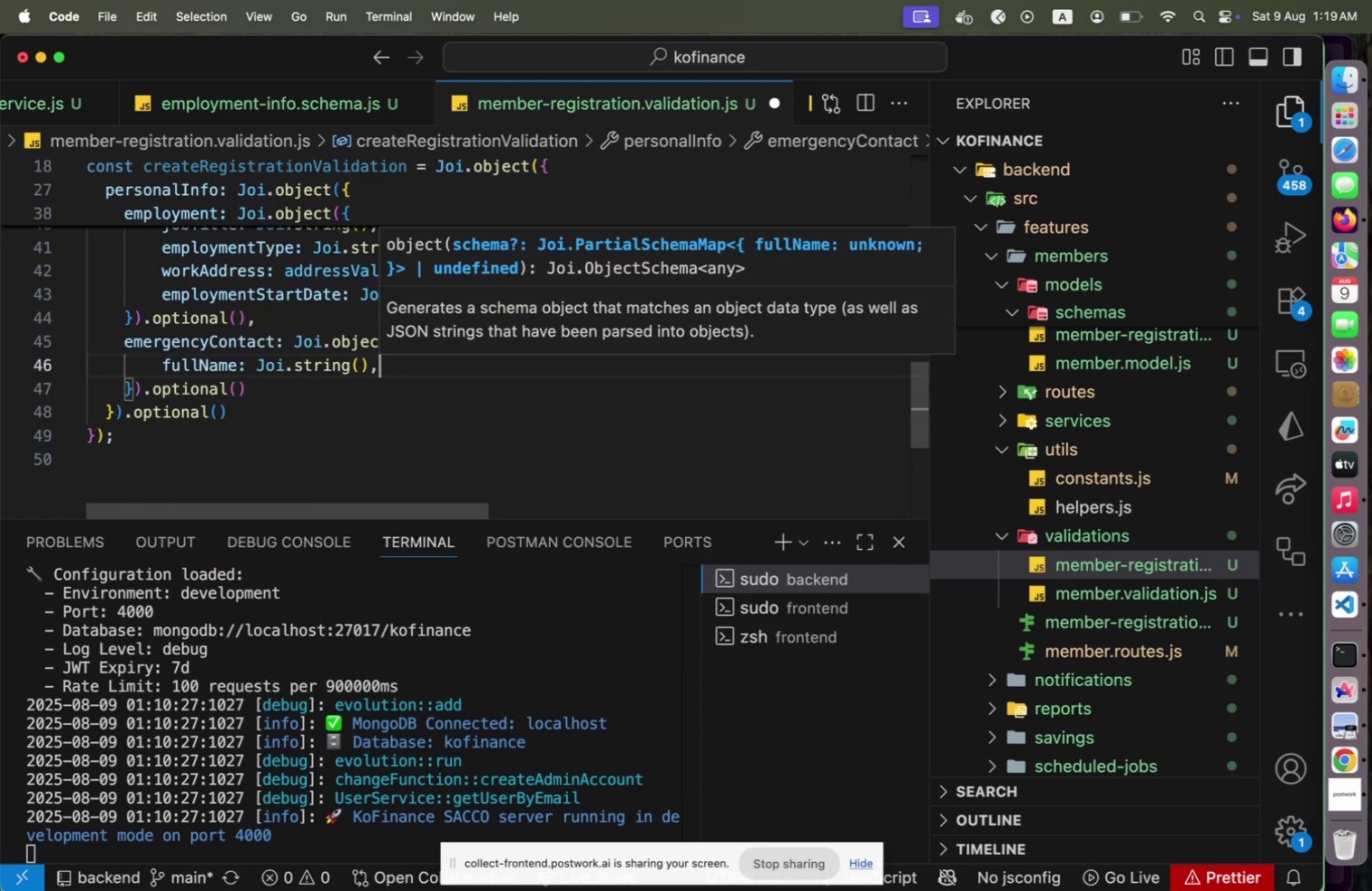 
key(Enter)
 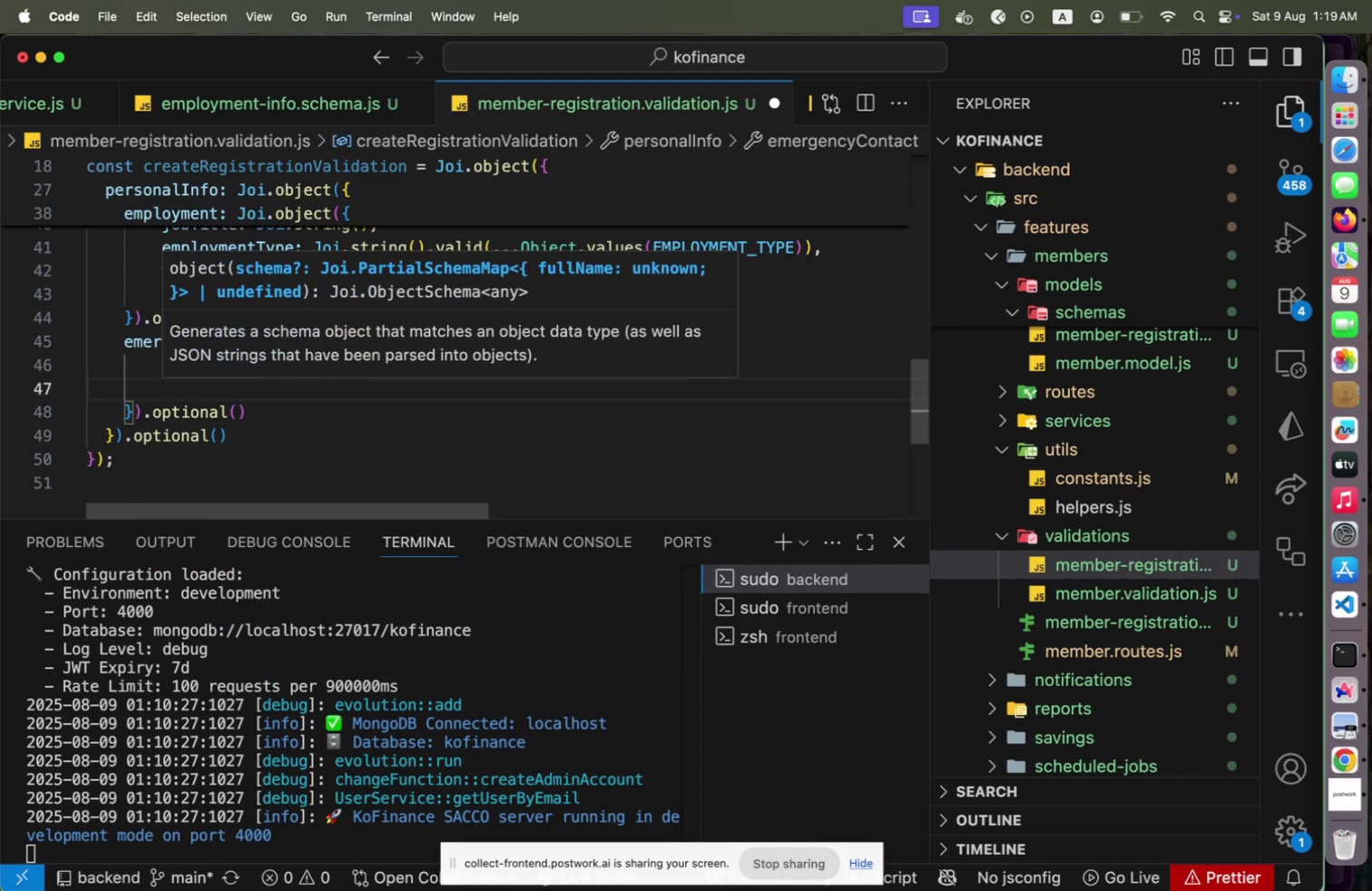 
key(Escape)
 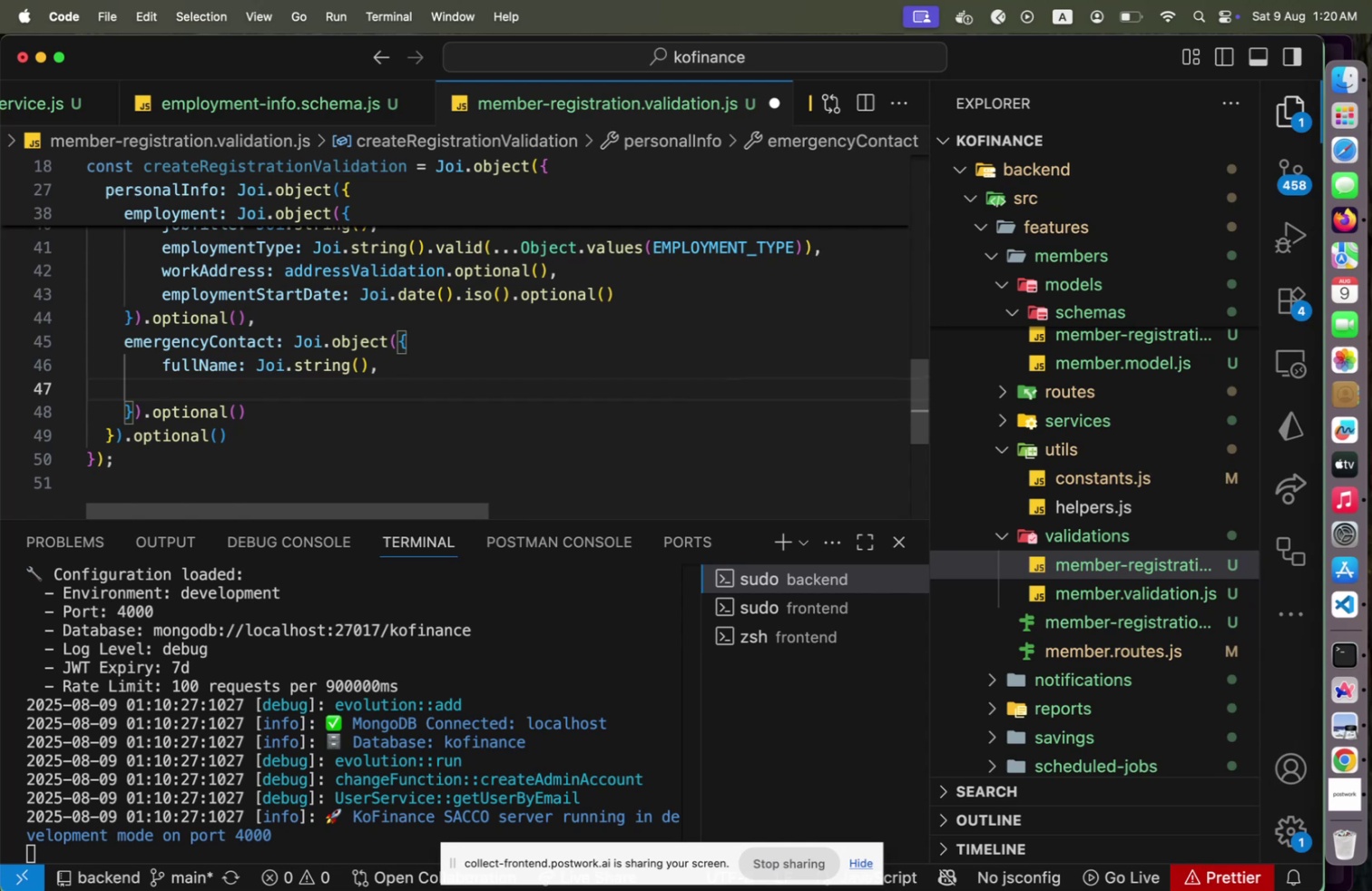 
key(ArrowUp)
 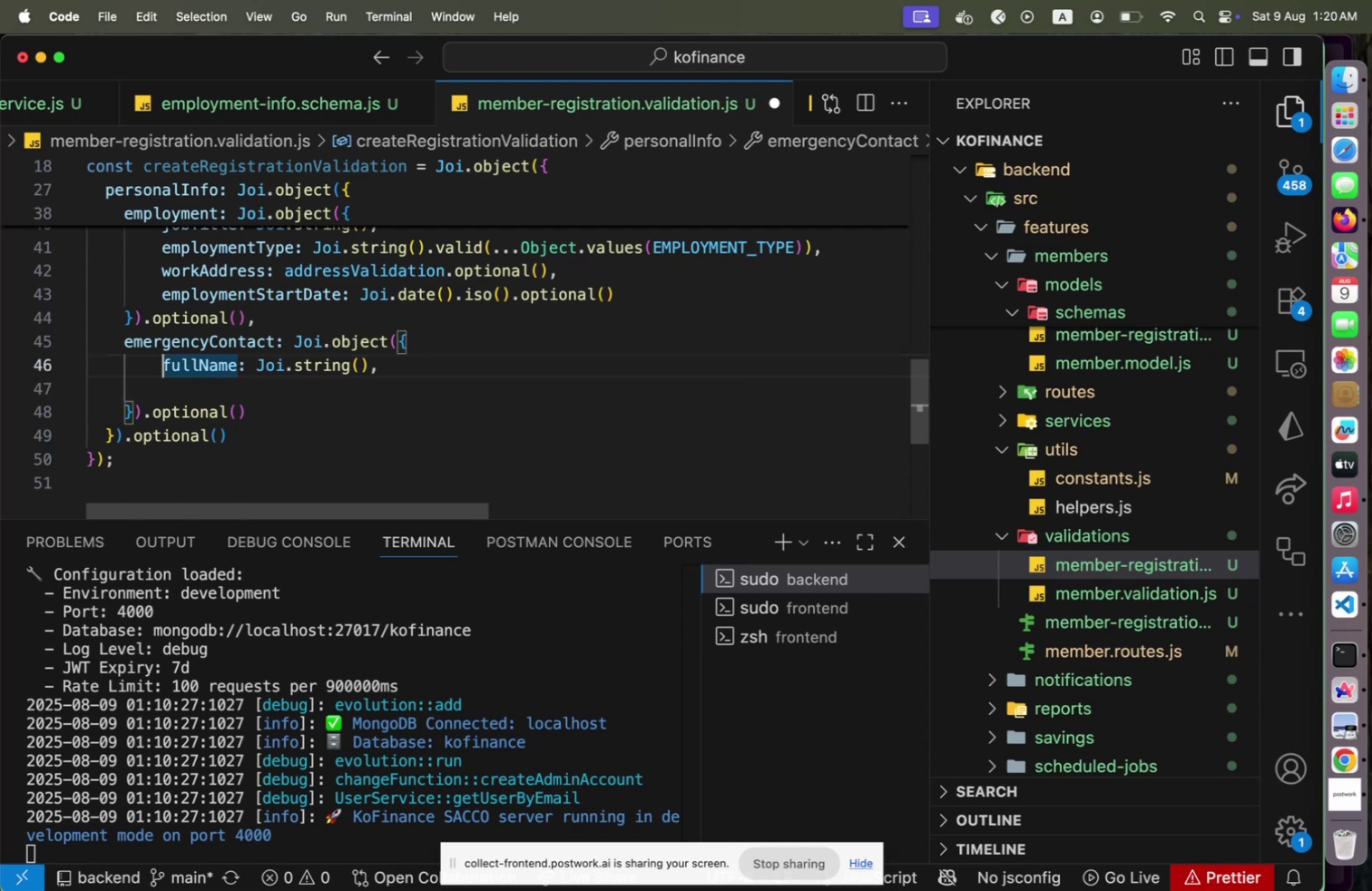 
key(Shift+ShiftLeft)
 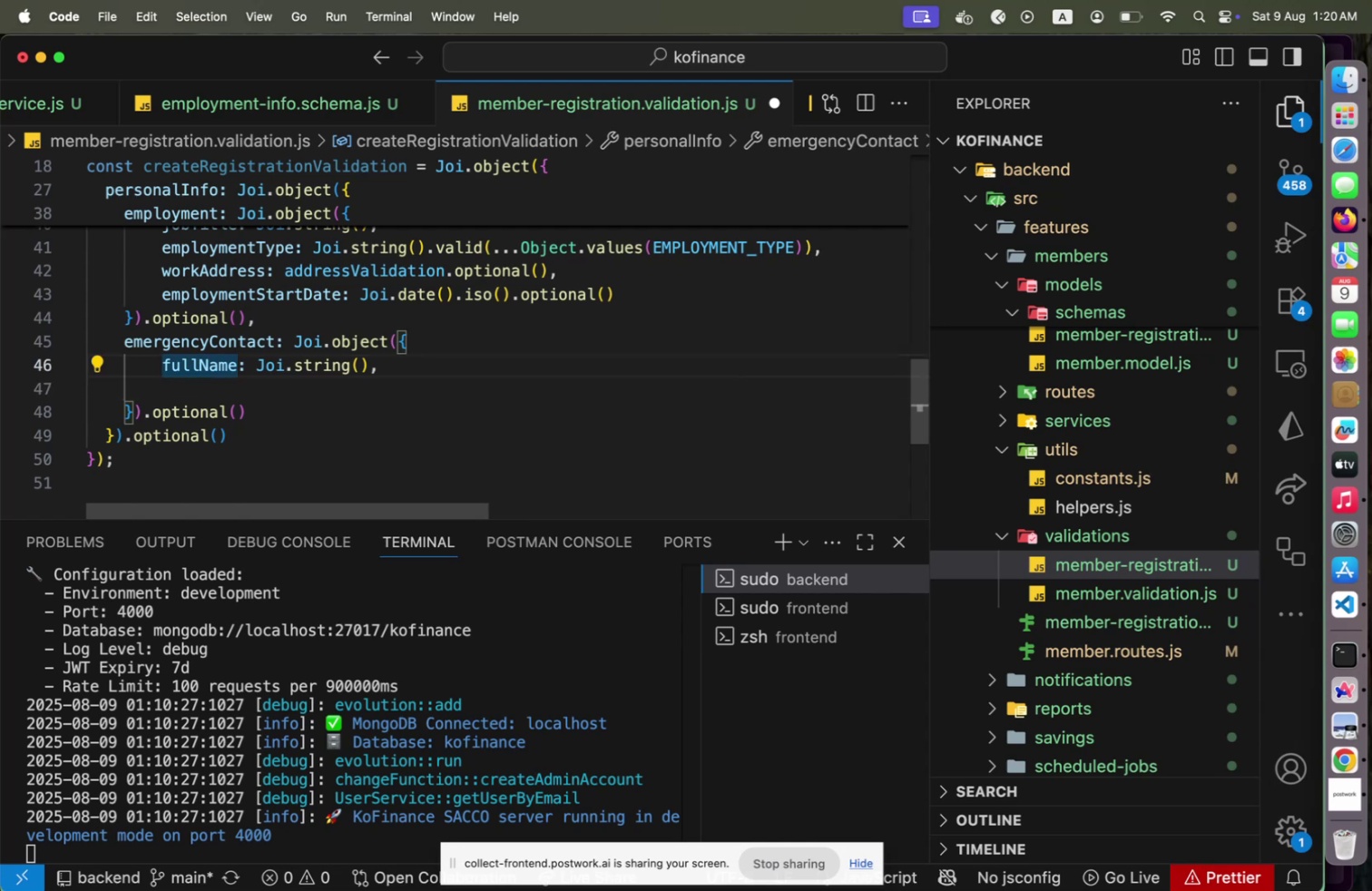 
key(ArrowDown)
 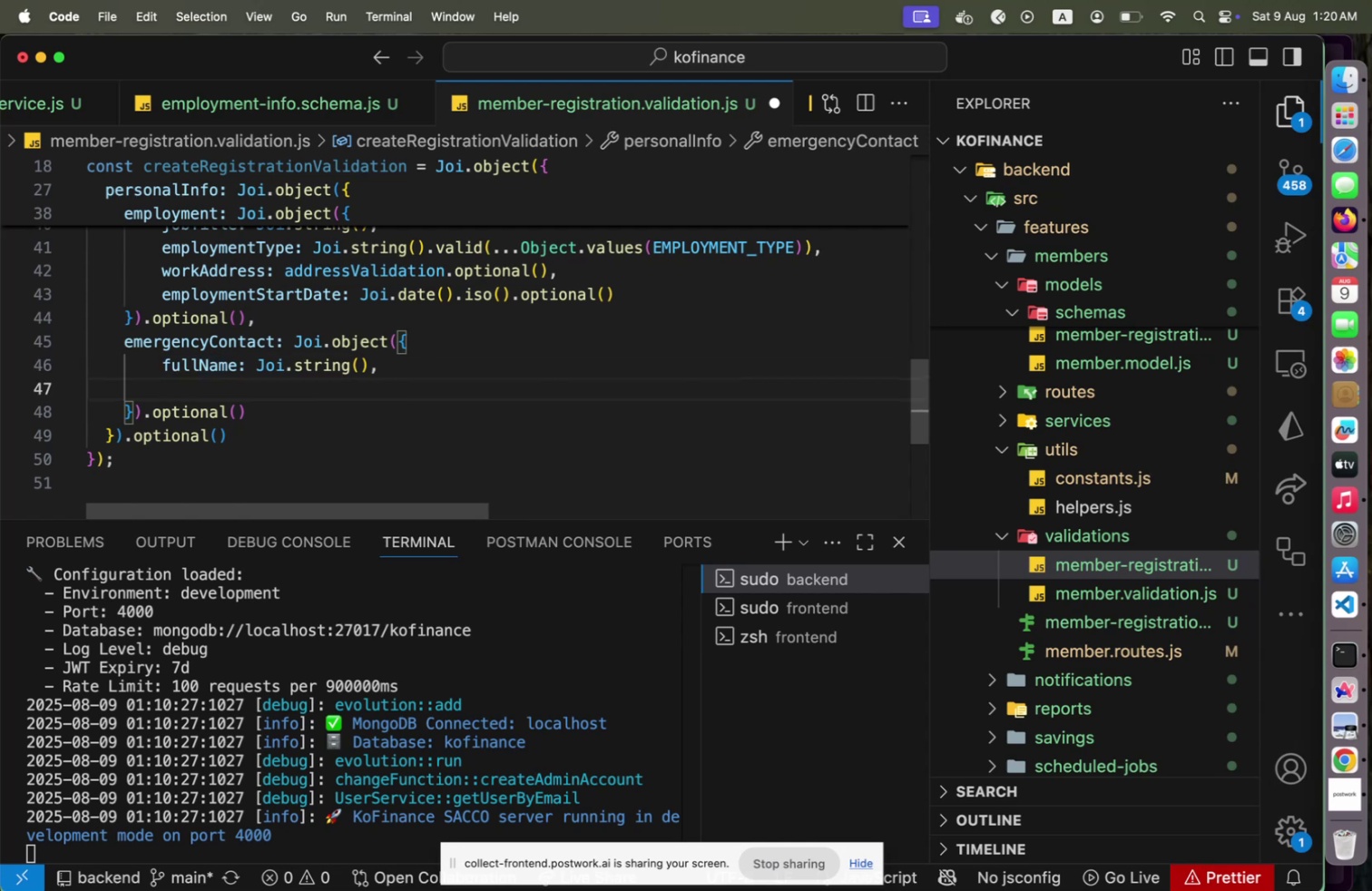 
wait(5.11)
 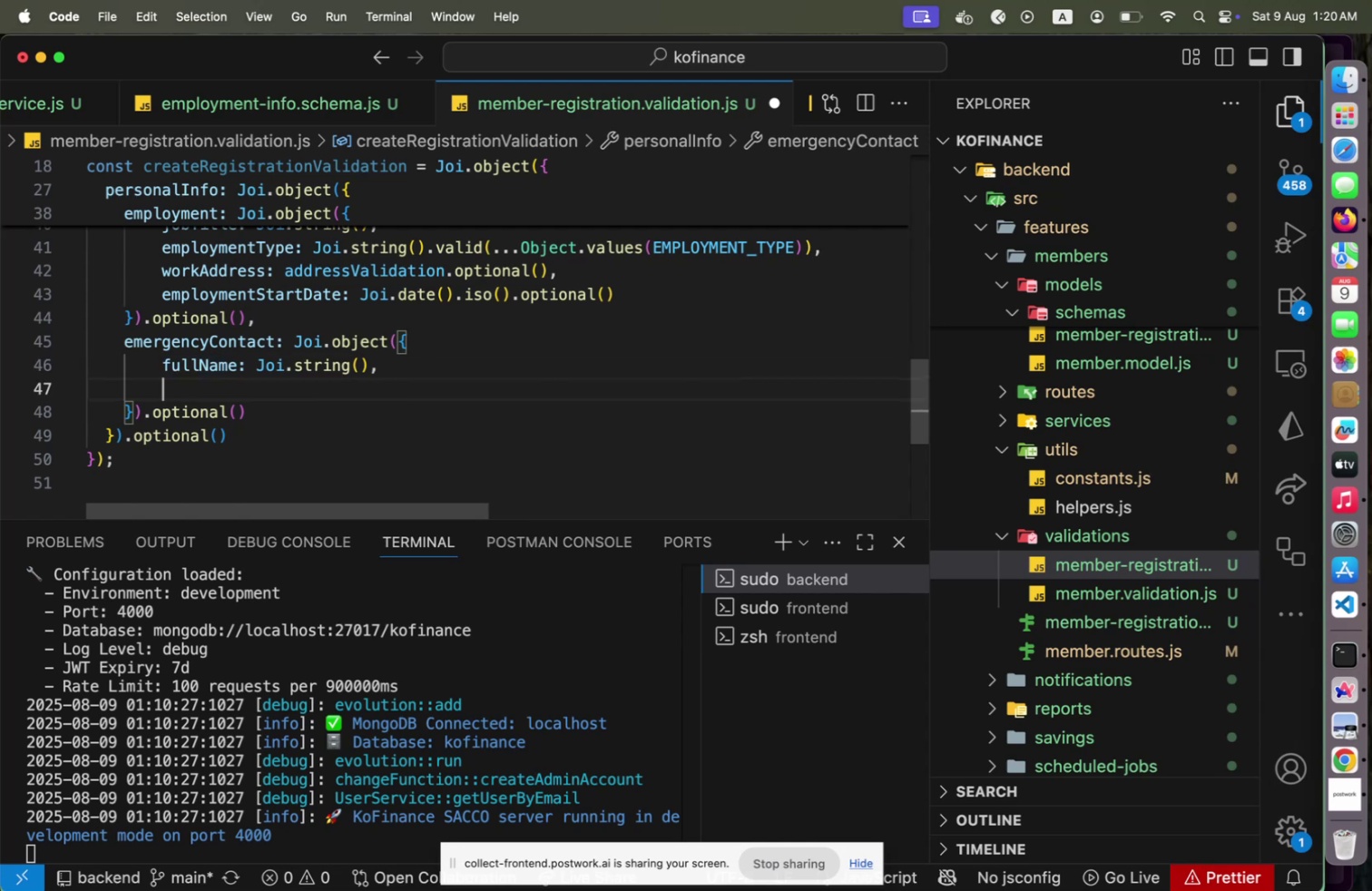 
type(address: Jo)
key(Backspace)
key(Backspace)
type(address)
 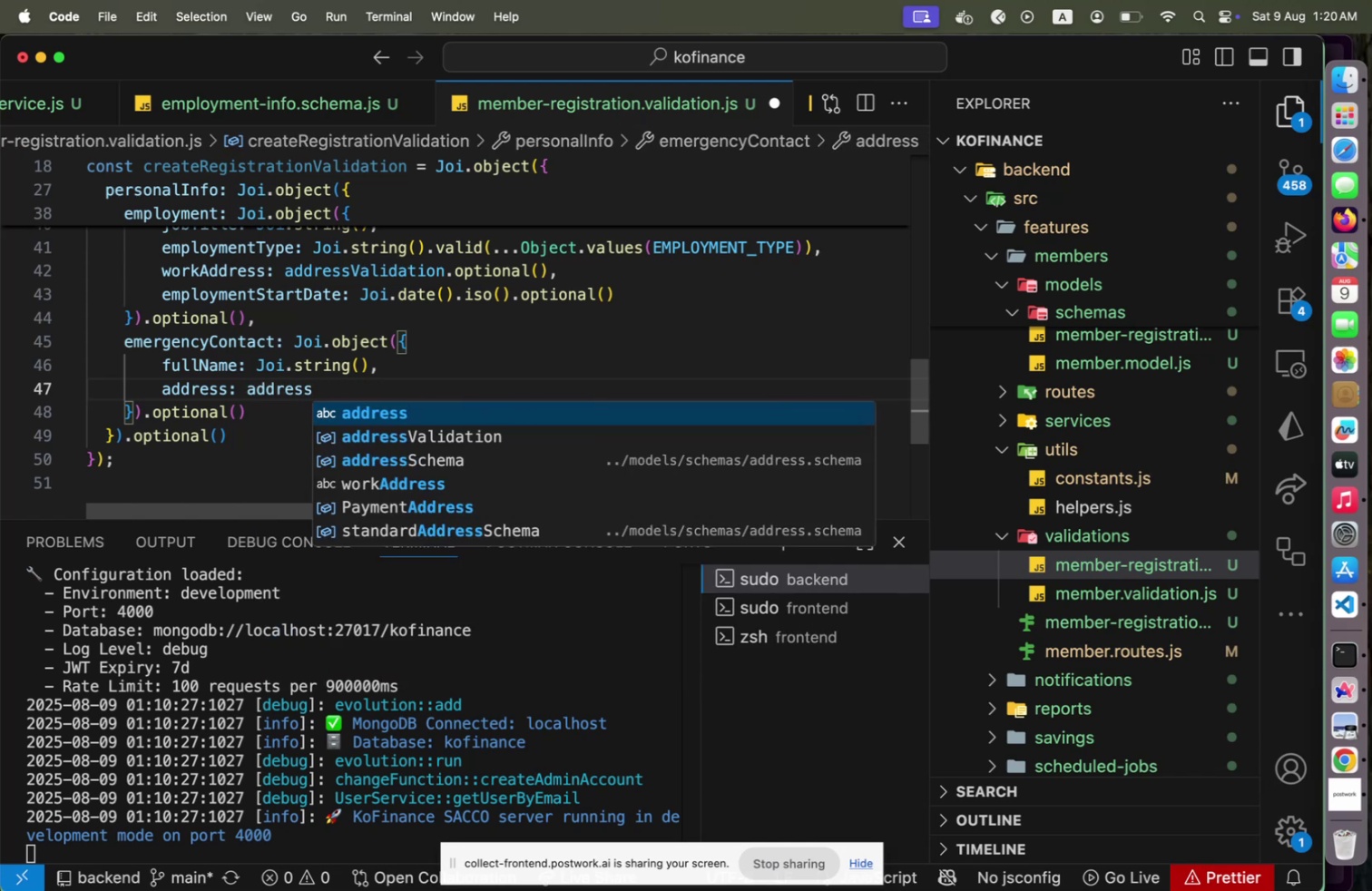 
key(ArrowDown)
 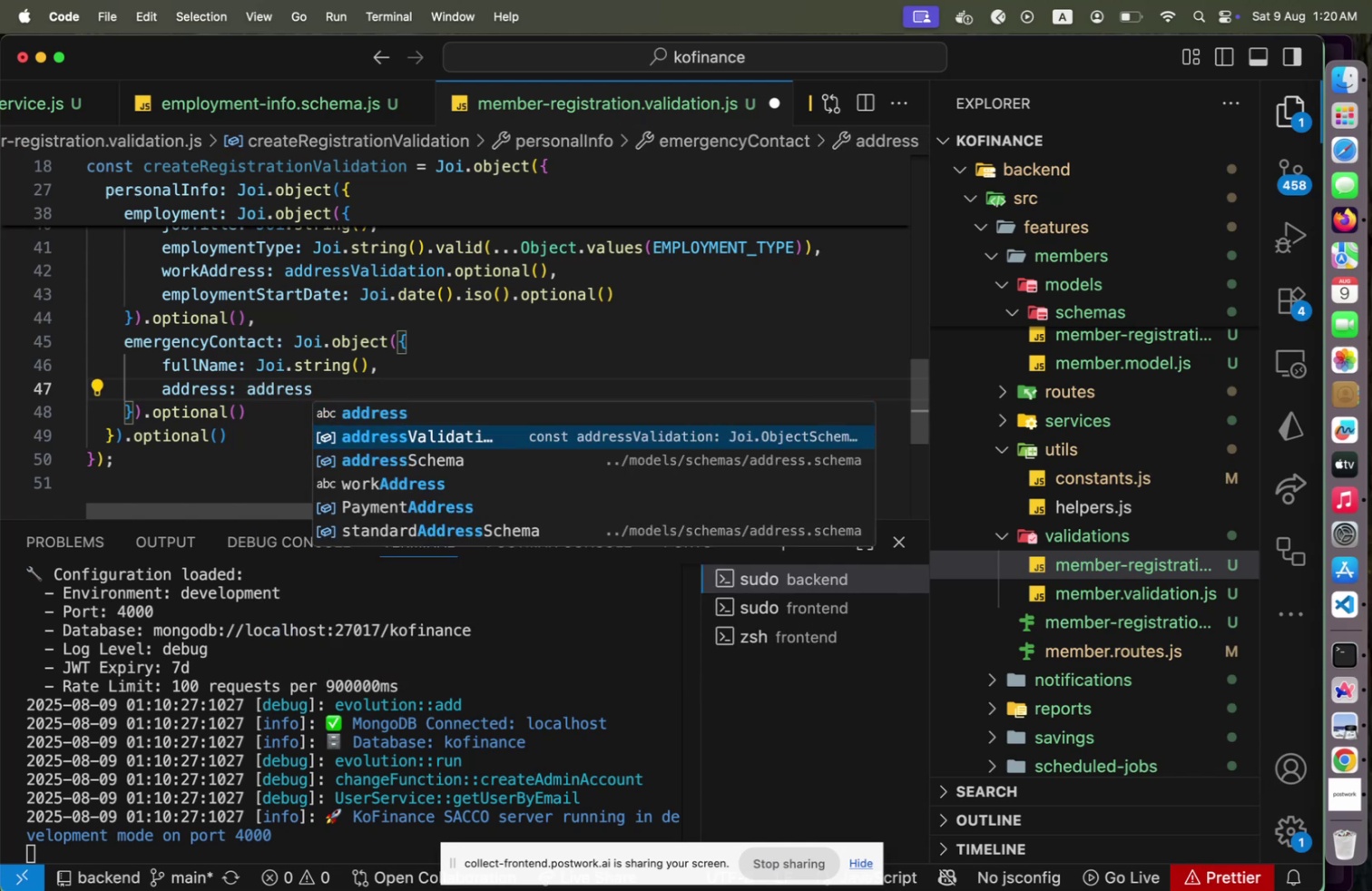 
key(Enter)
 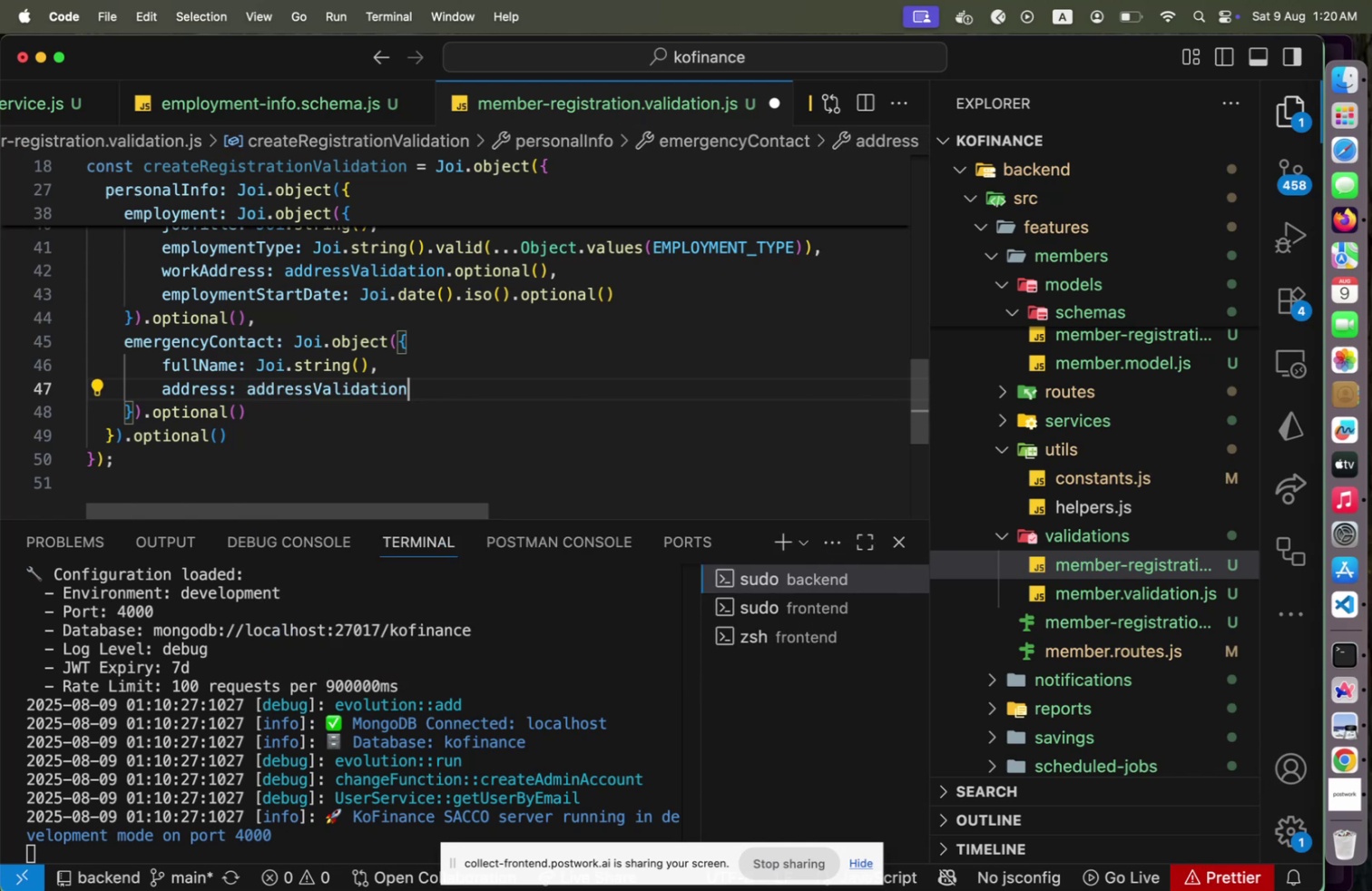 
type(.op)
 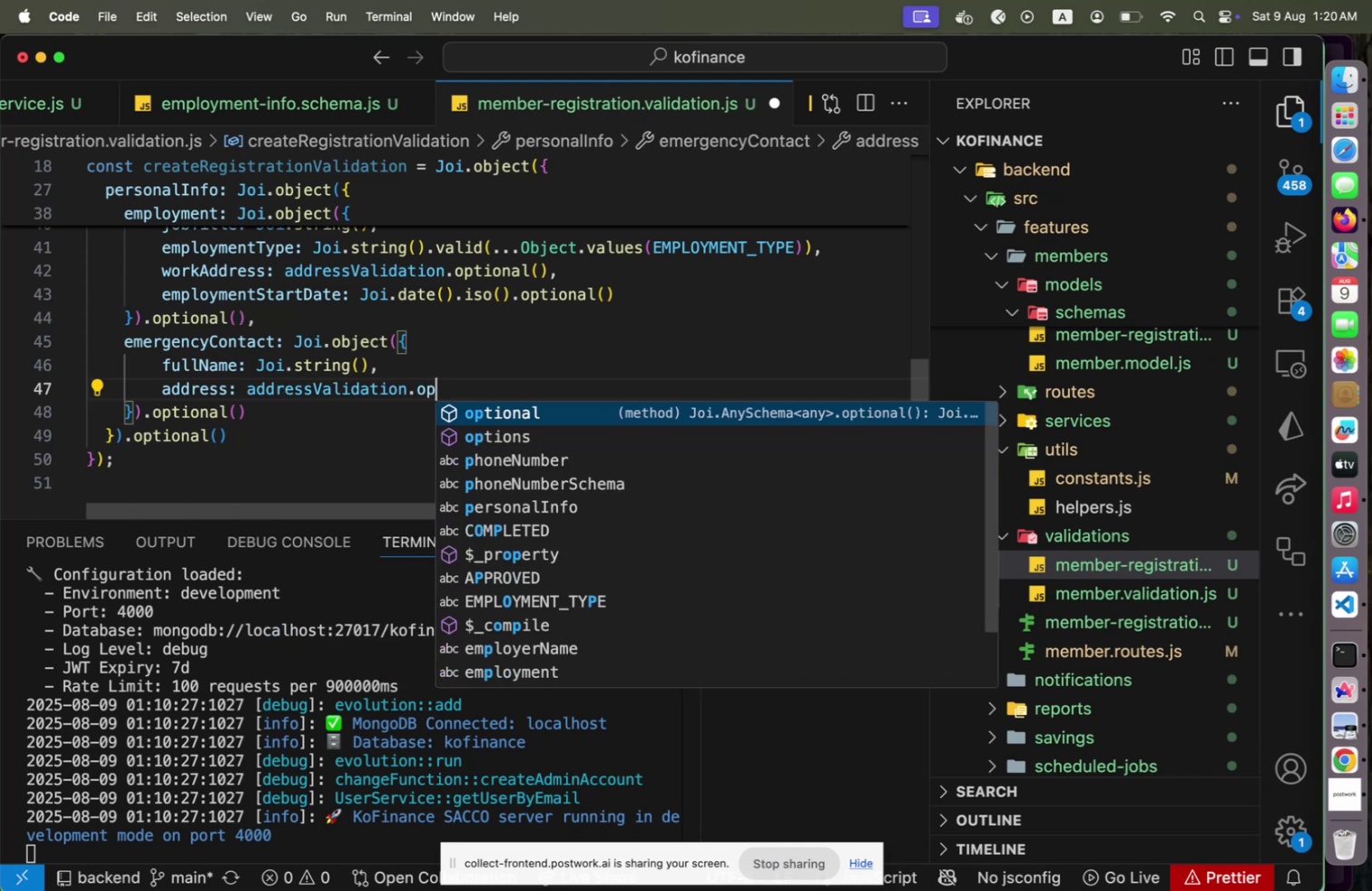 
key(Enter)
 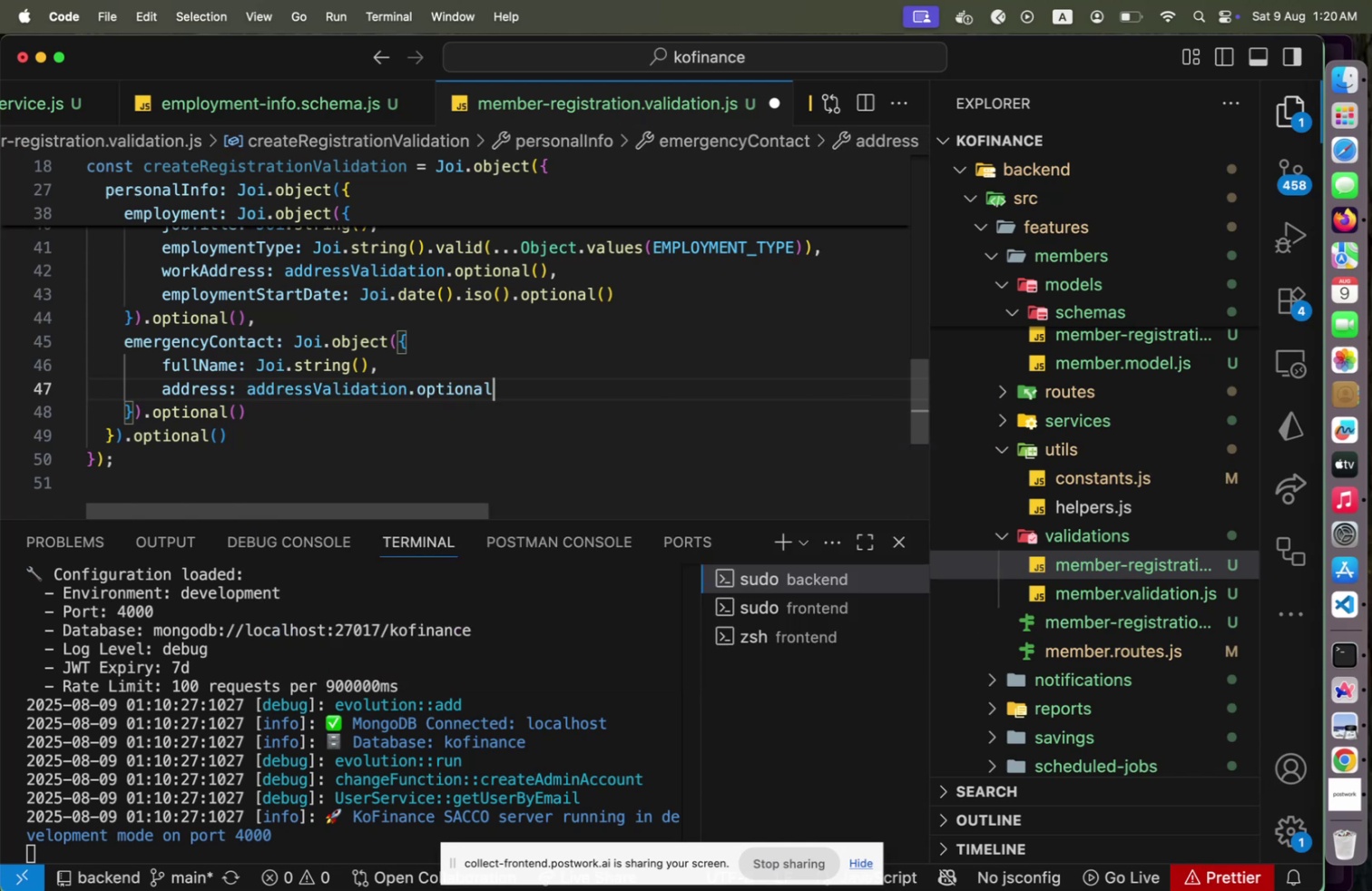 
type(())
 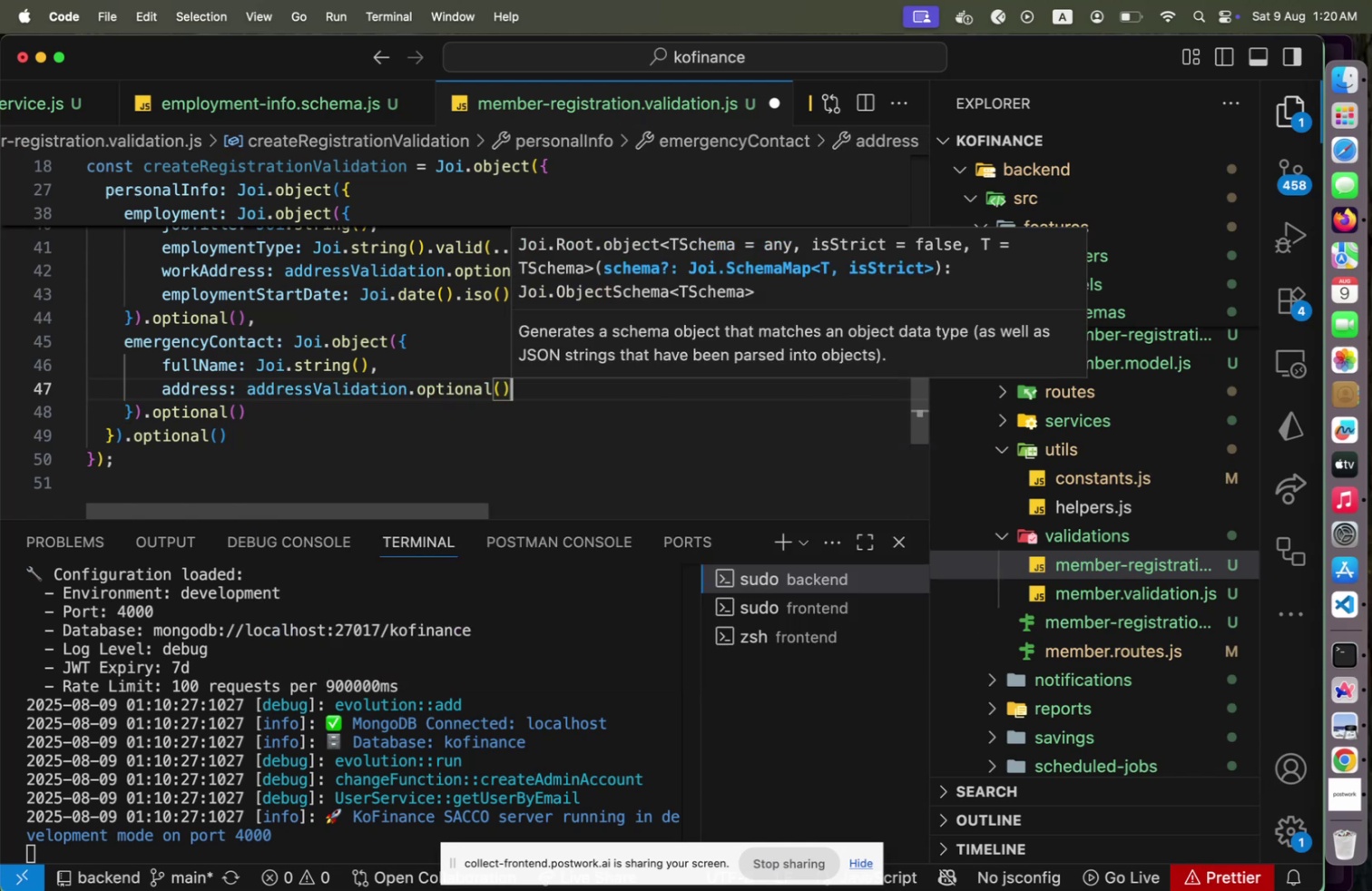 
key(ArrowUp)
 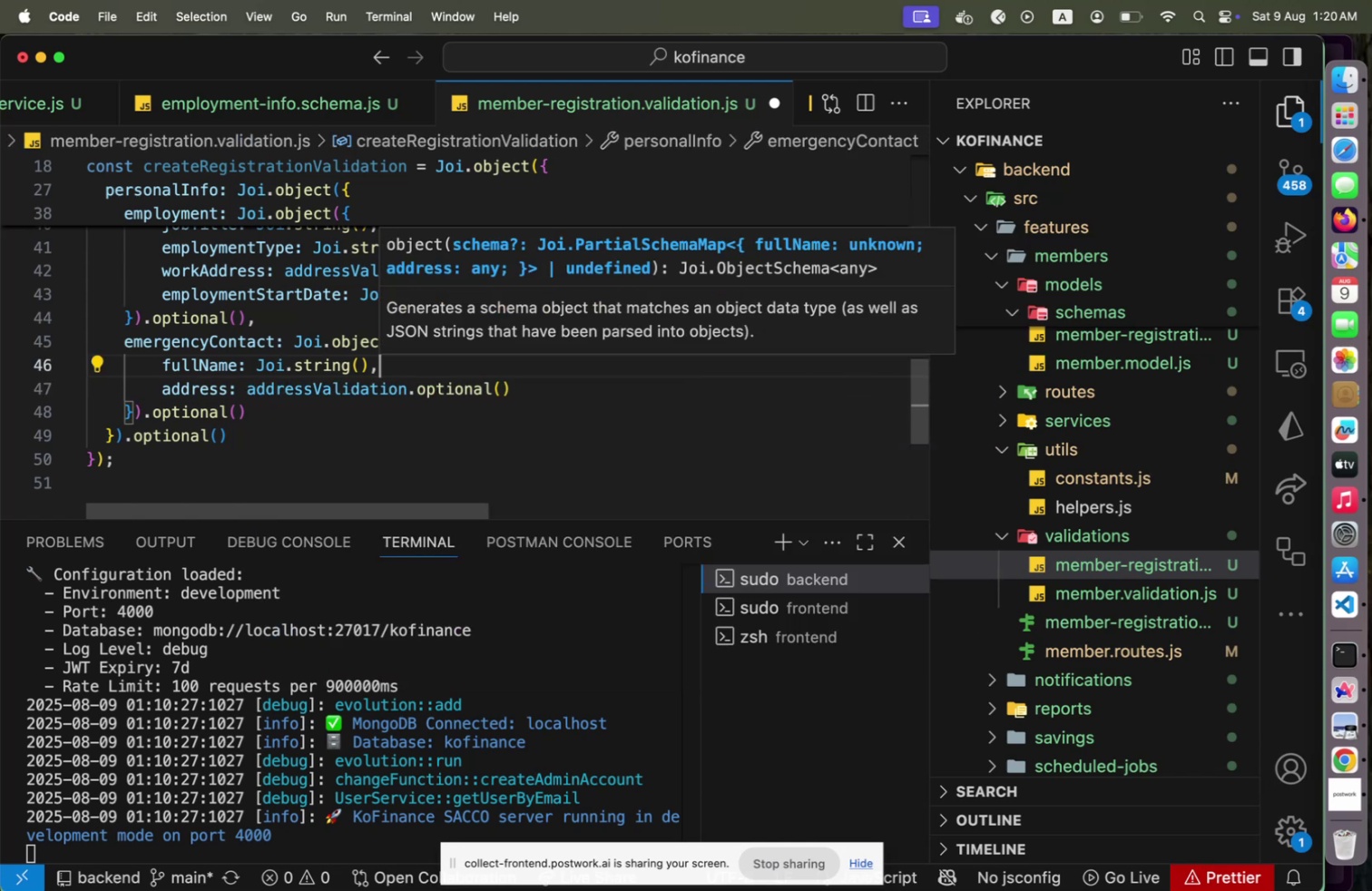 
key(Enter)
 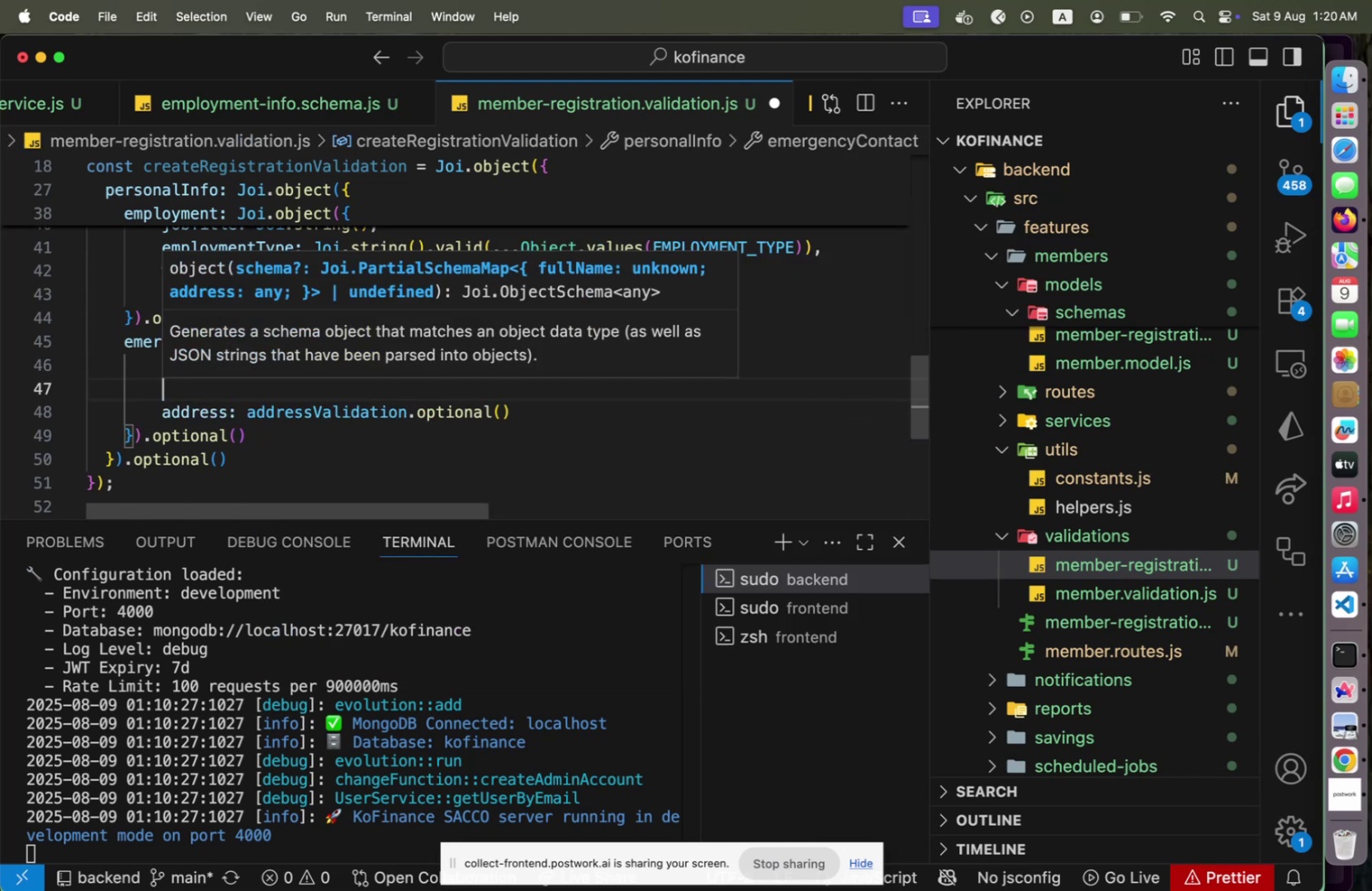 
type(phoneNumberl )
key(Backspace)
key(Backspace)
type(: phone)
 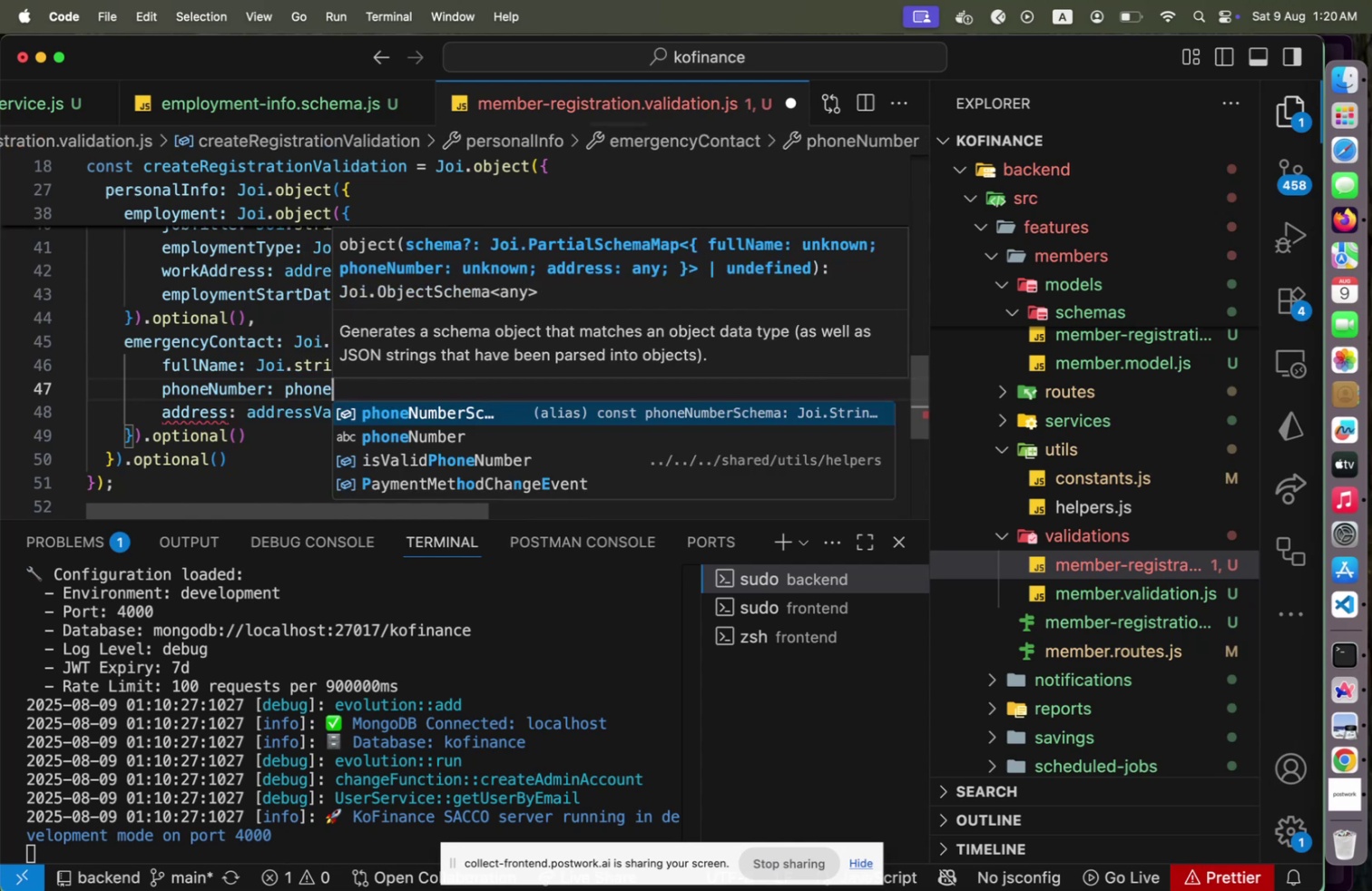 
key(ArrowDown)
 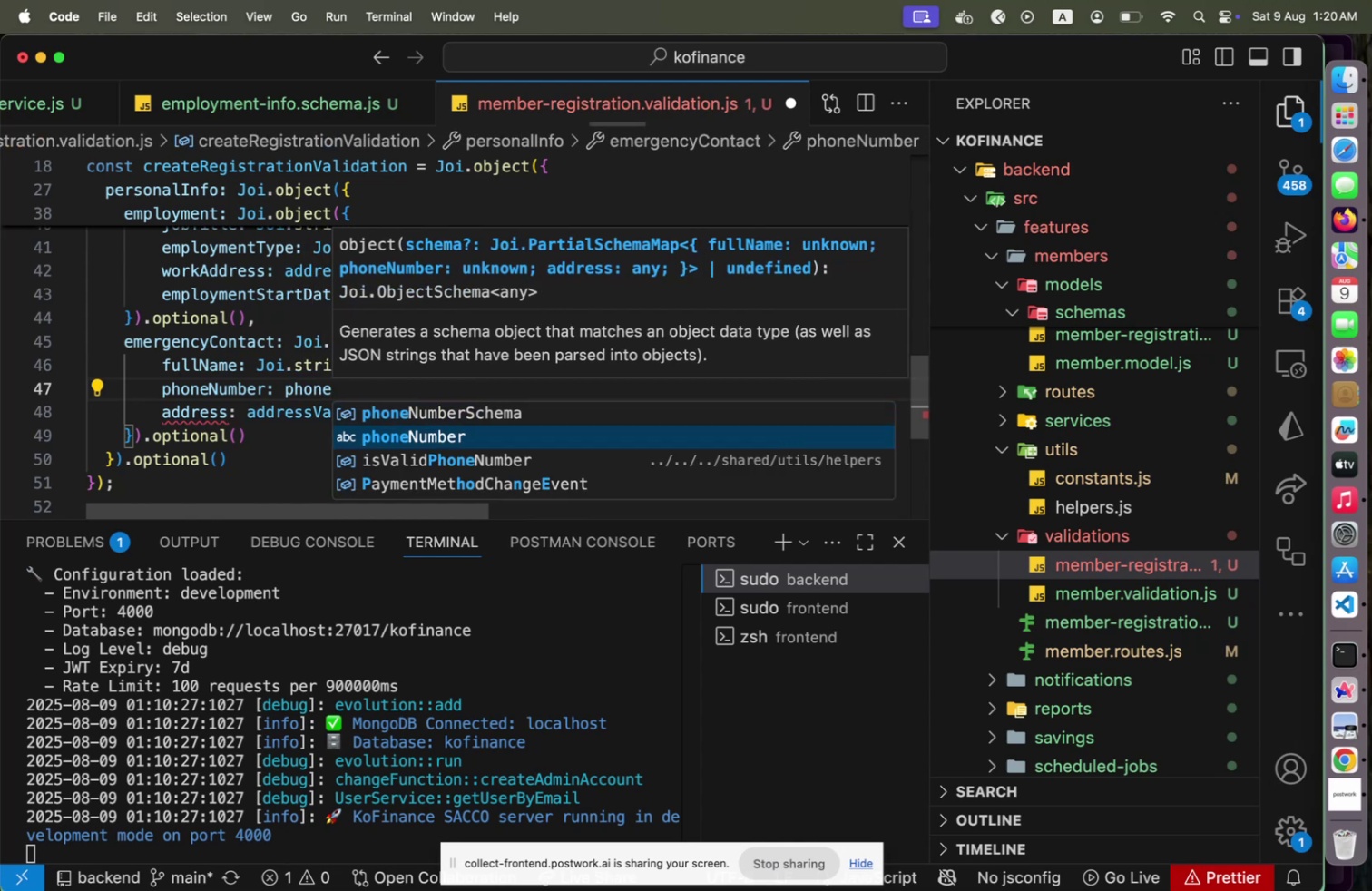 
key(ArrowUp)
 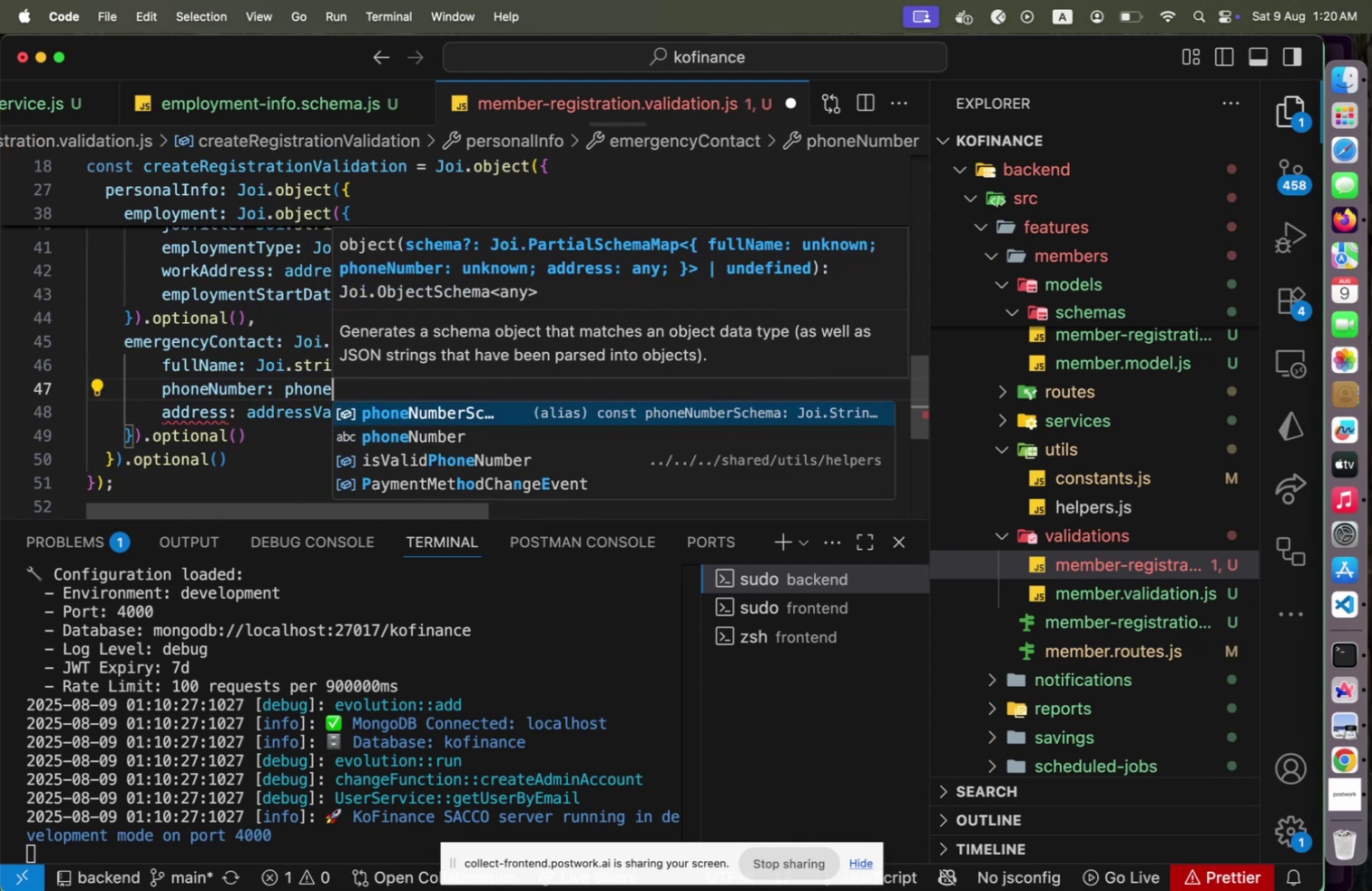 
key(Enter)
 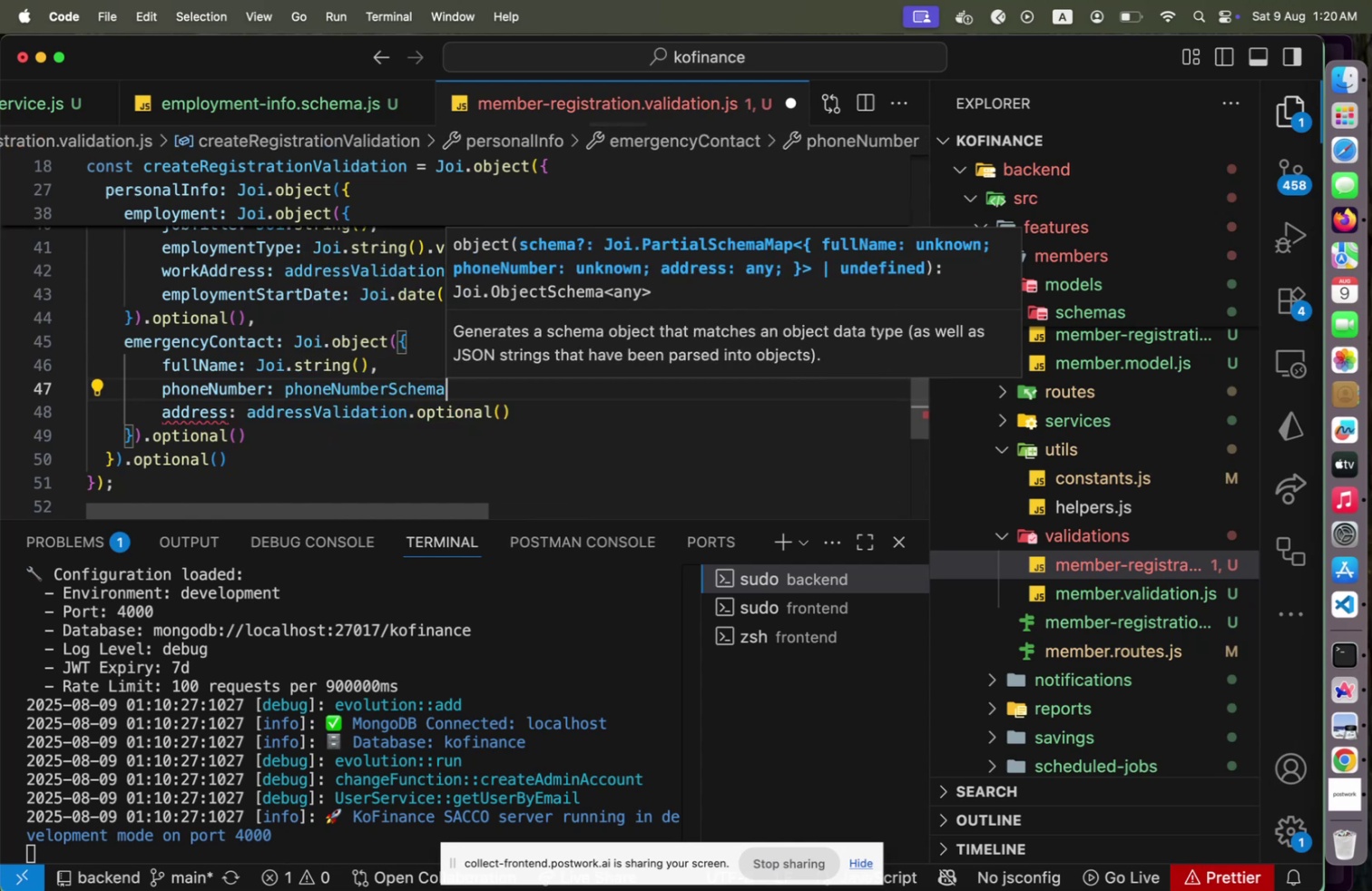 
type(.op)
 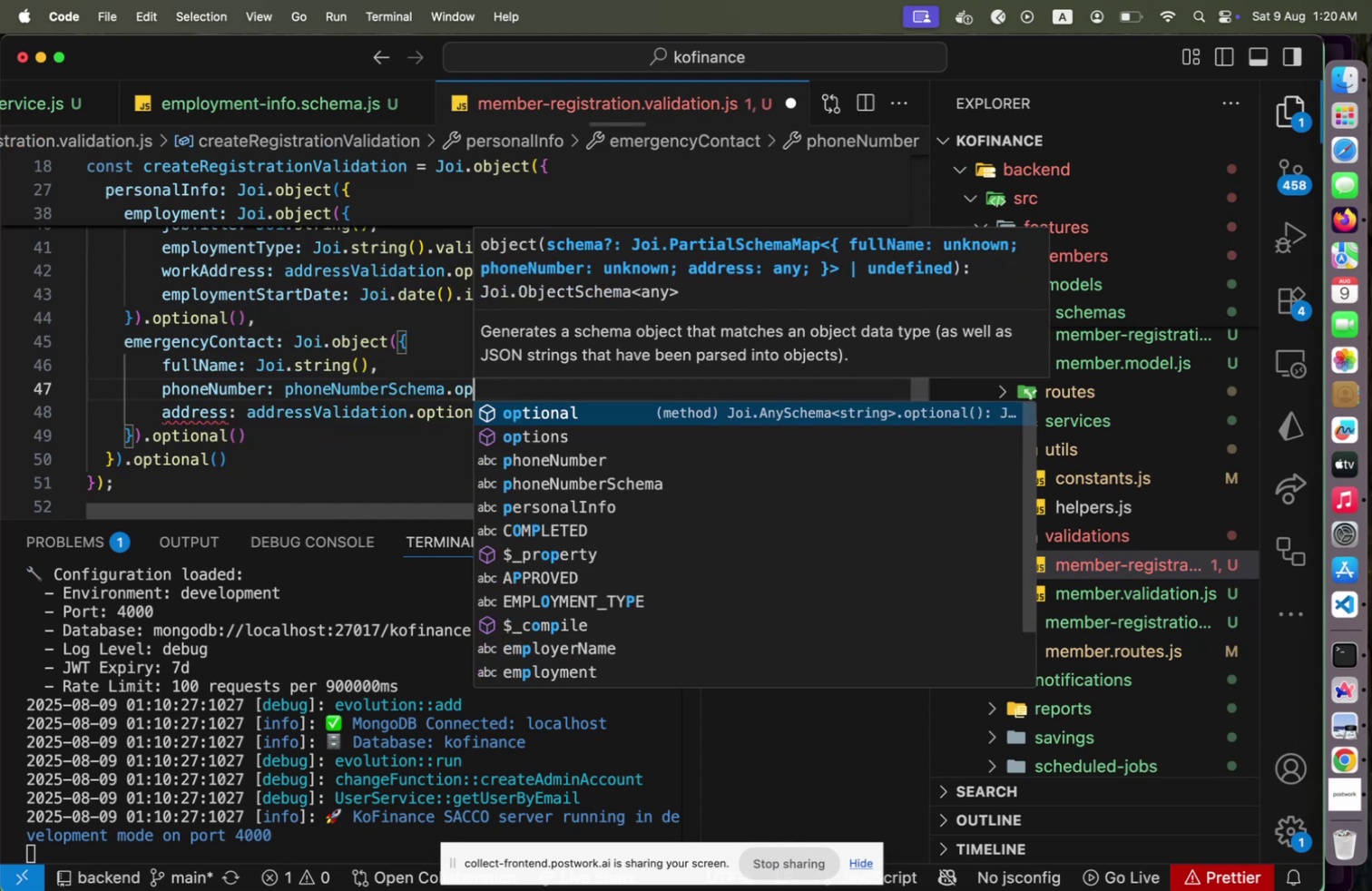 
key(Enter)
 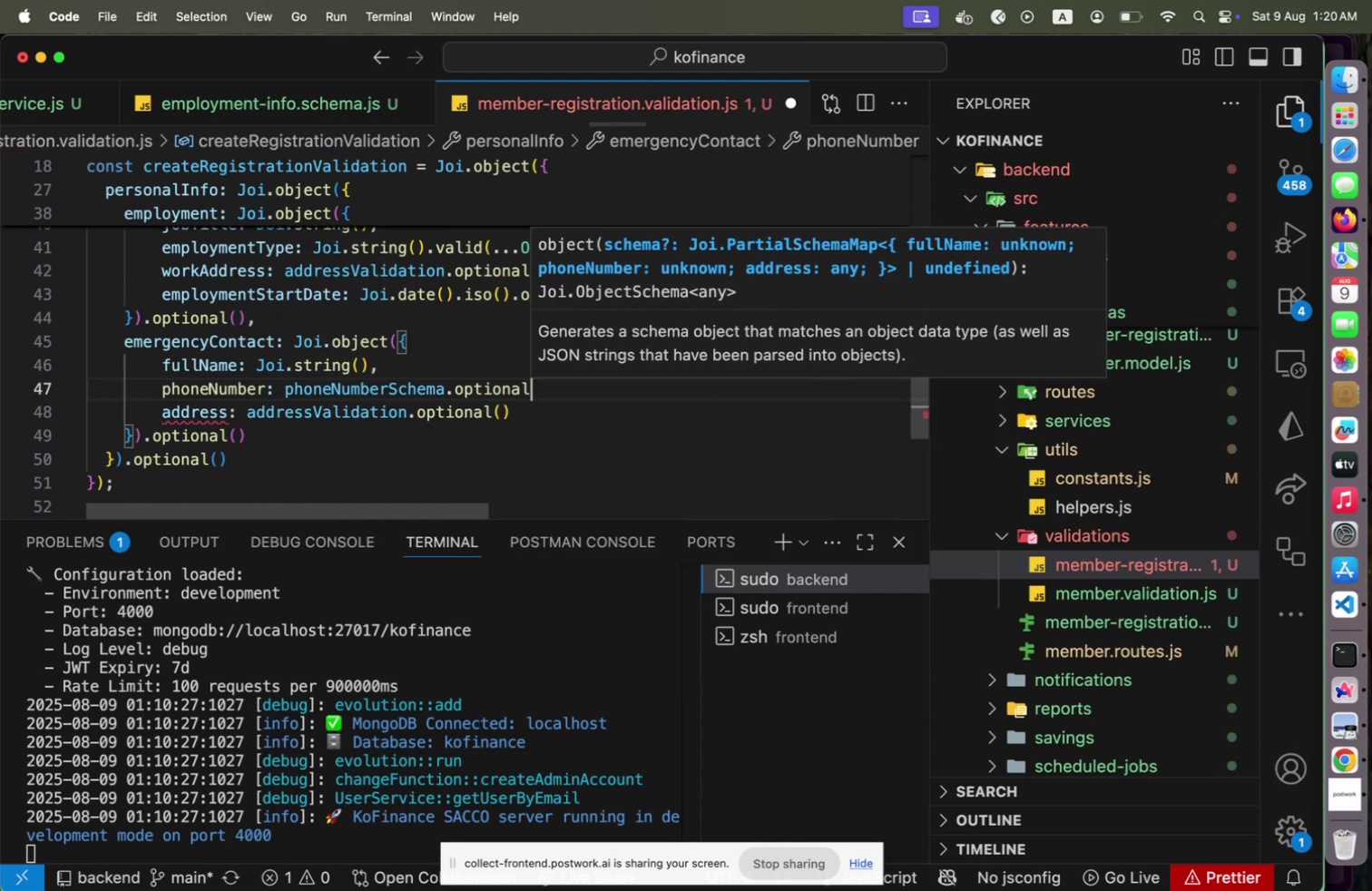 
hold_key(key=Backspace, duration=0.98)
 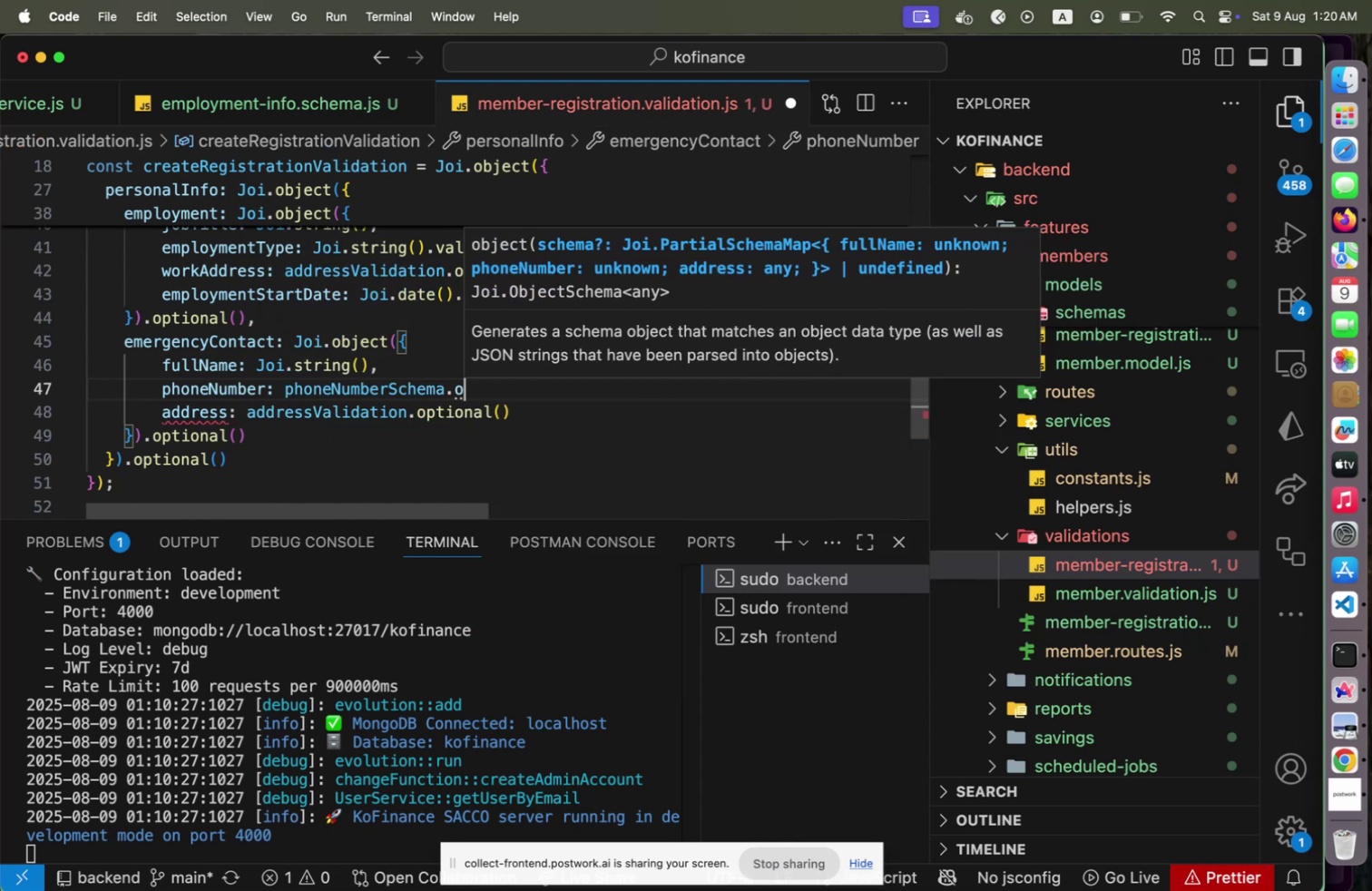 
key(Backspace)
 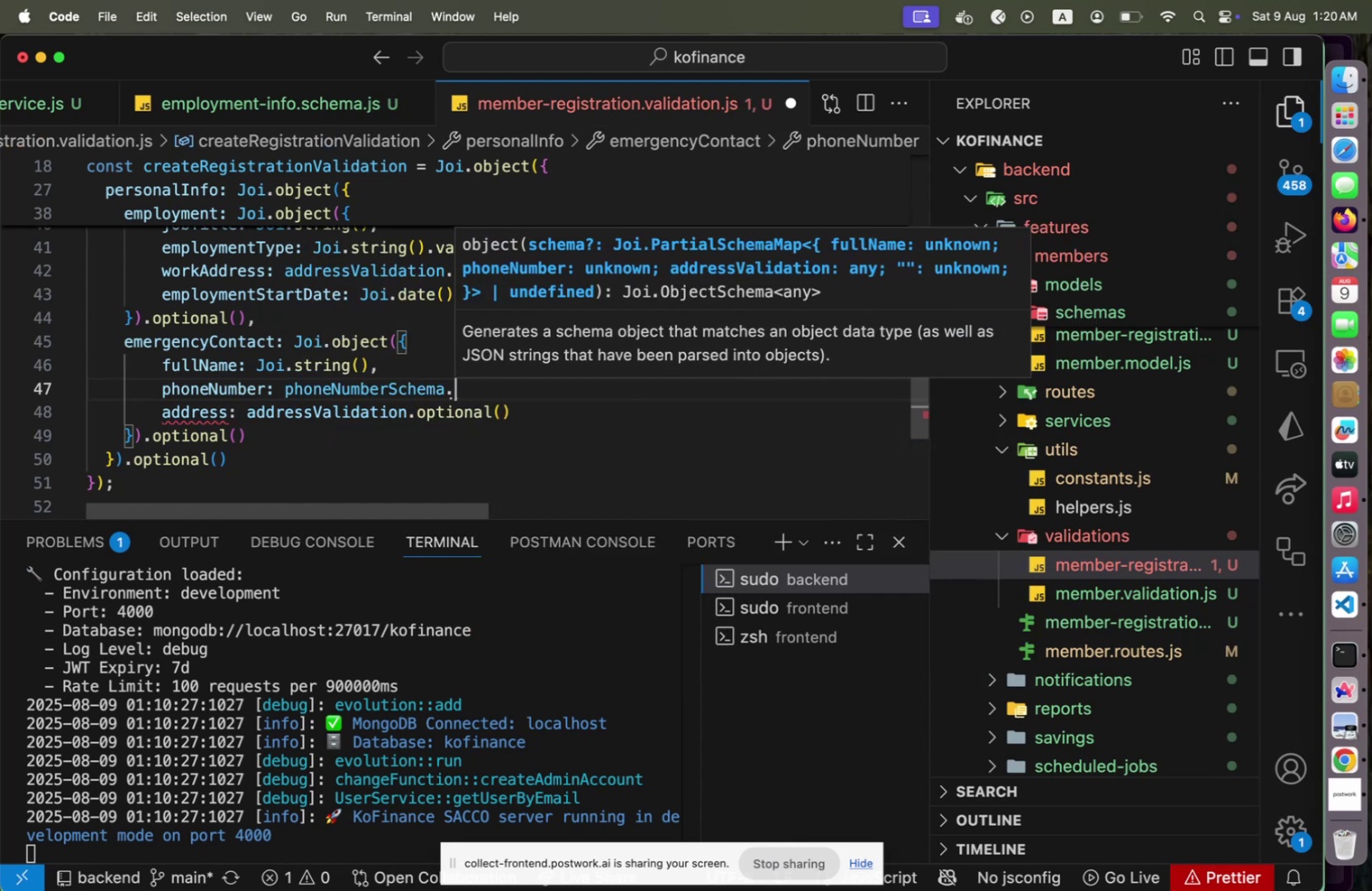 
key(Backspace)
 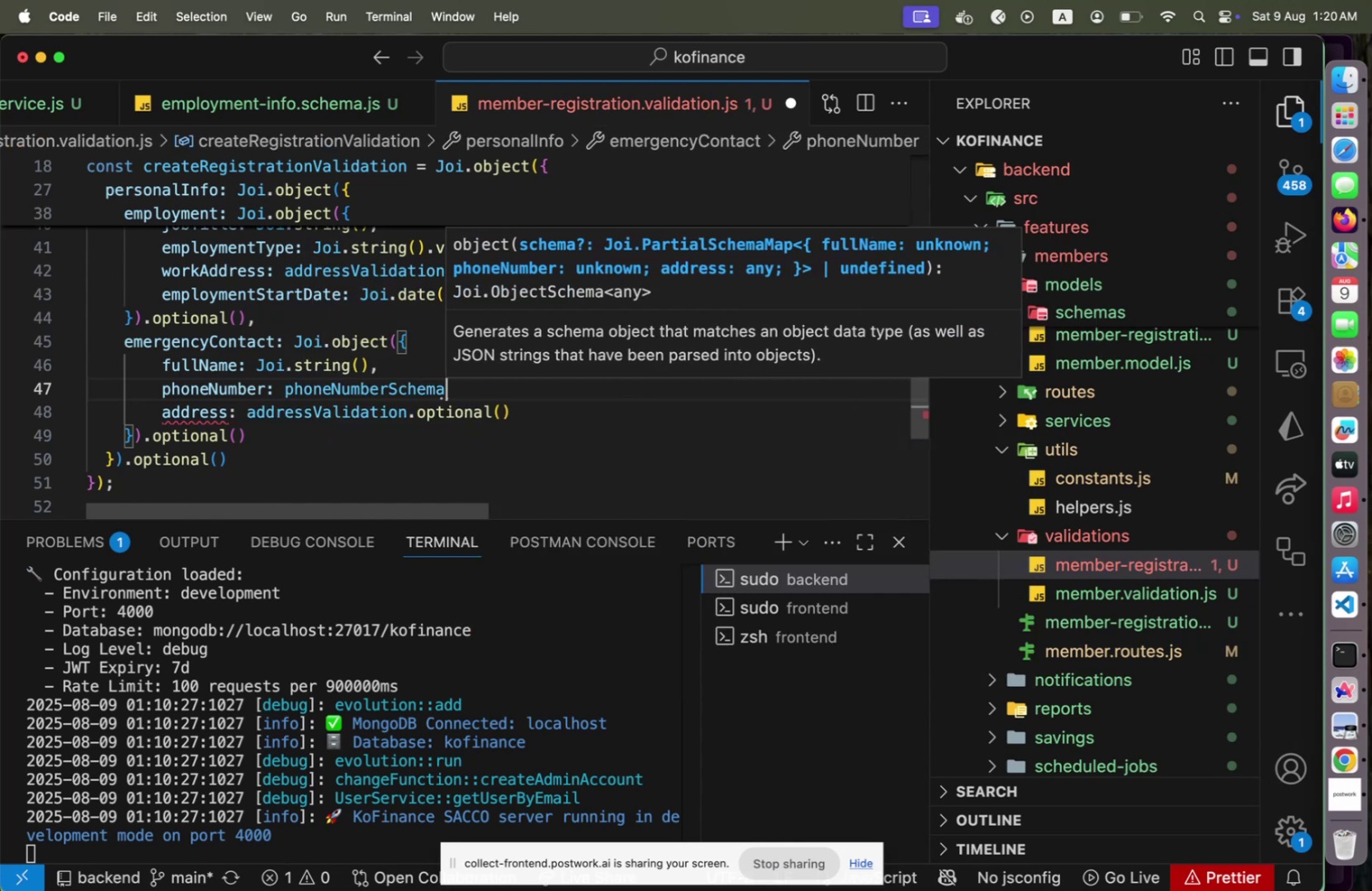 
key(Comma)
 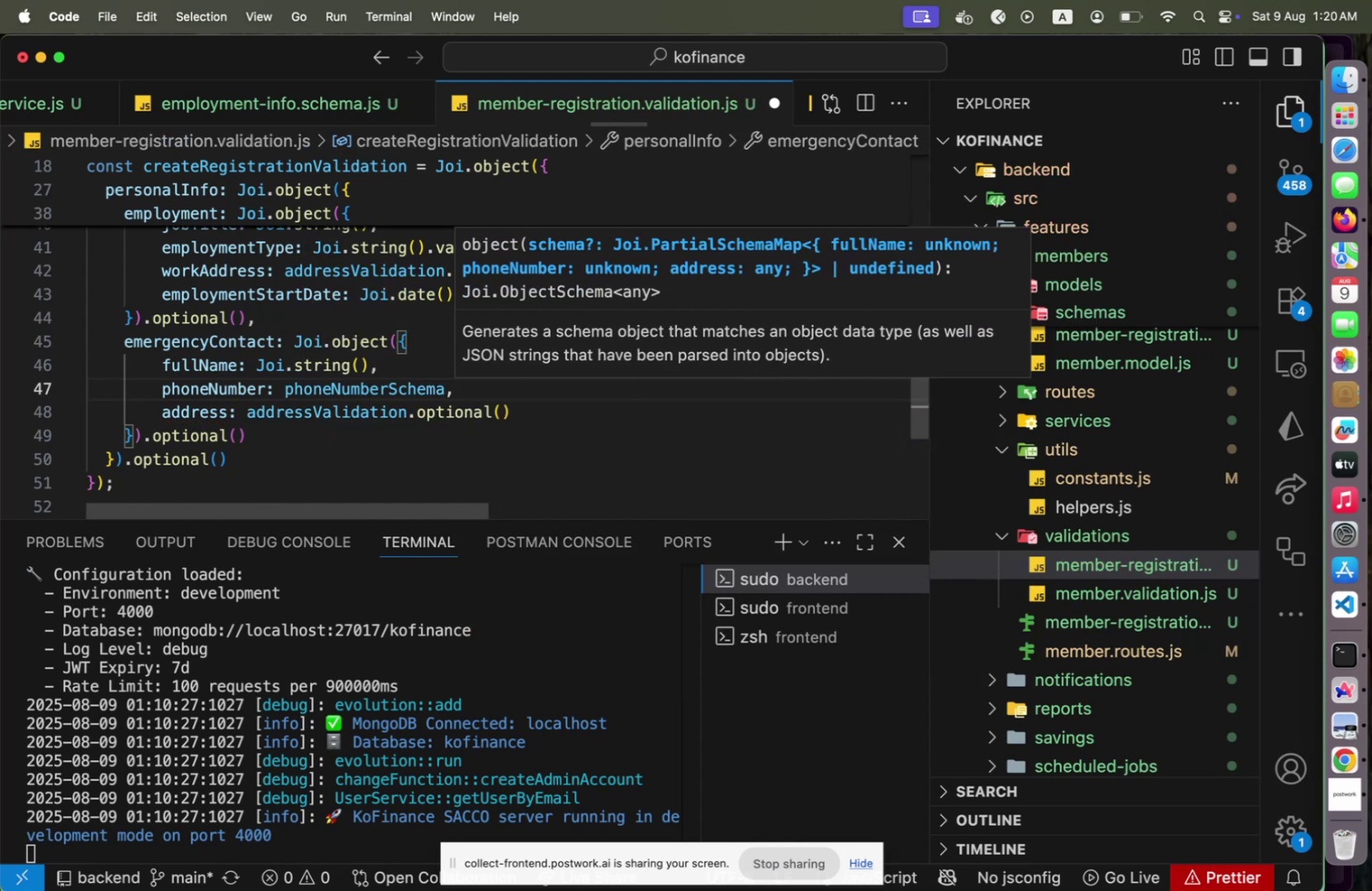 
key(Escape)
 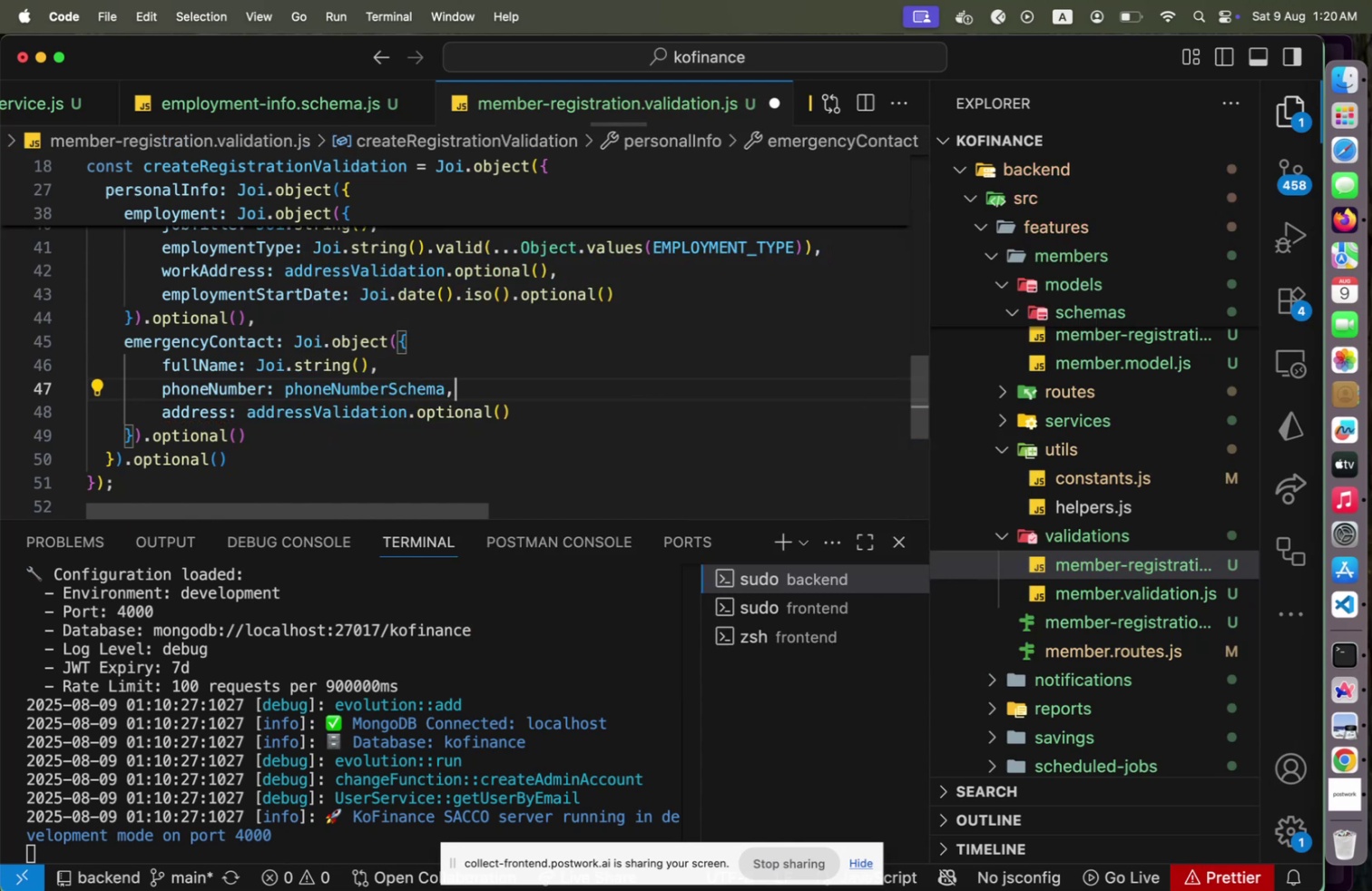 
key(ArrowUp)
 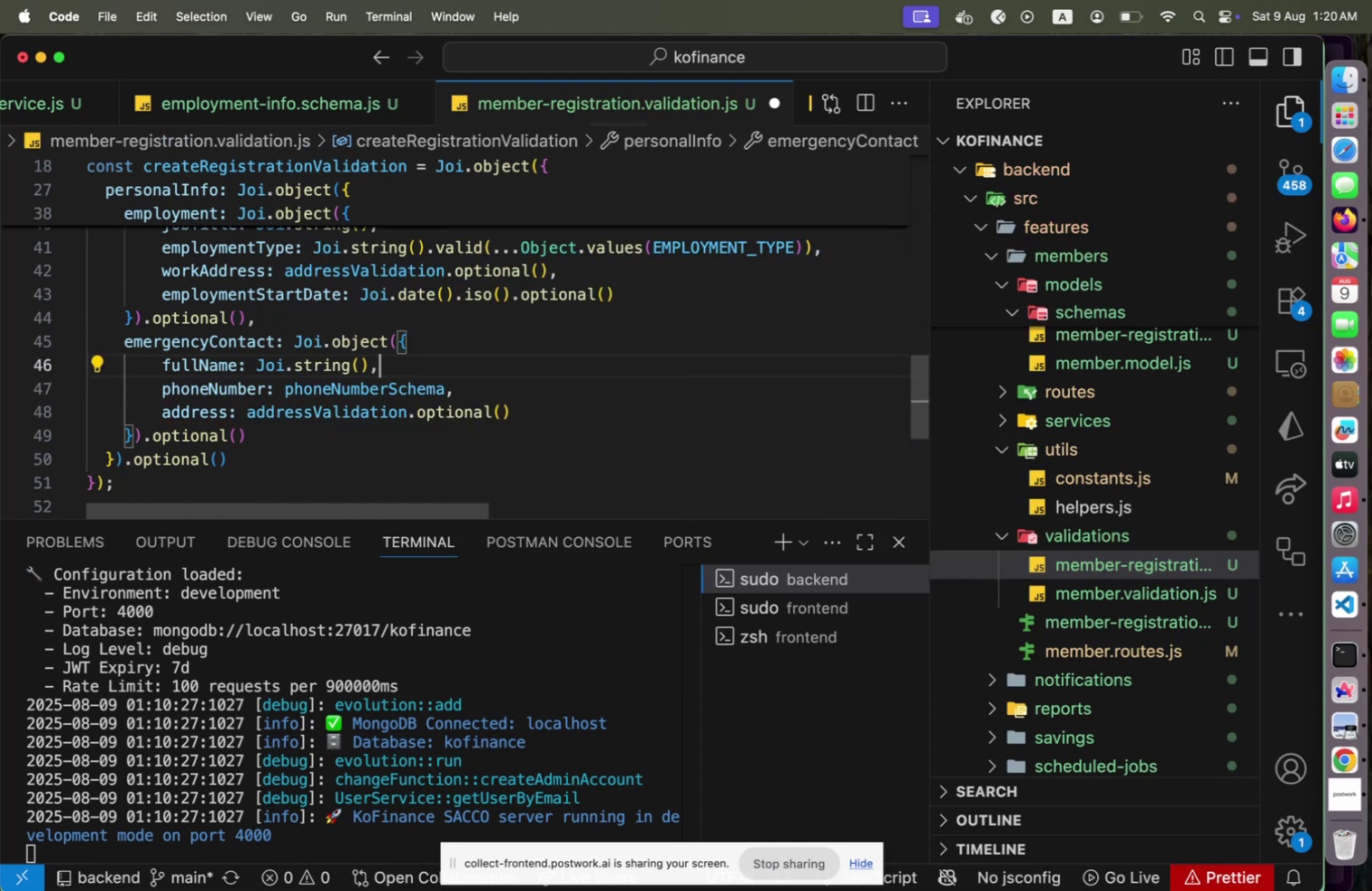 
key(ArrowDown)
 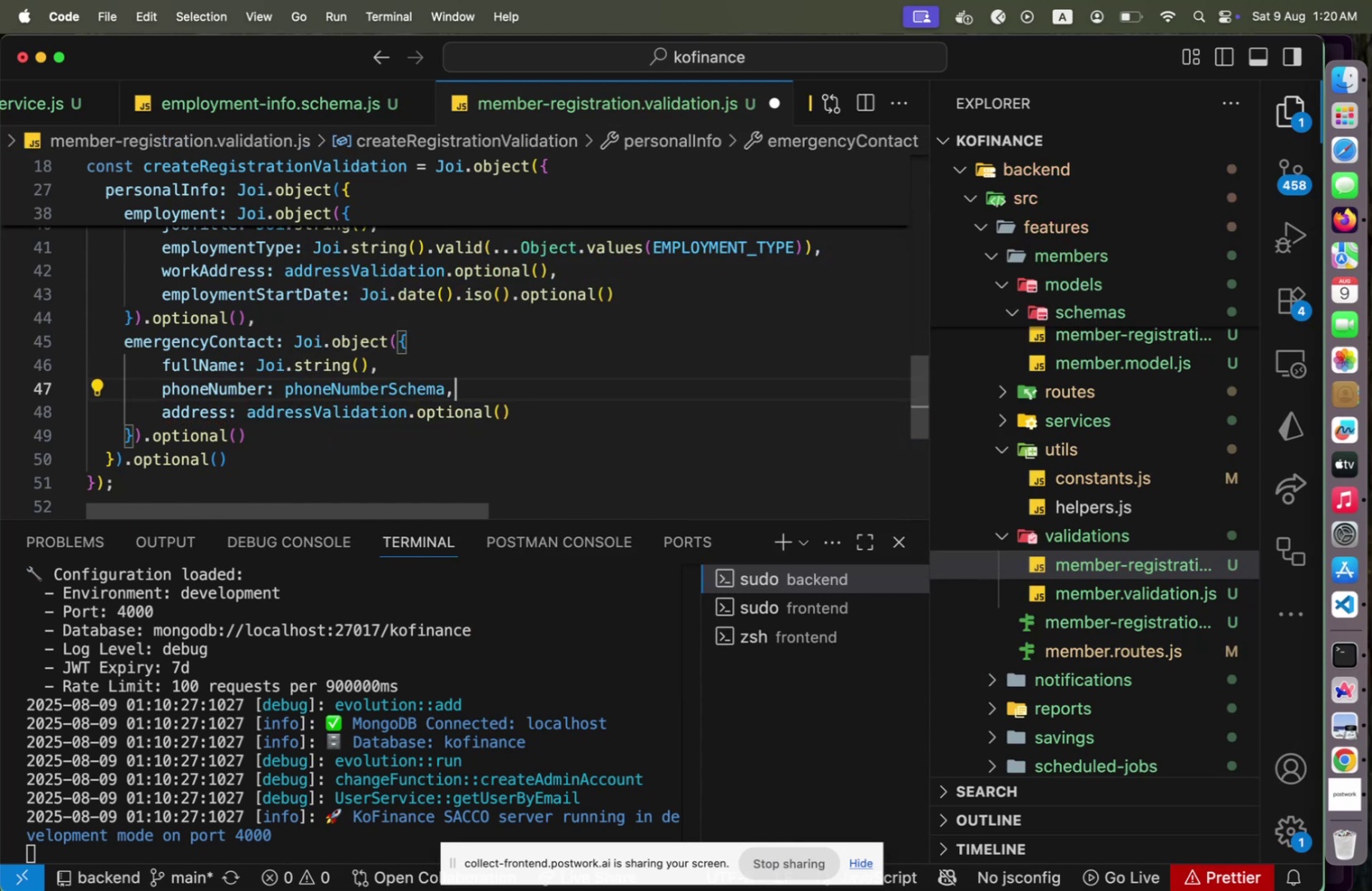 
key(Enter)
 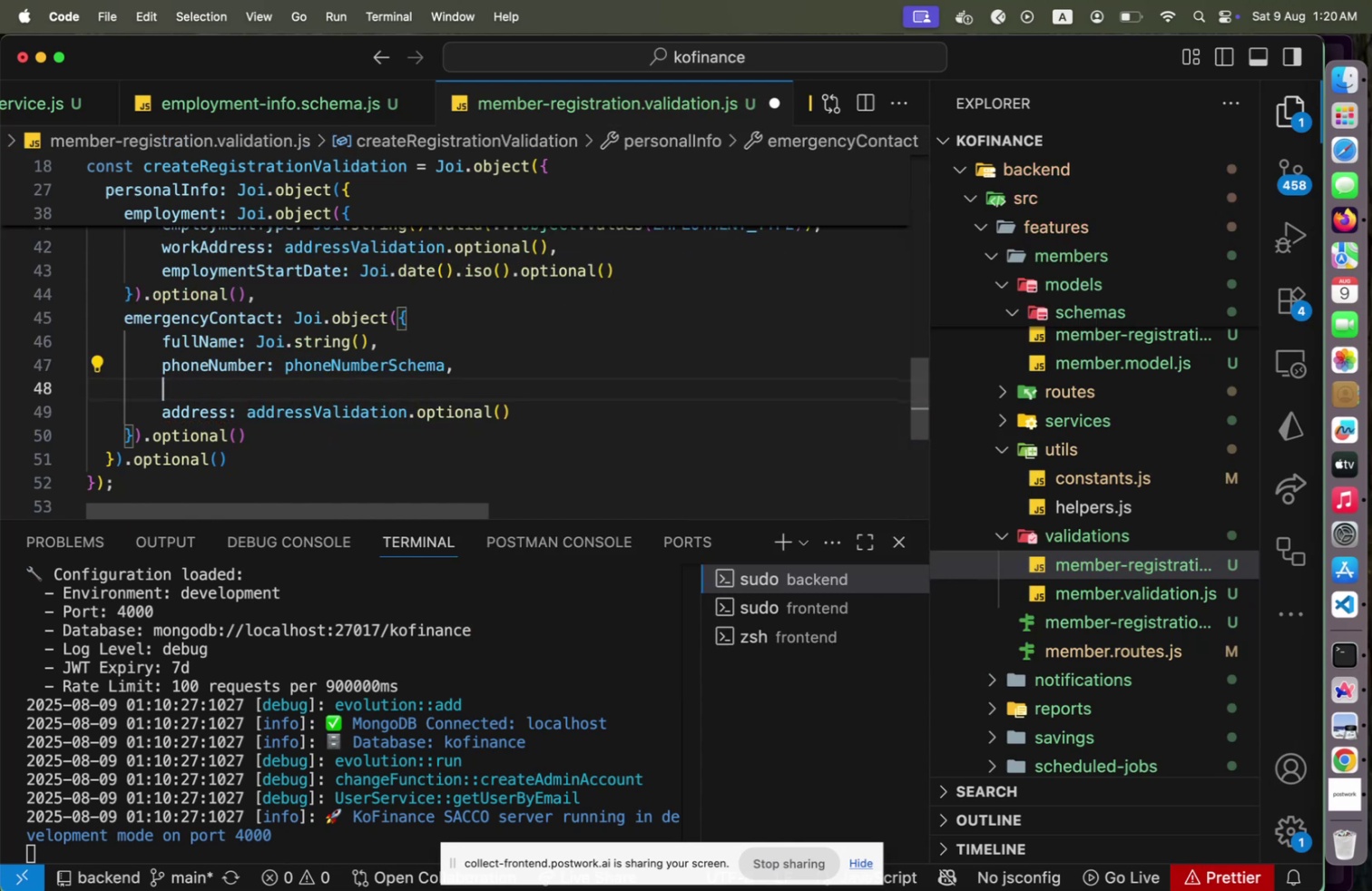 
type(email: Joi.string().ema)
 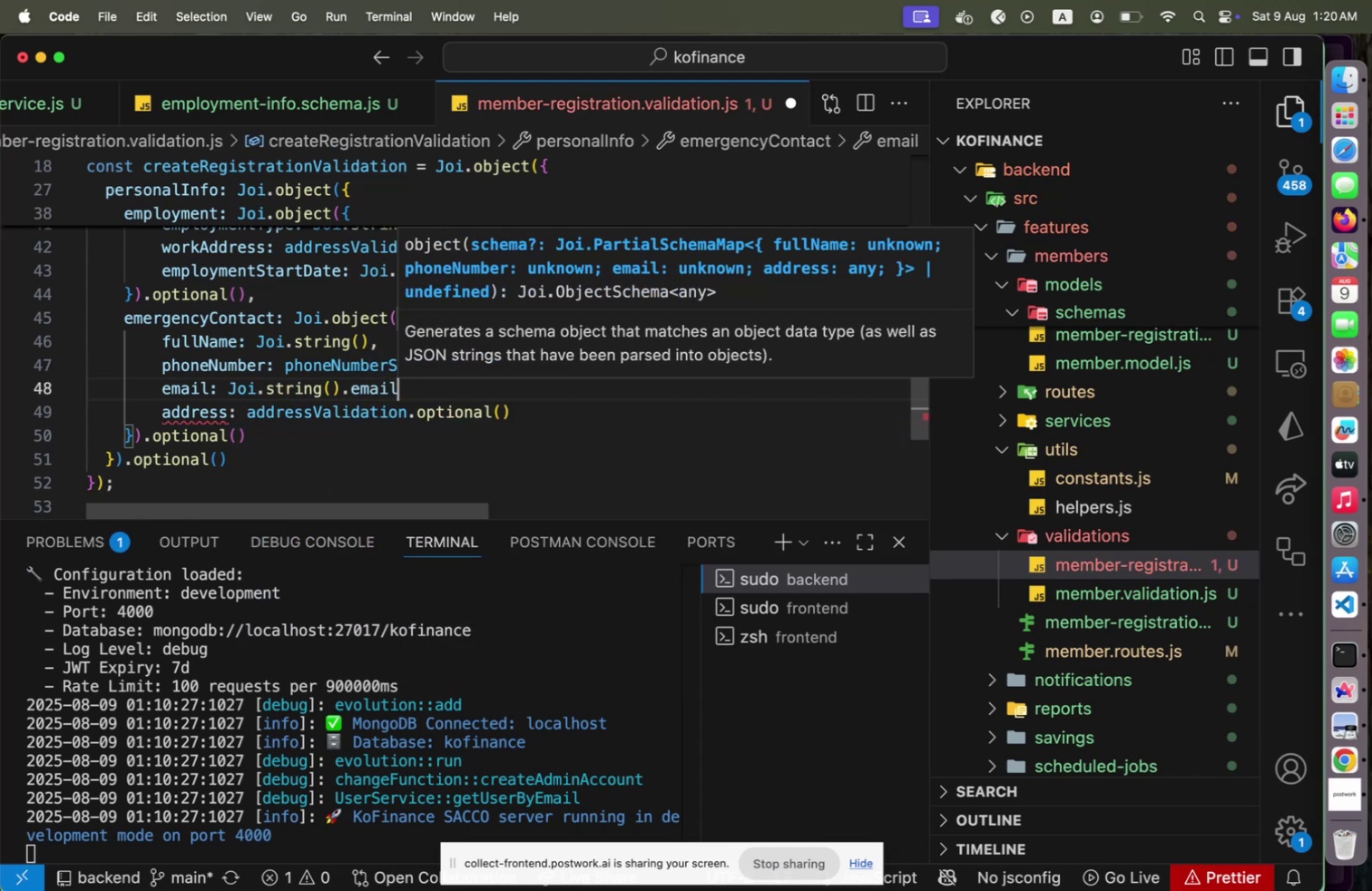 
 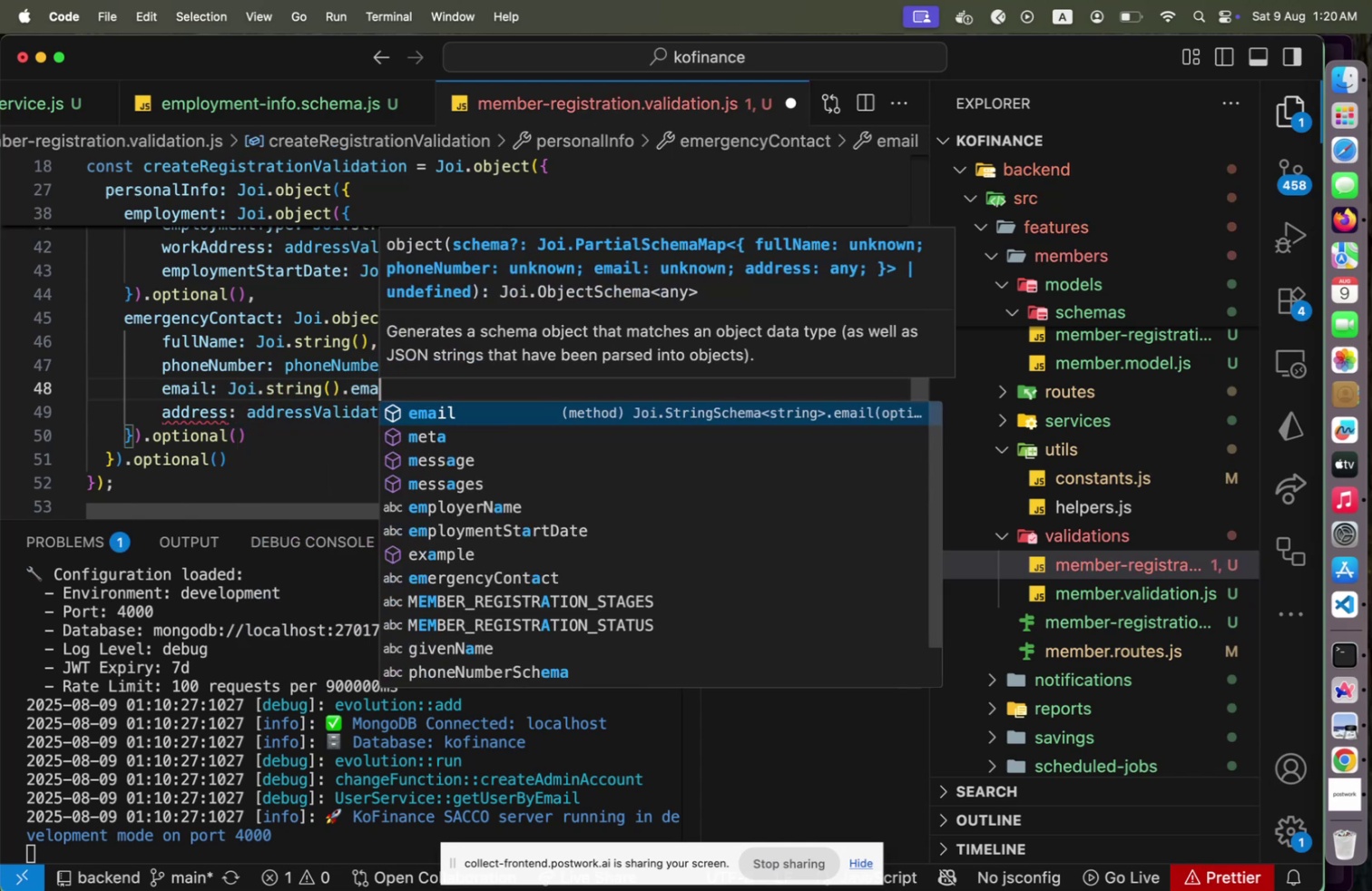 
key(Enter)
 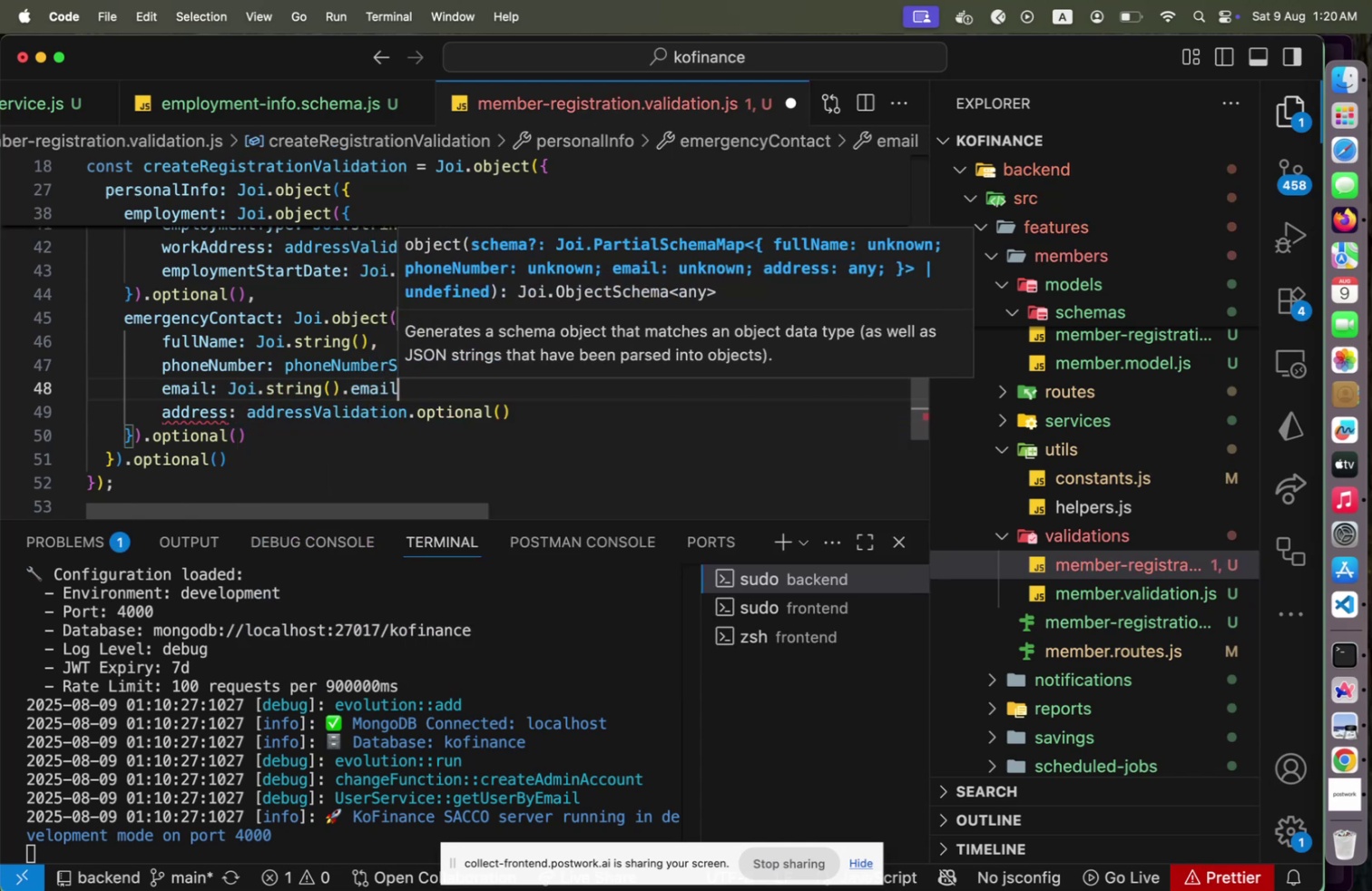 
type(().op)
 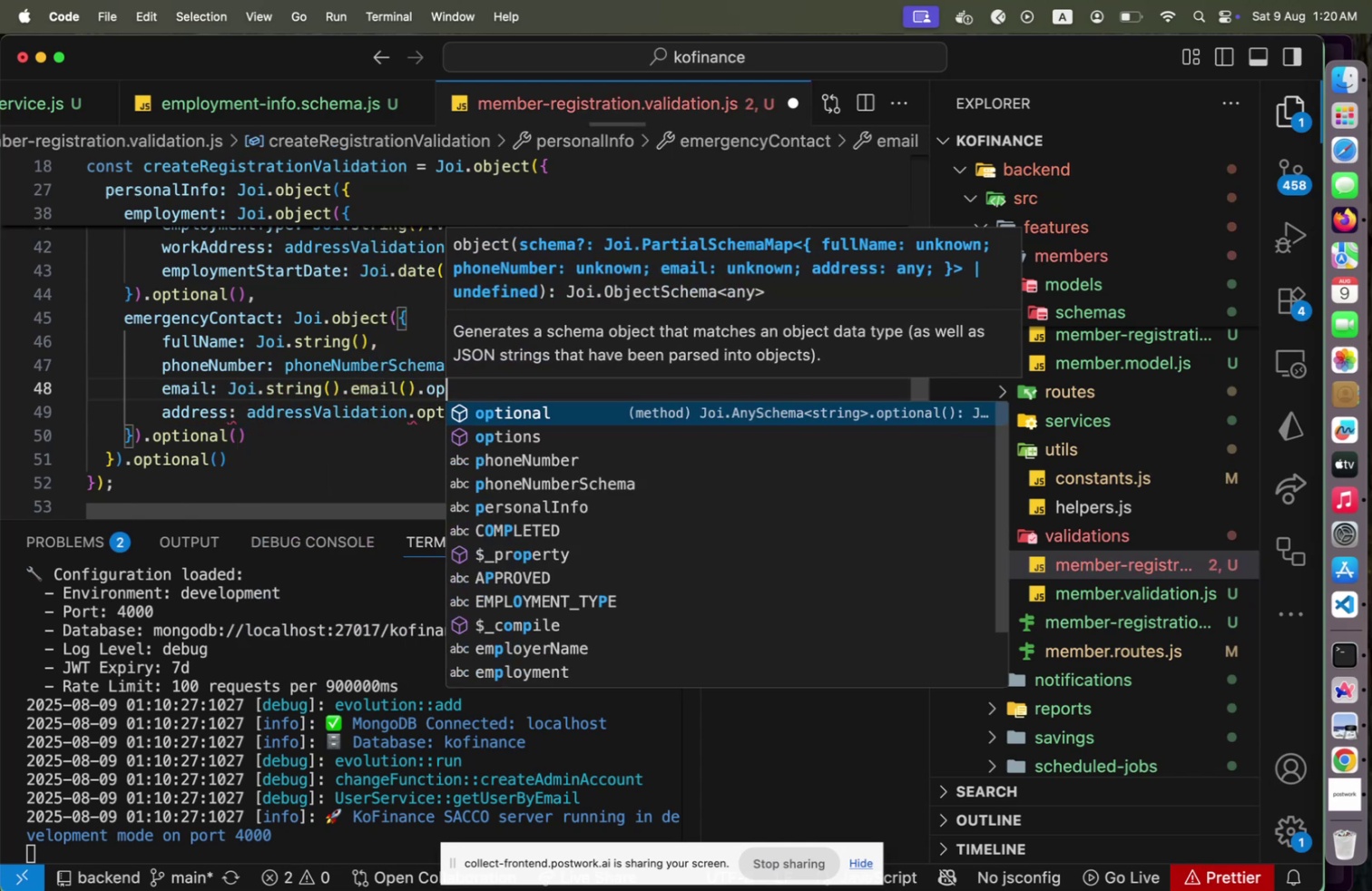 
key(Enter)
 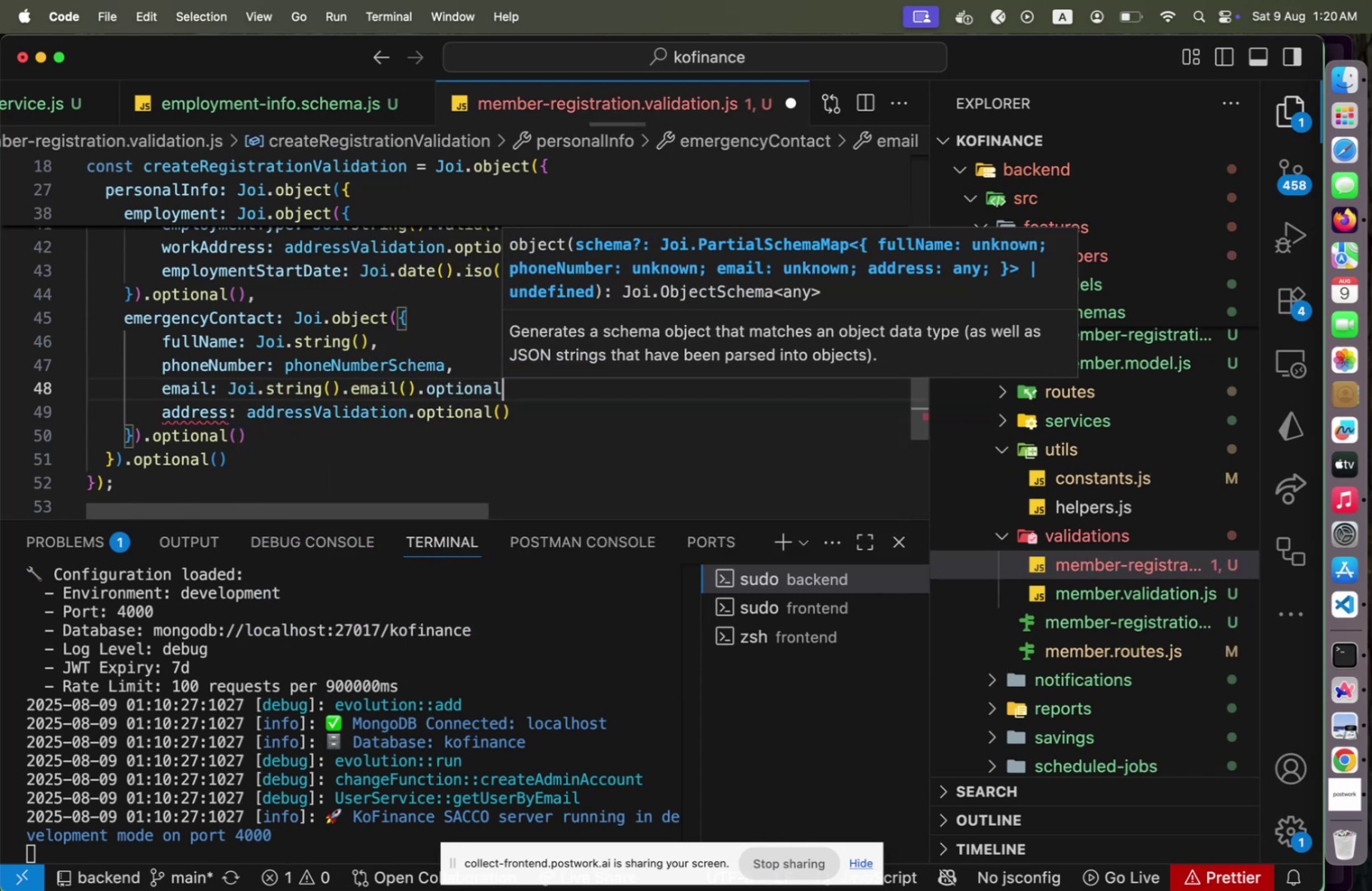 
type((),)
key(Escape)
 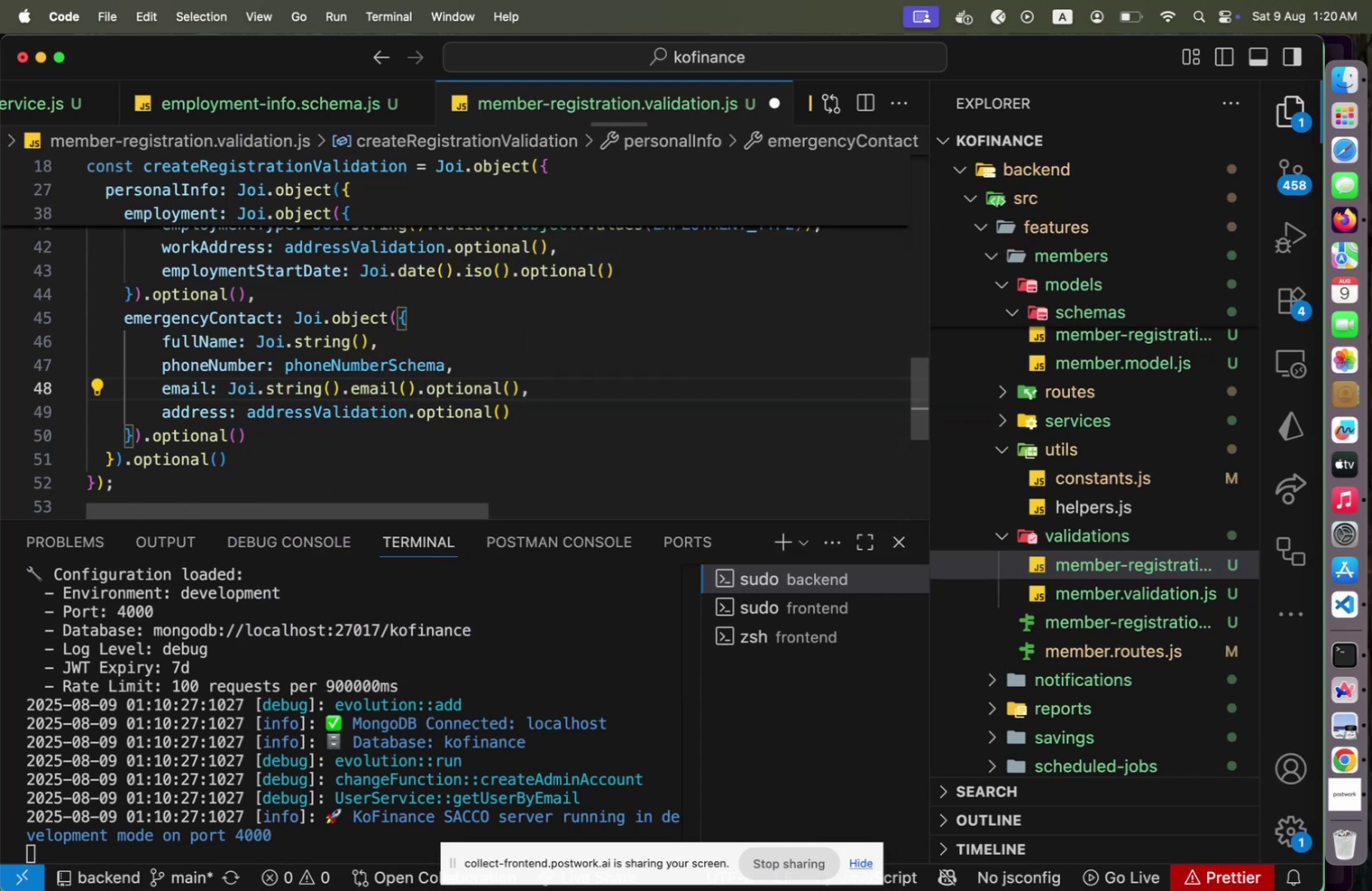 
key(ArrowUp)
 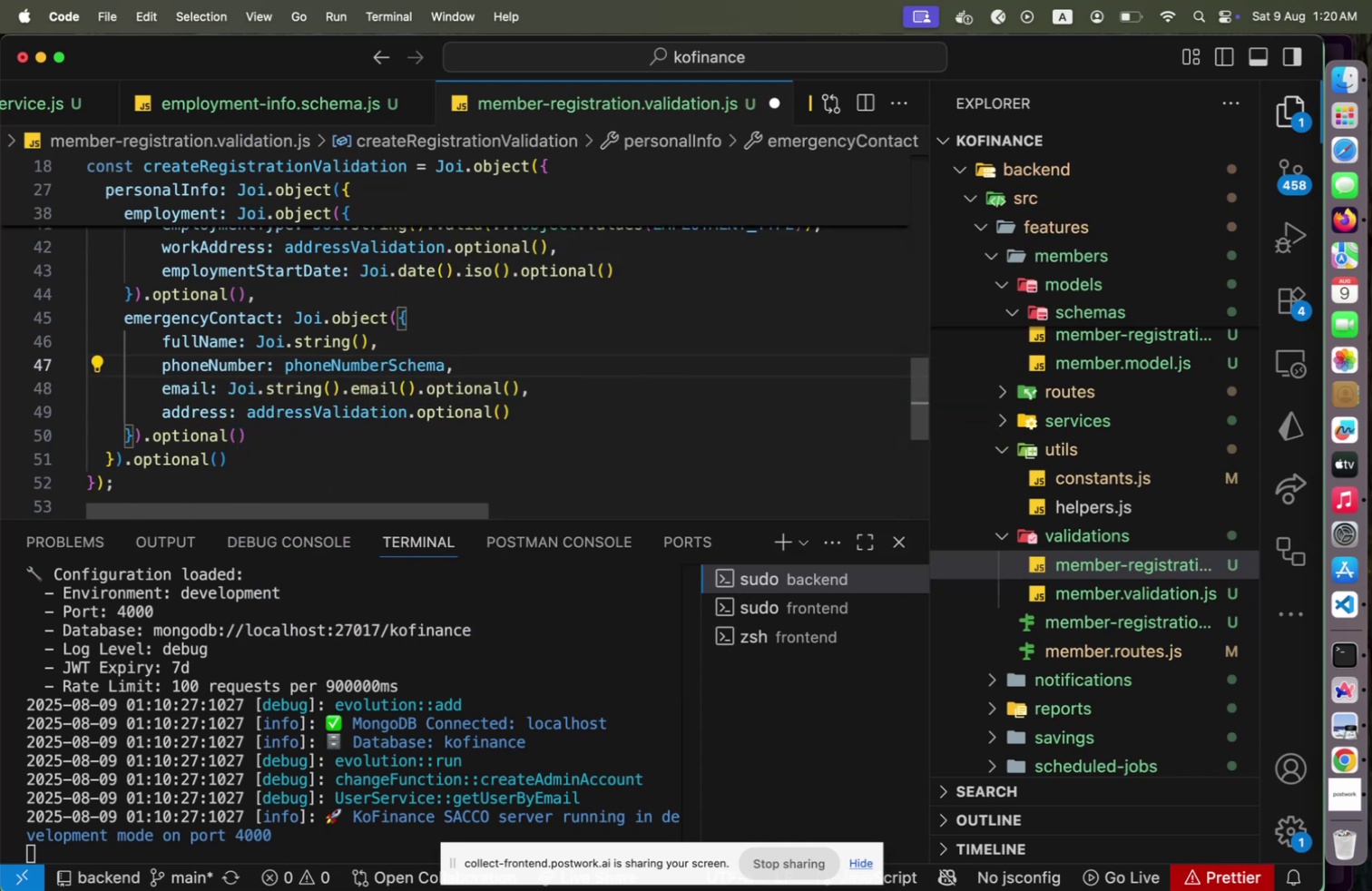 
key(ArrowUp)
 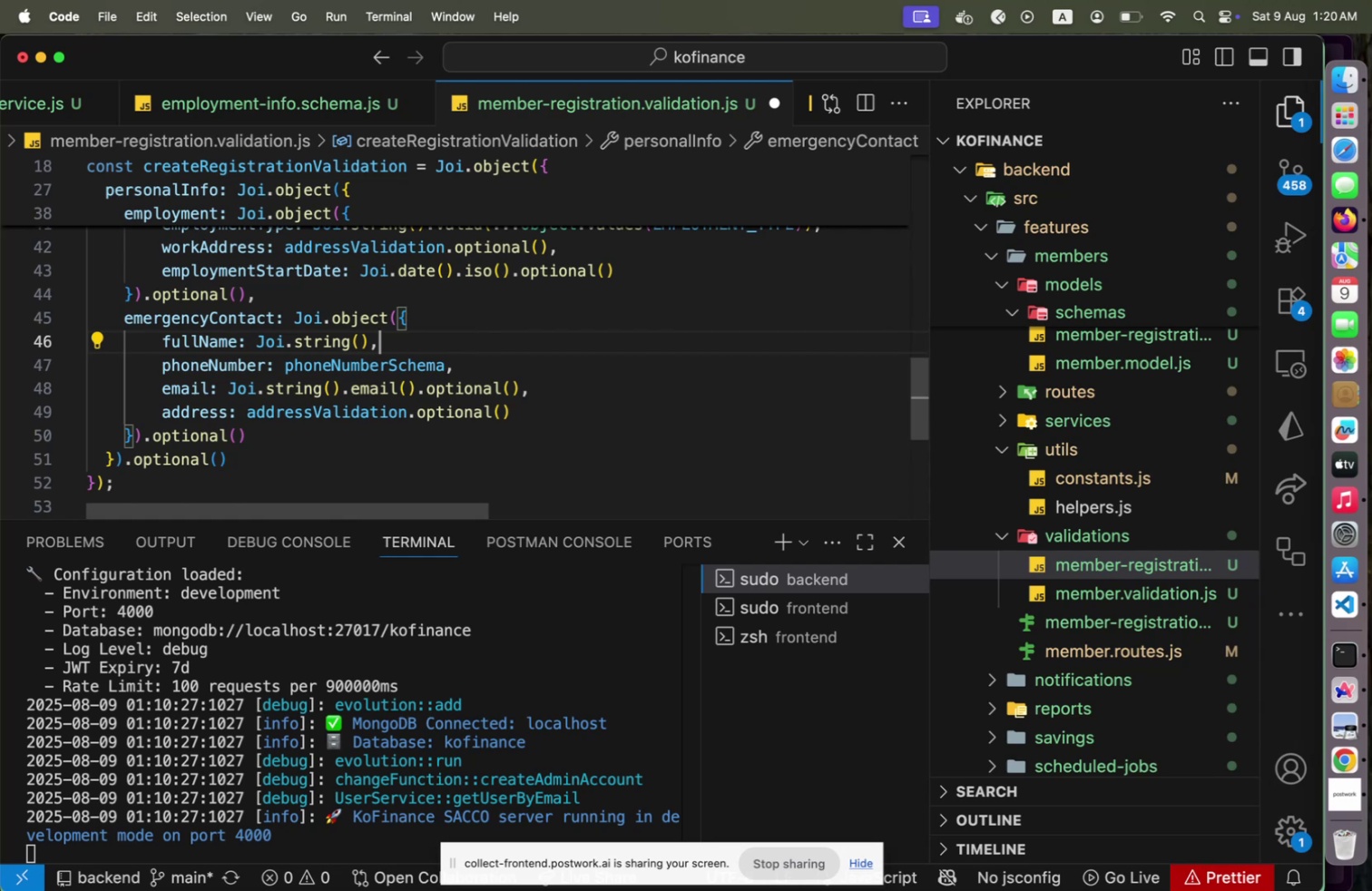 
key(ArrowDown)
 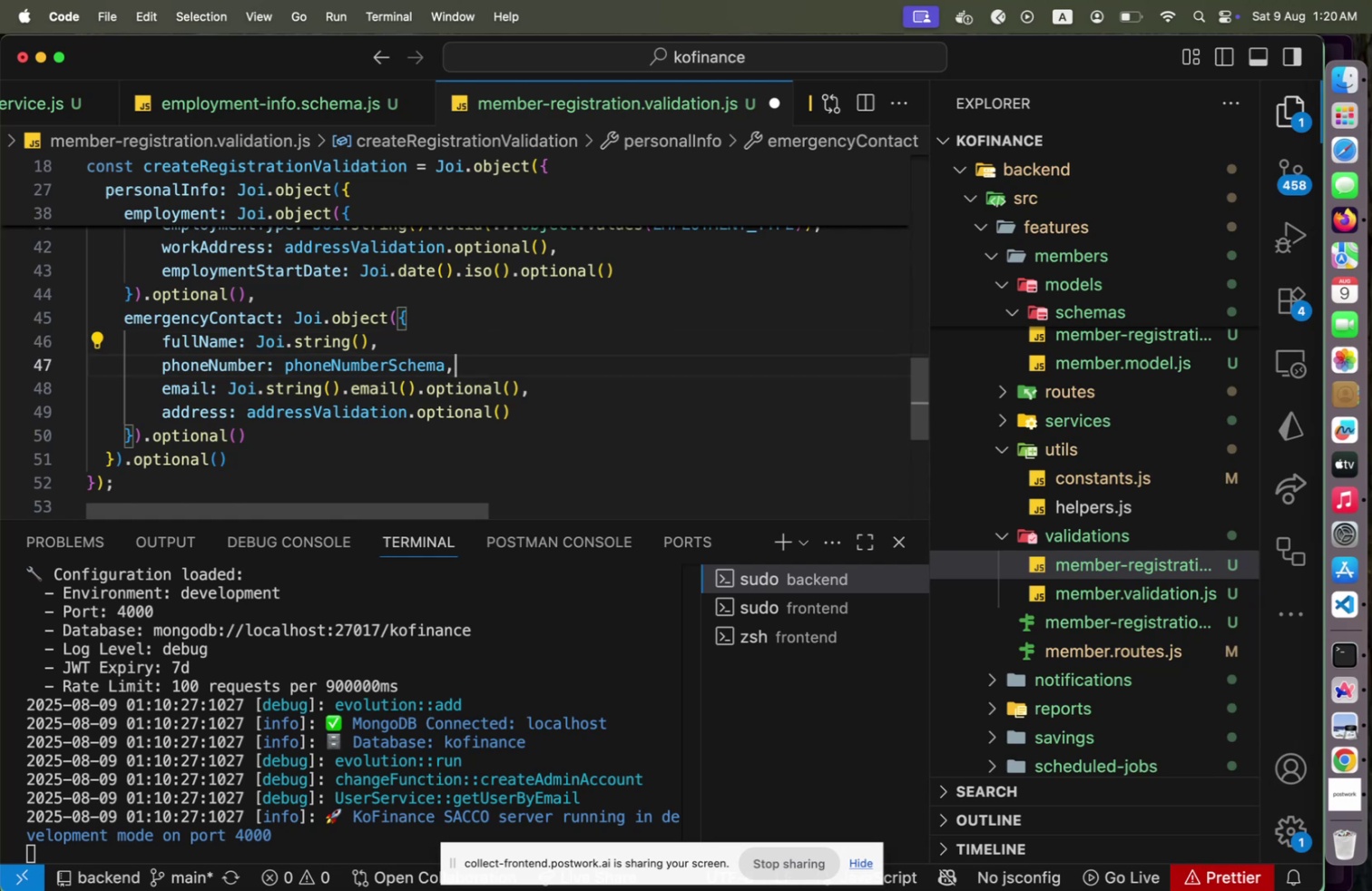 
key(ArrowDown)
 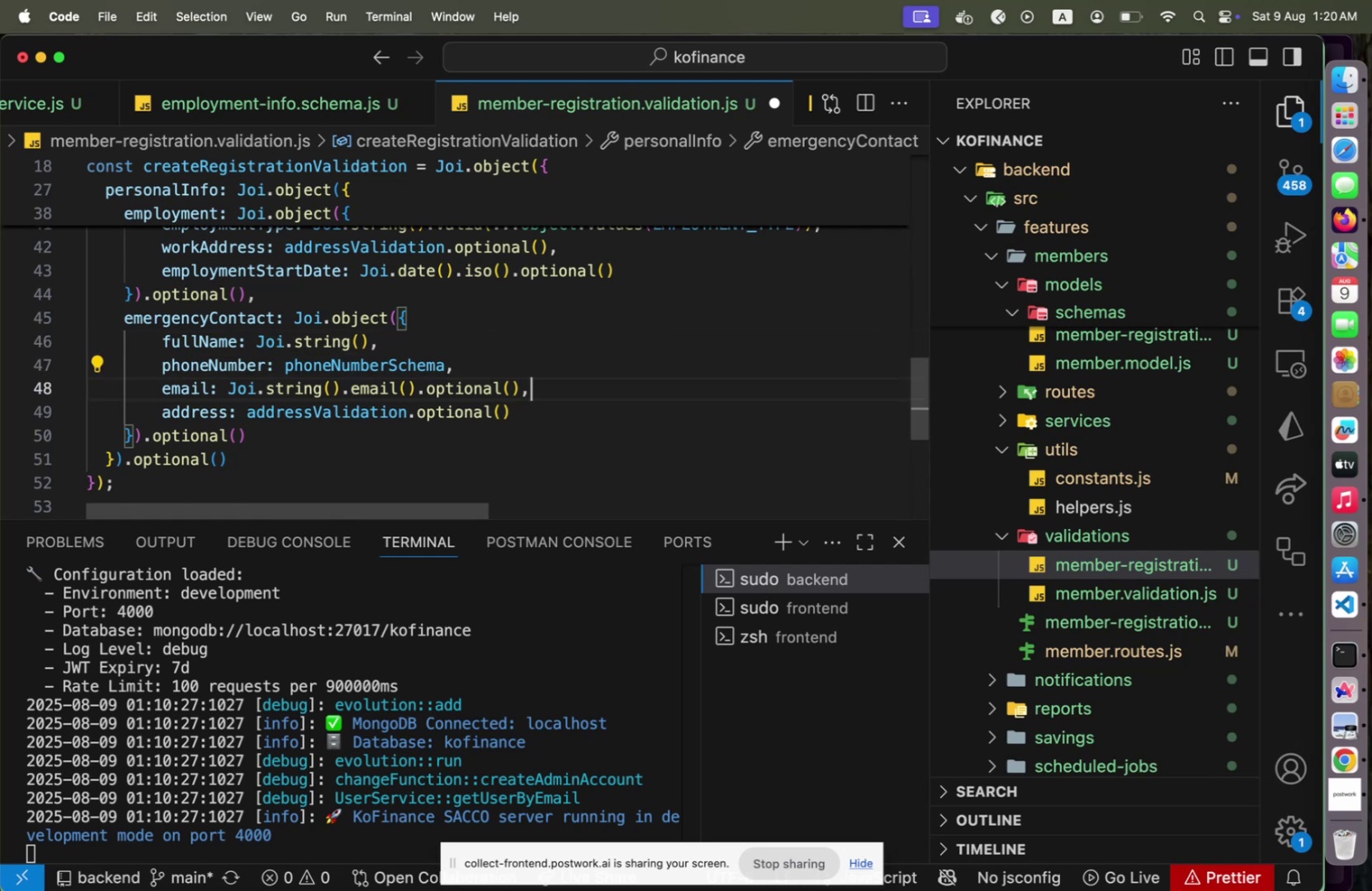 
key(ArrowDown)
 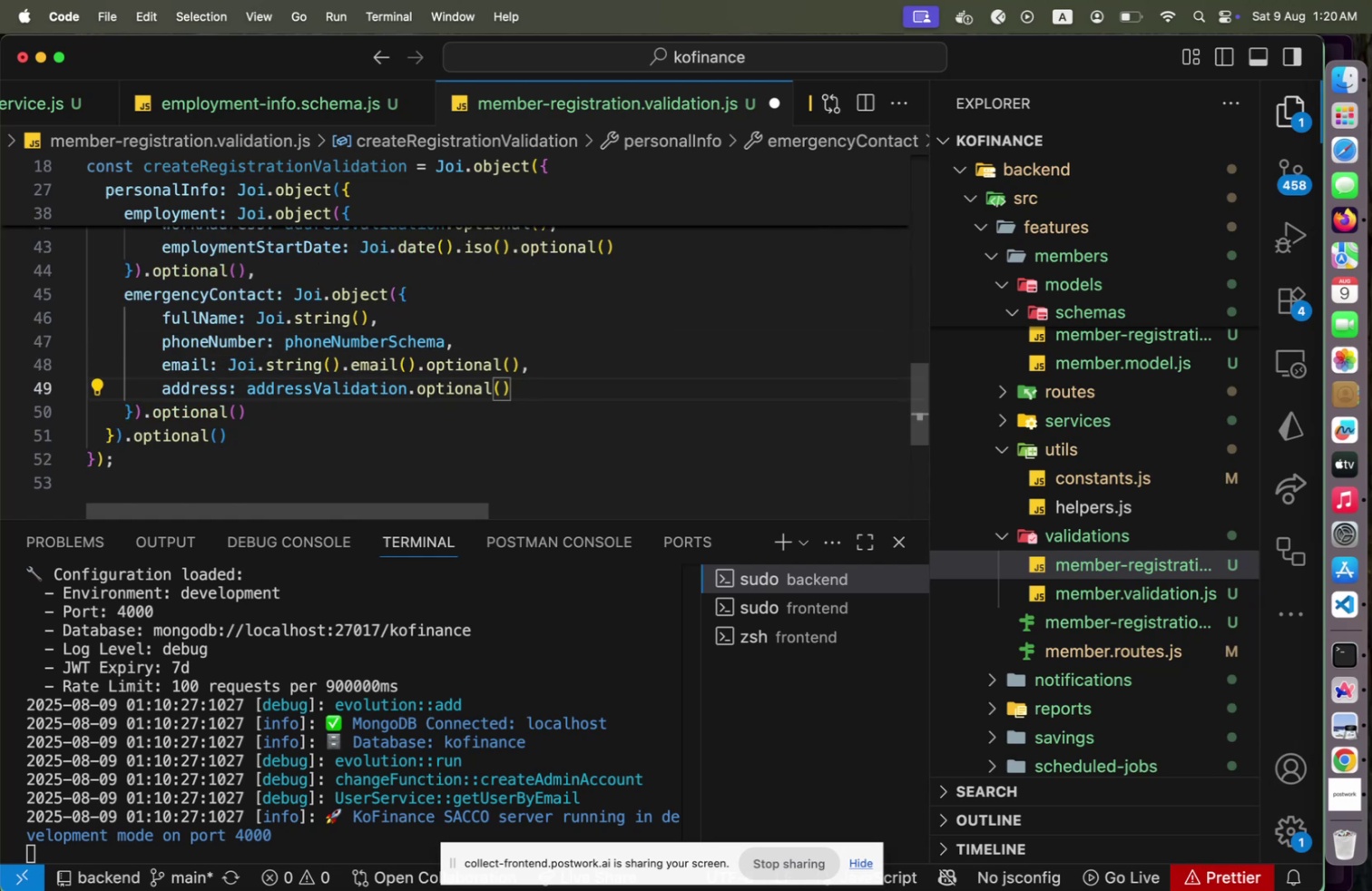 
key(ArrowDown)
 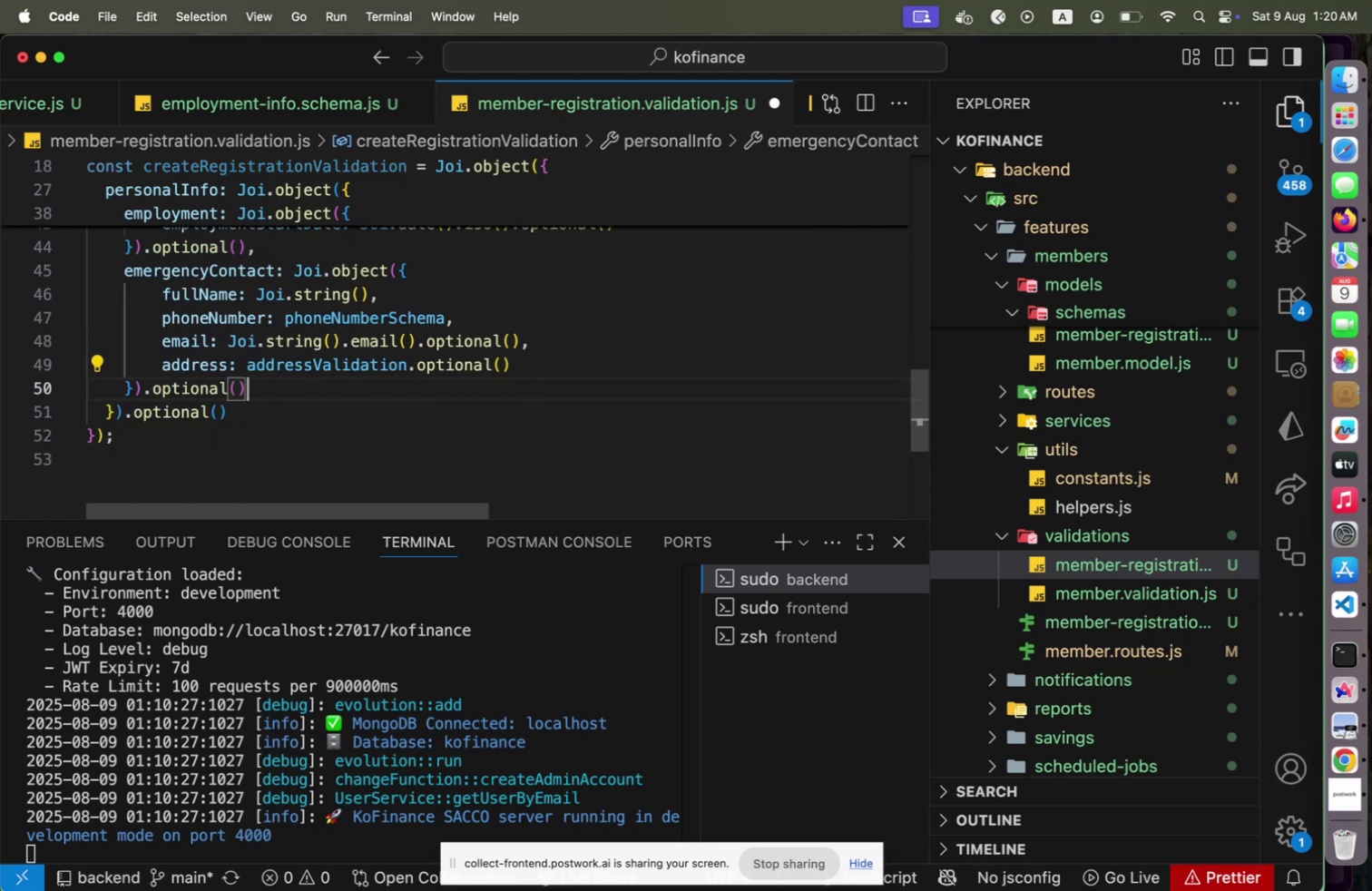 
key(Alt+Shift+F)
 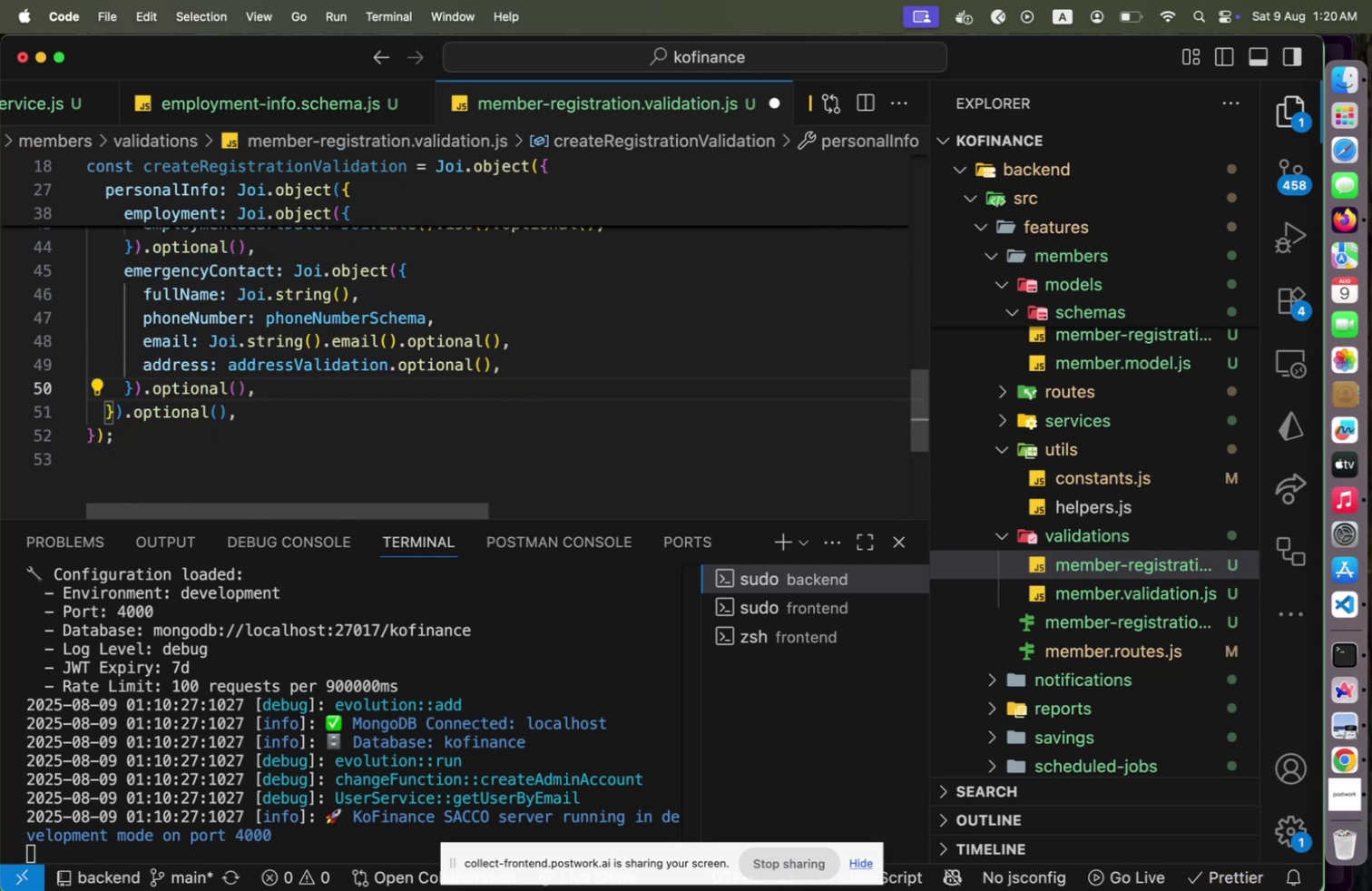 
scroll: coordinate [325, 452], scroll_direction: up, amount: 13.0
 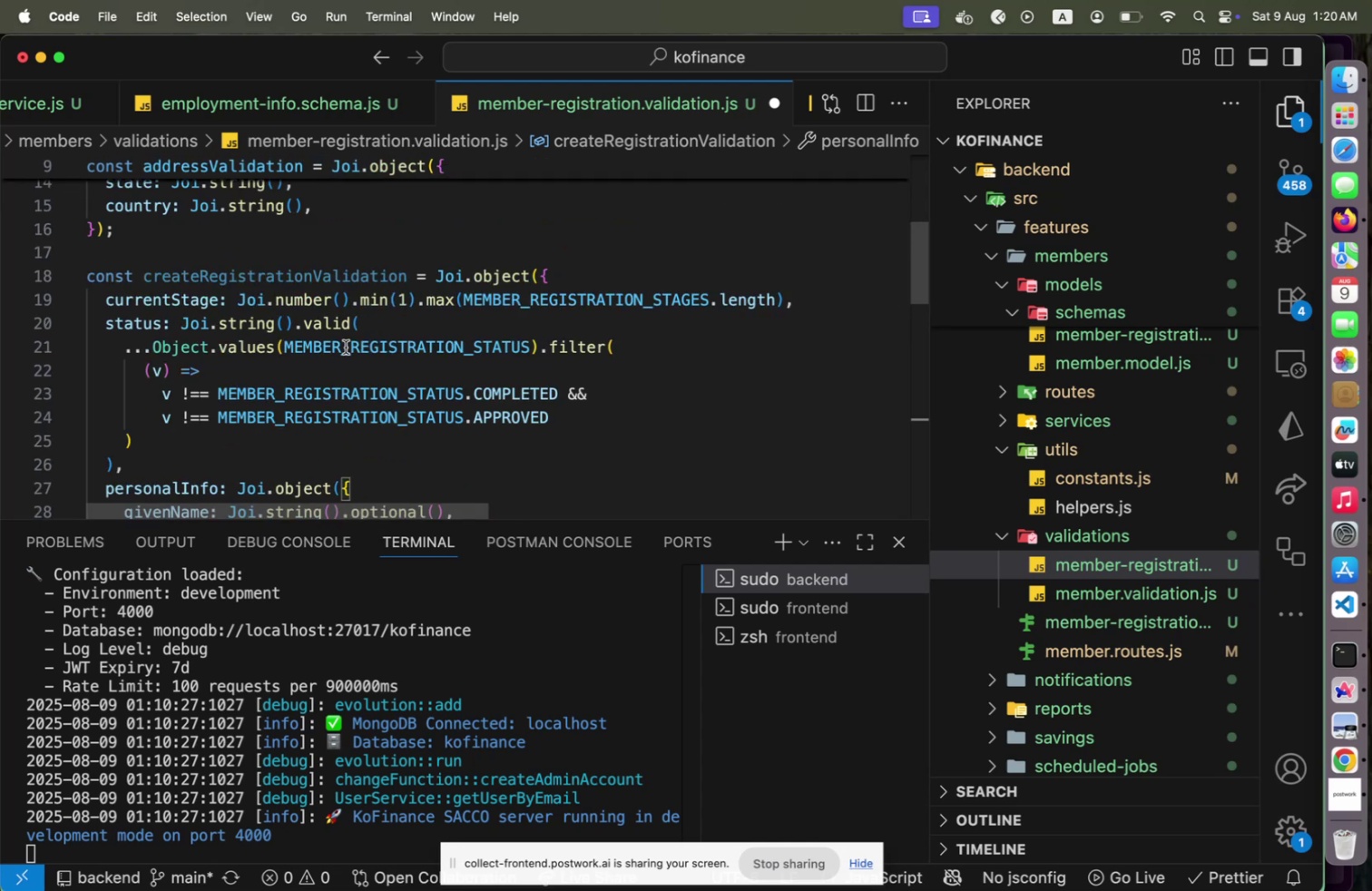 
mouse_move([201, 358])
 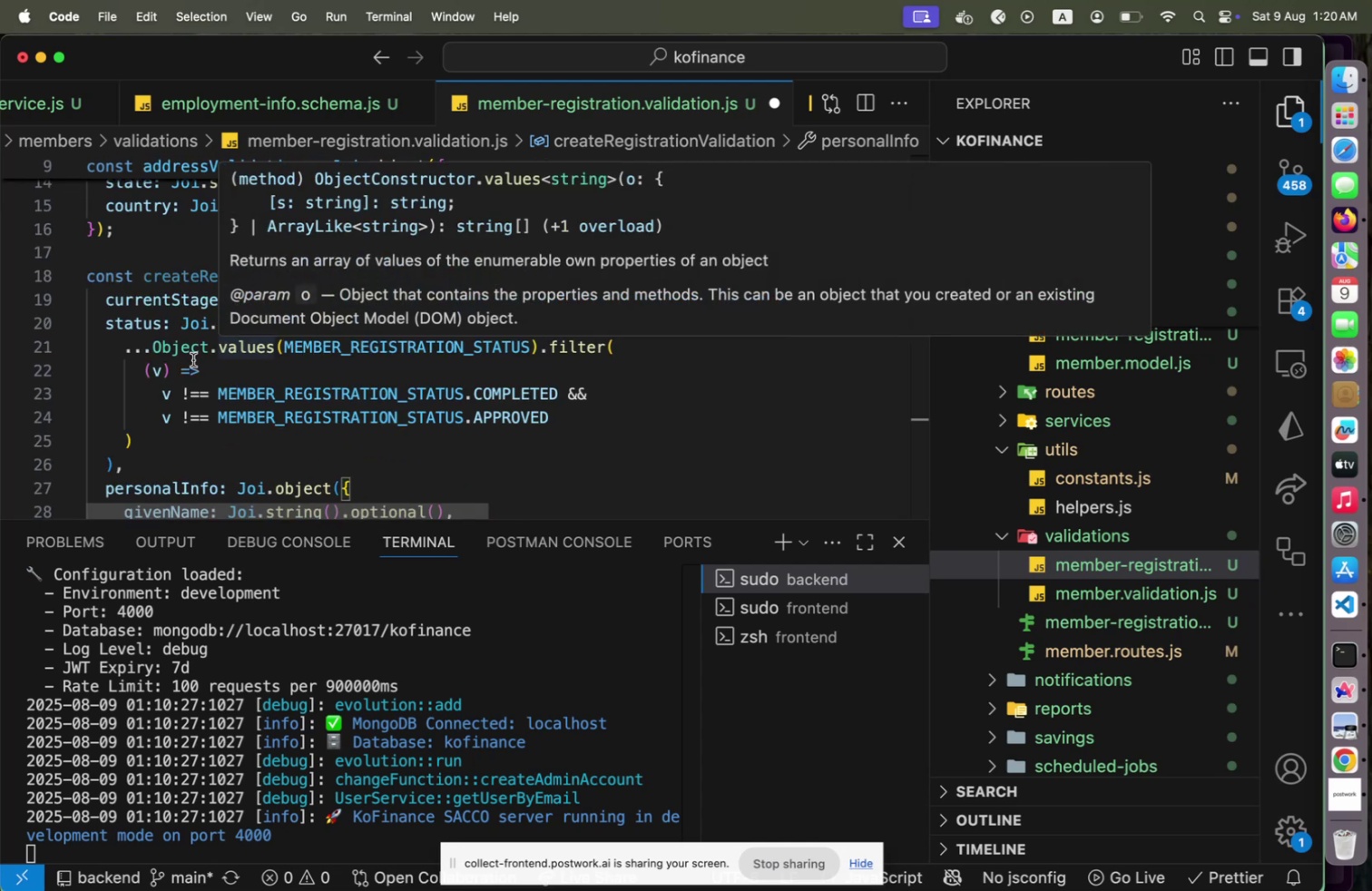 
mouse_move([220, 367])
 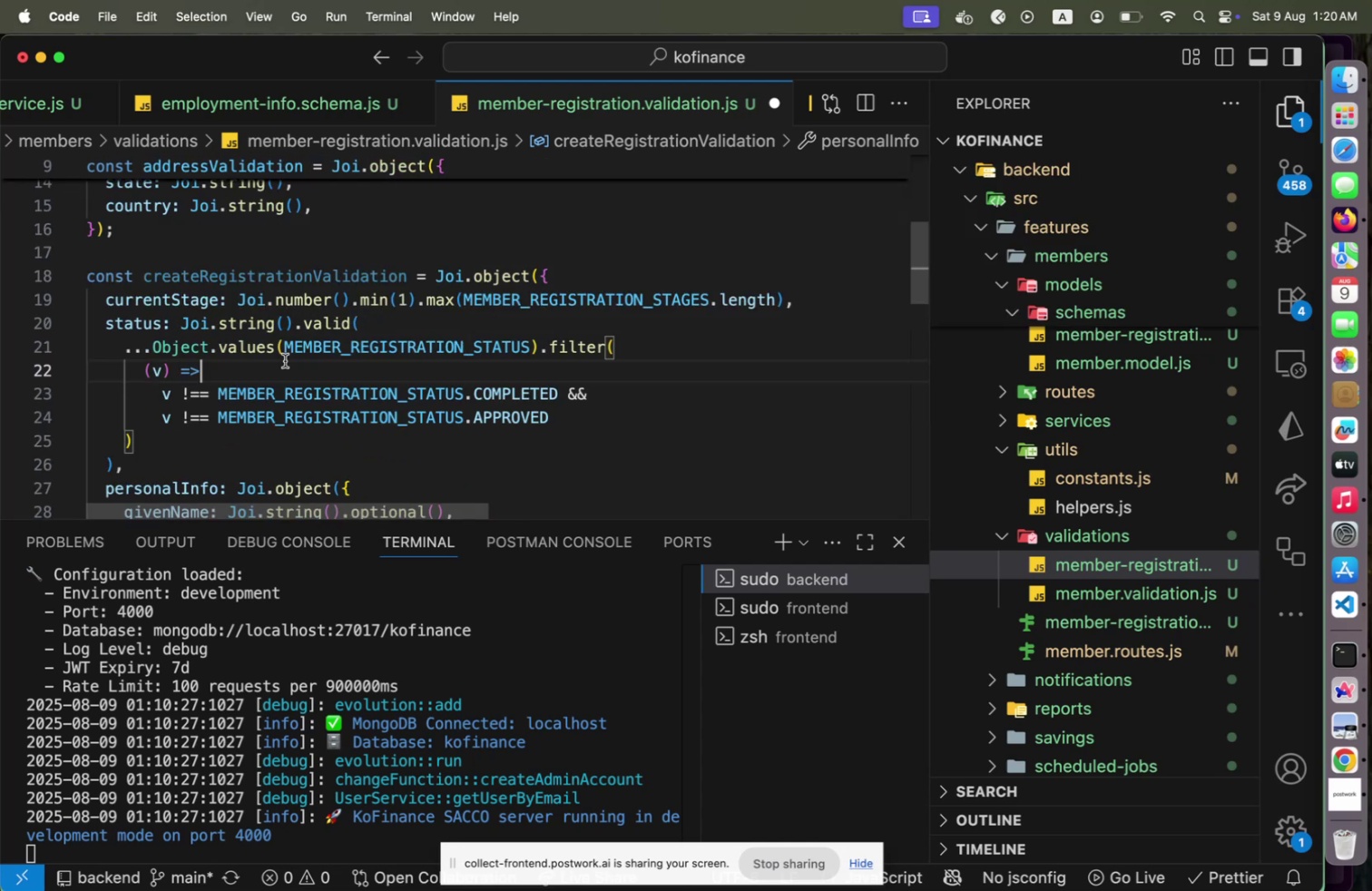 
left_click([285, 360])
 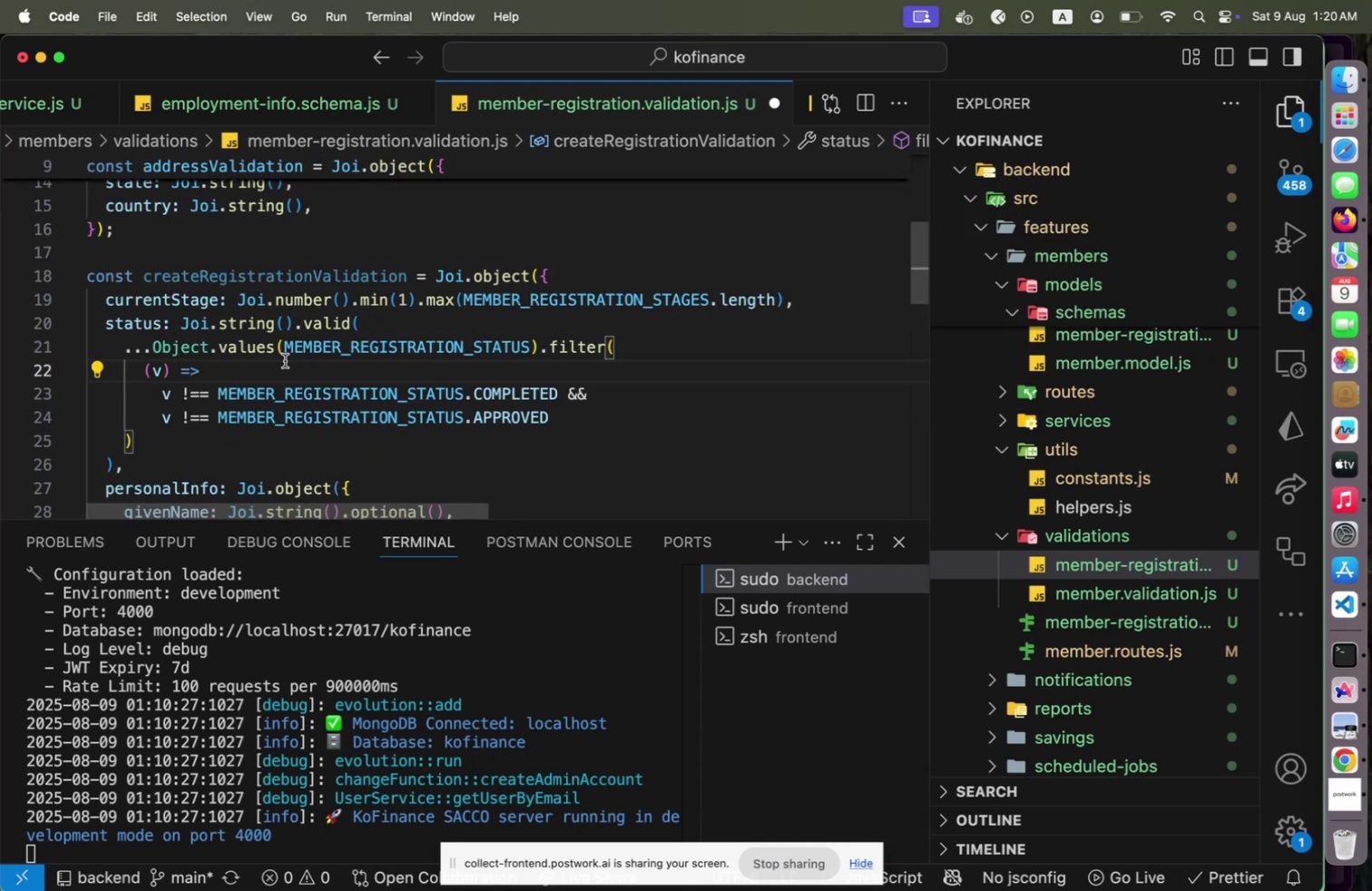 
key(ArrowUp)
 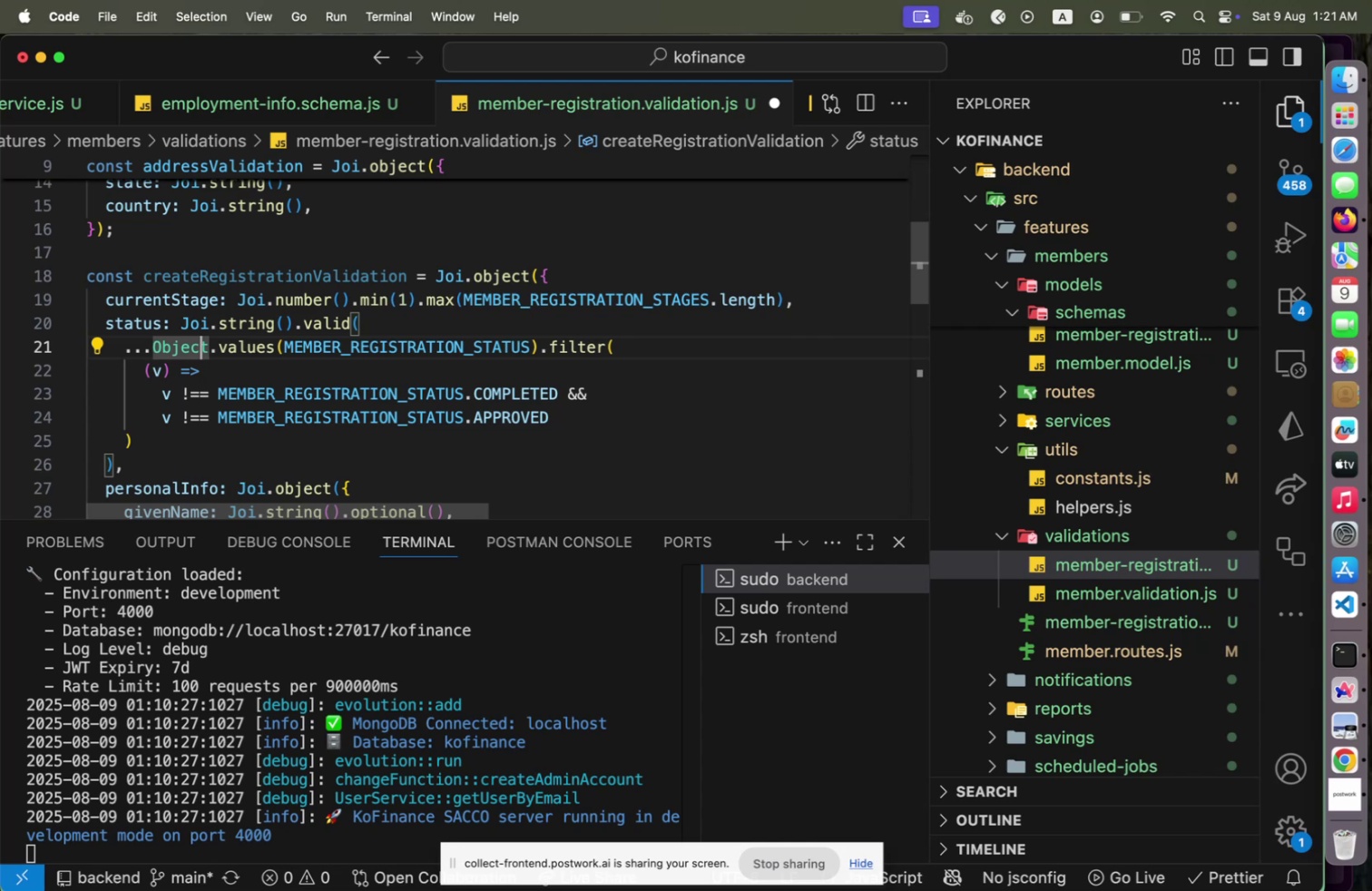 
wait(7.14)
 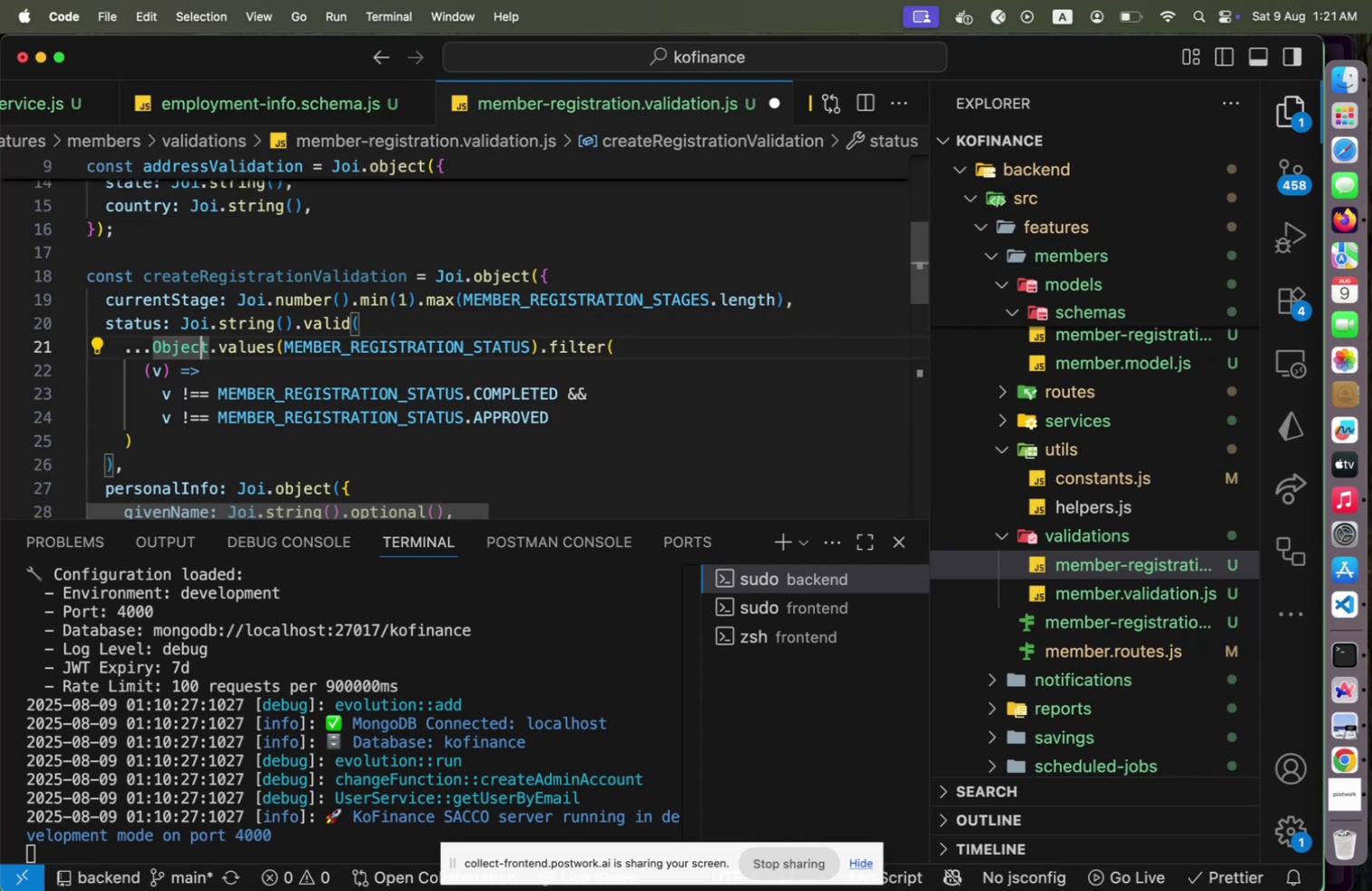 
key(ArrowDown)
 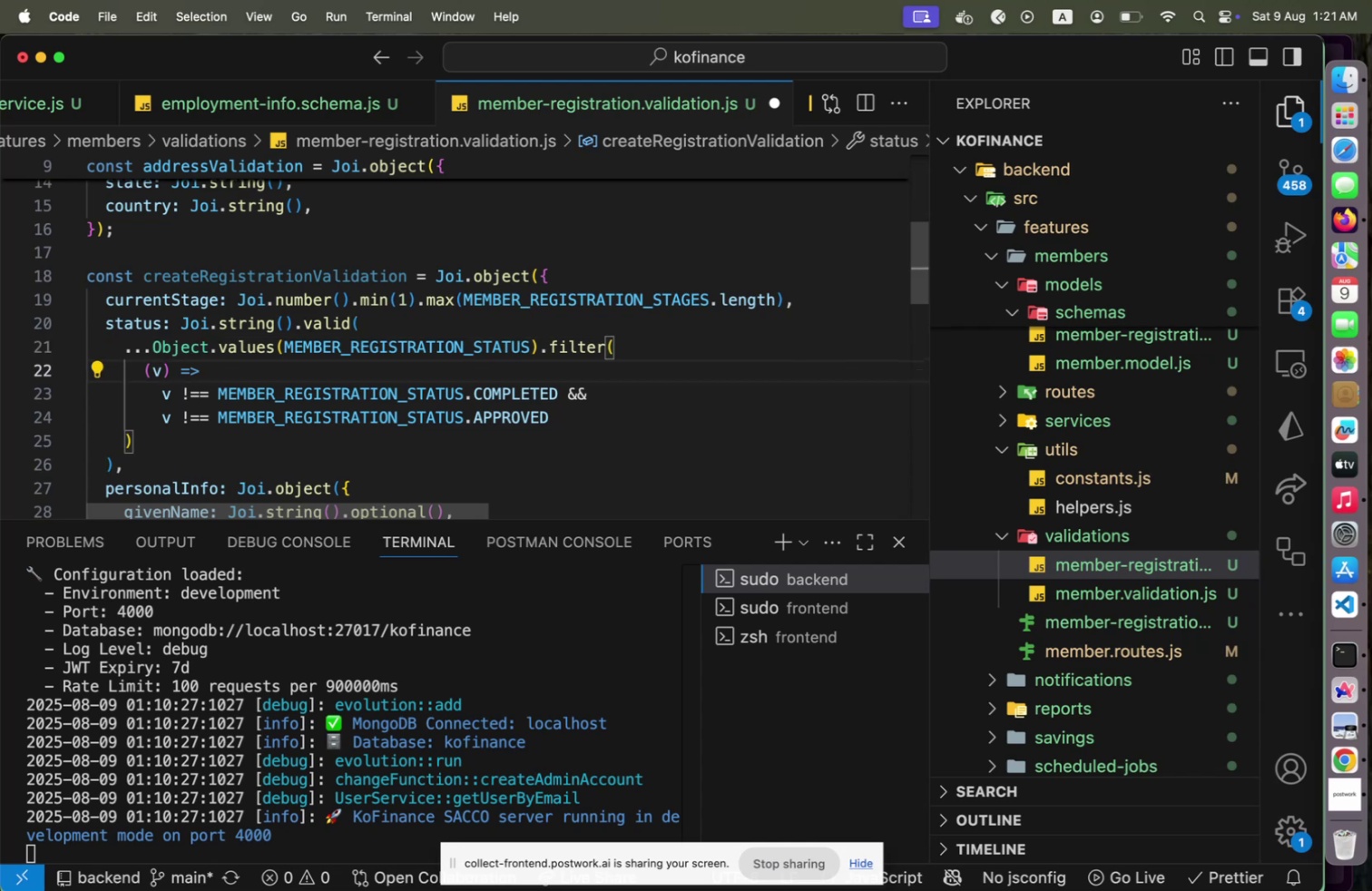 
key(ArrowUp)
 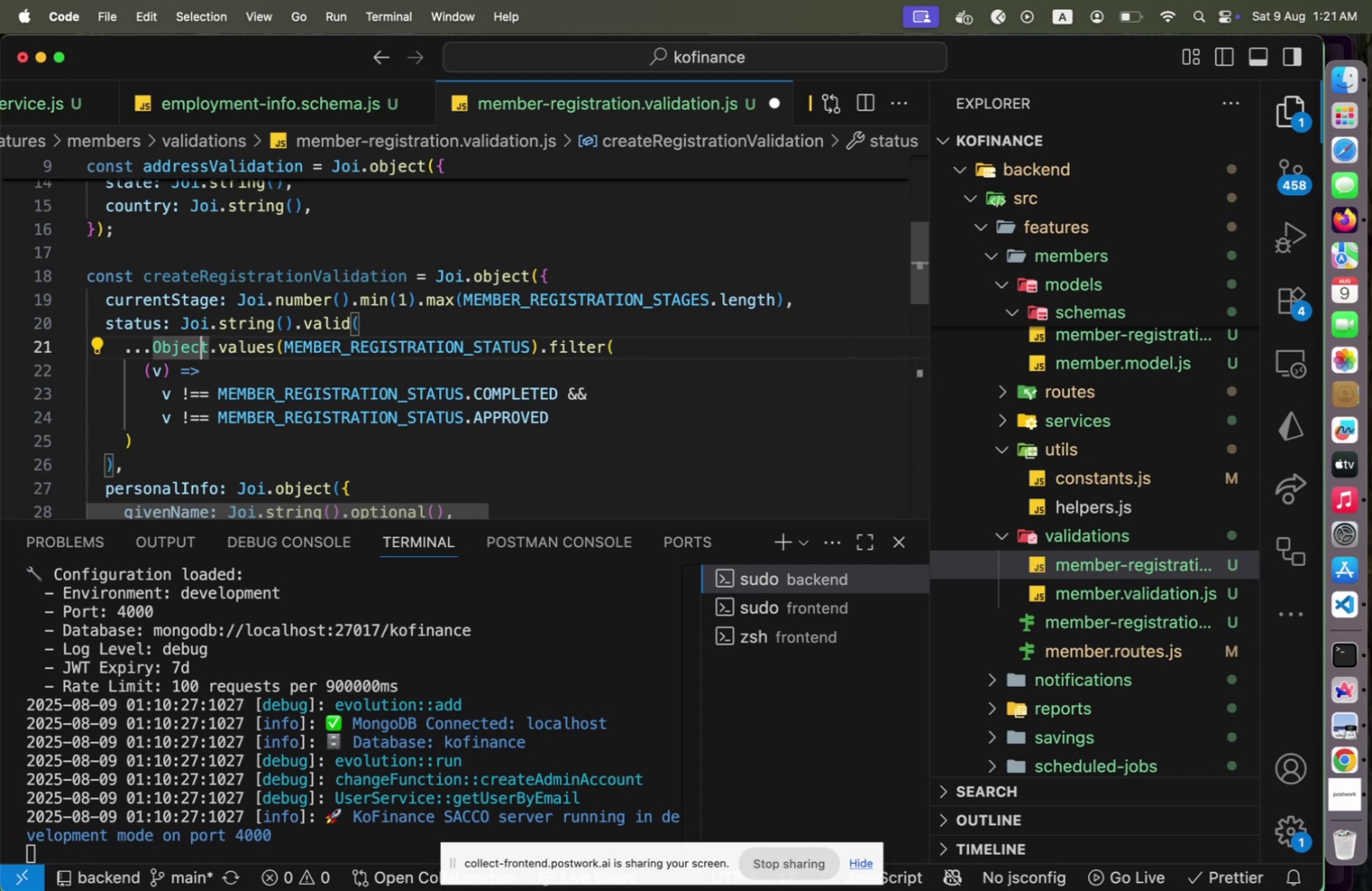 
hold_key(key=ArrowRight, duration=1.27)
 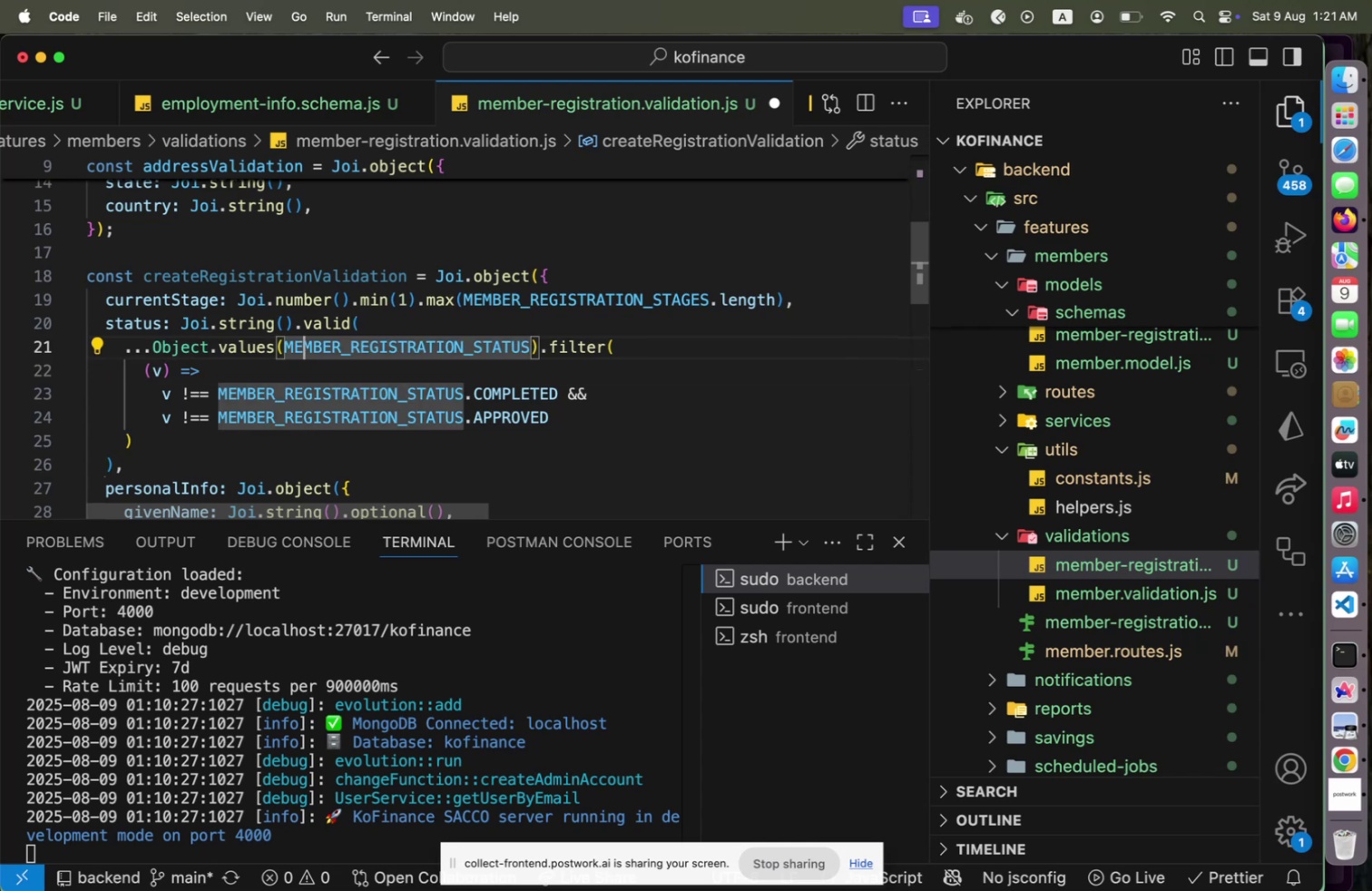 
key(ArrowRight)
 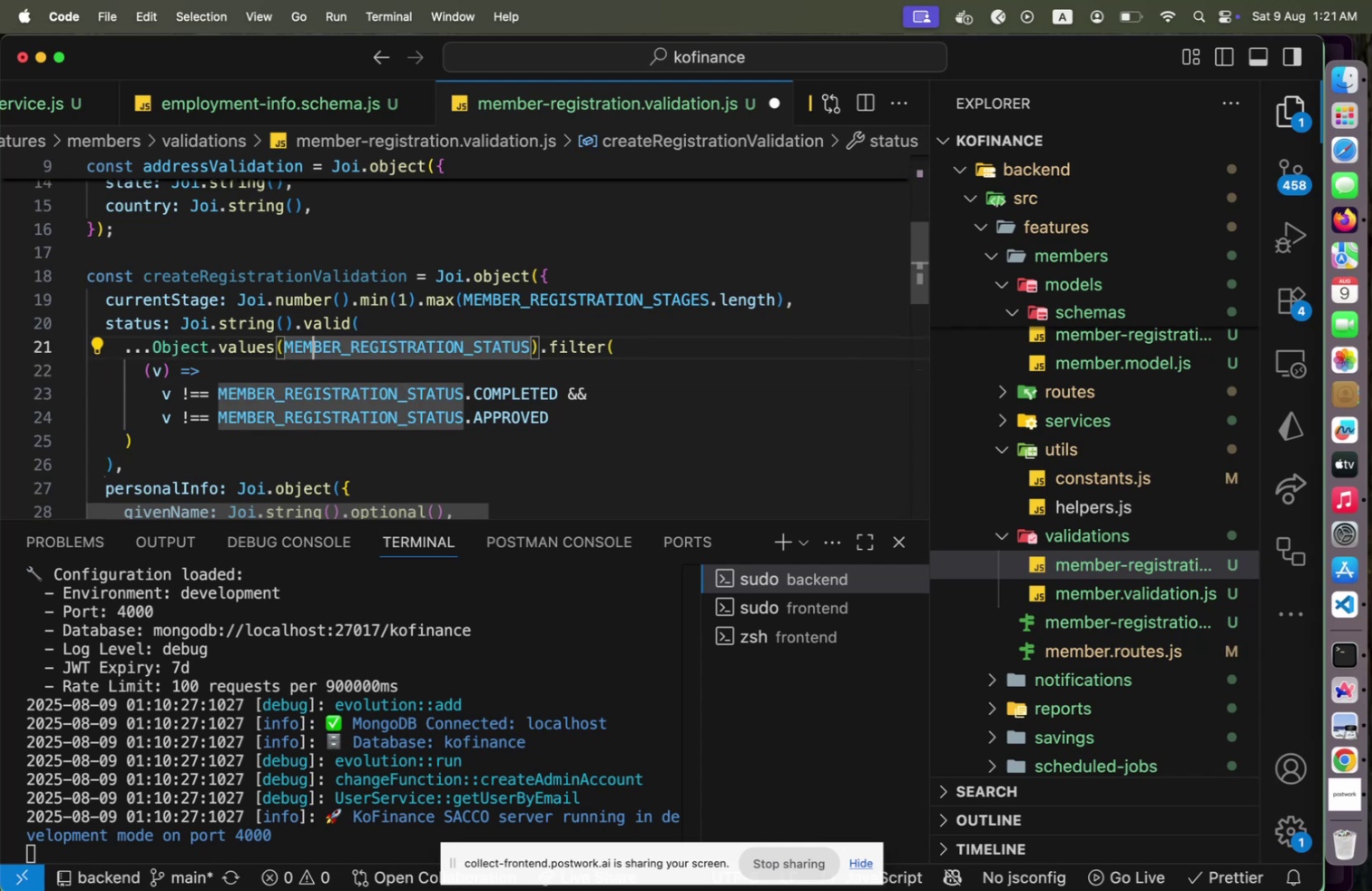 
key(ArrowRight)
 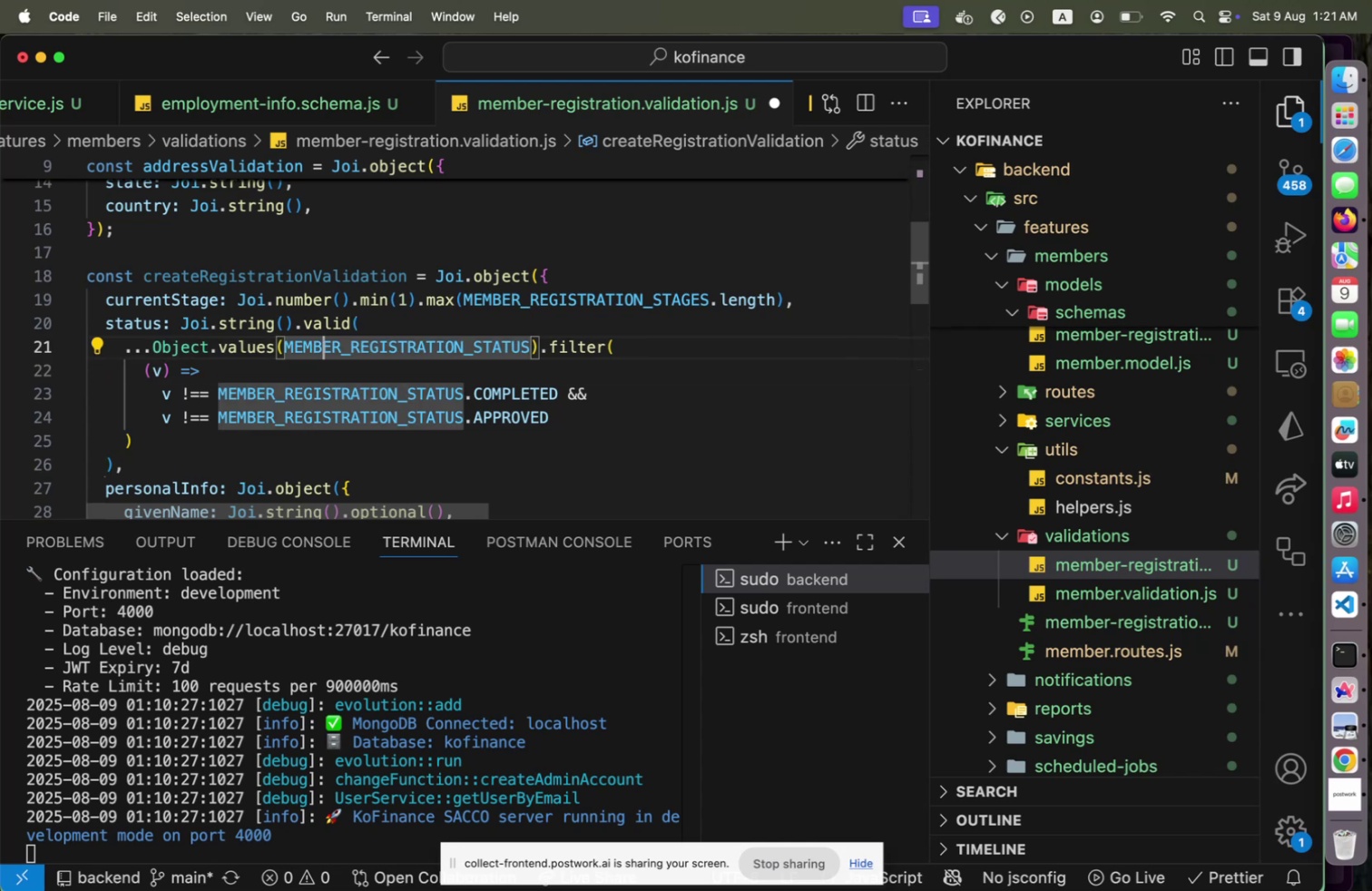 
hold_key(key=ArrowLeft, duration=0.46)
 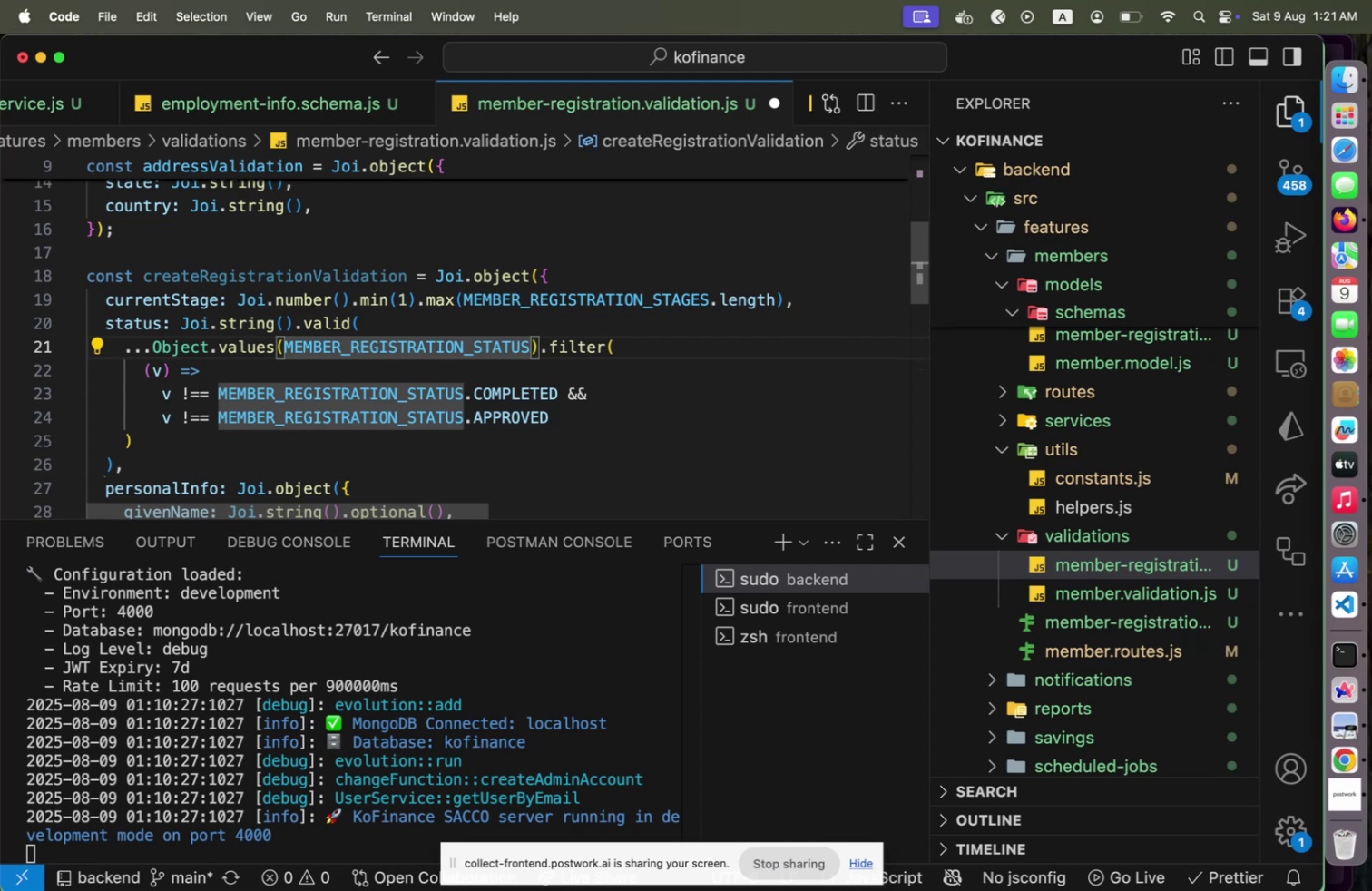 
key(End)
 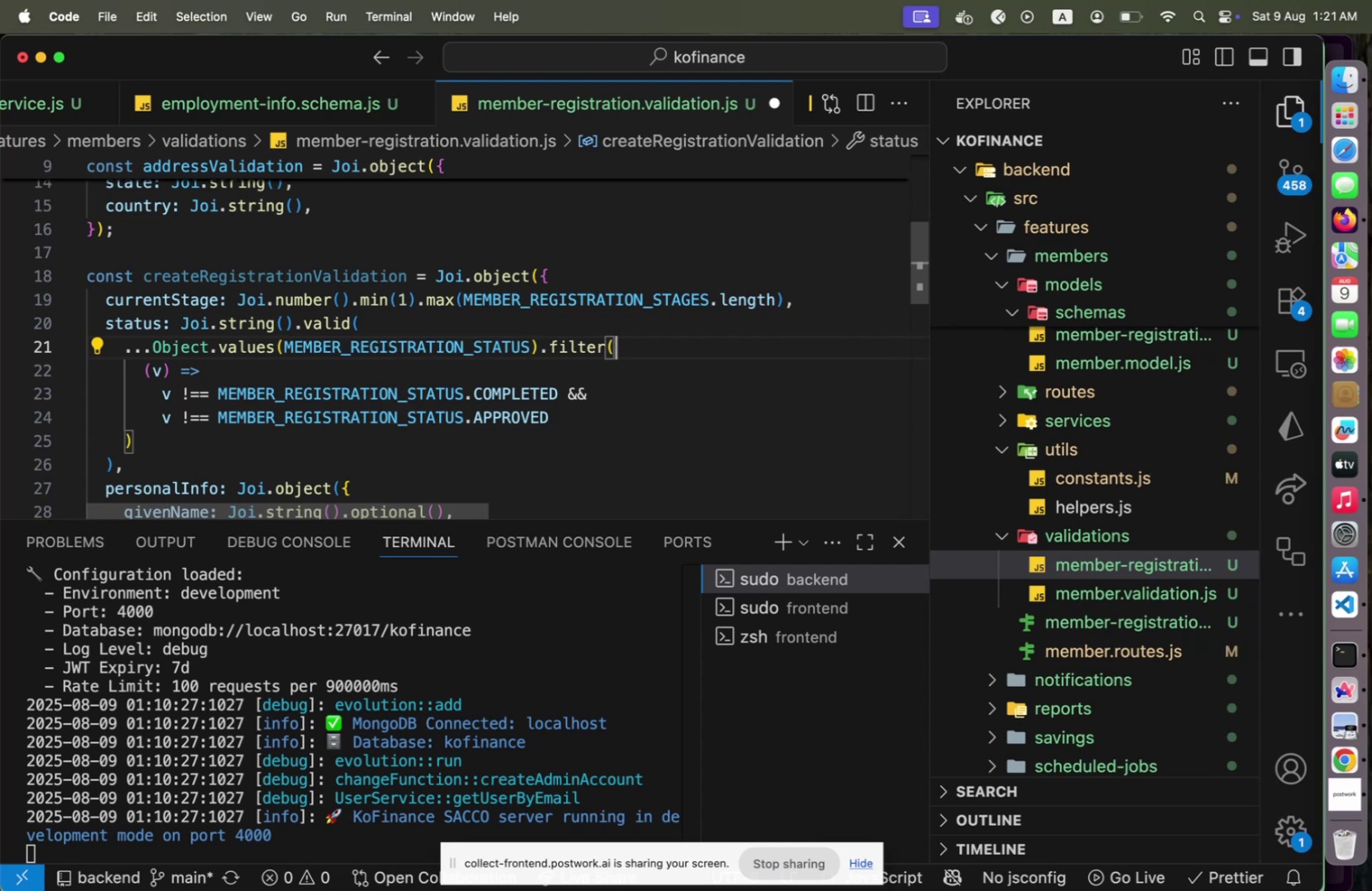 
hold_key(key=ArrowLeft, duration=1.01)
 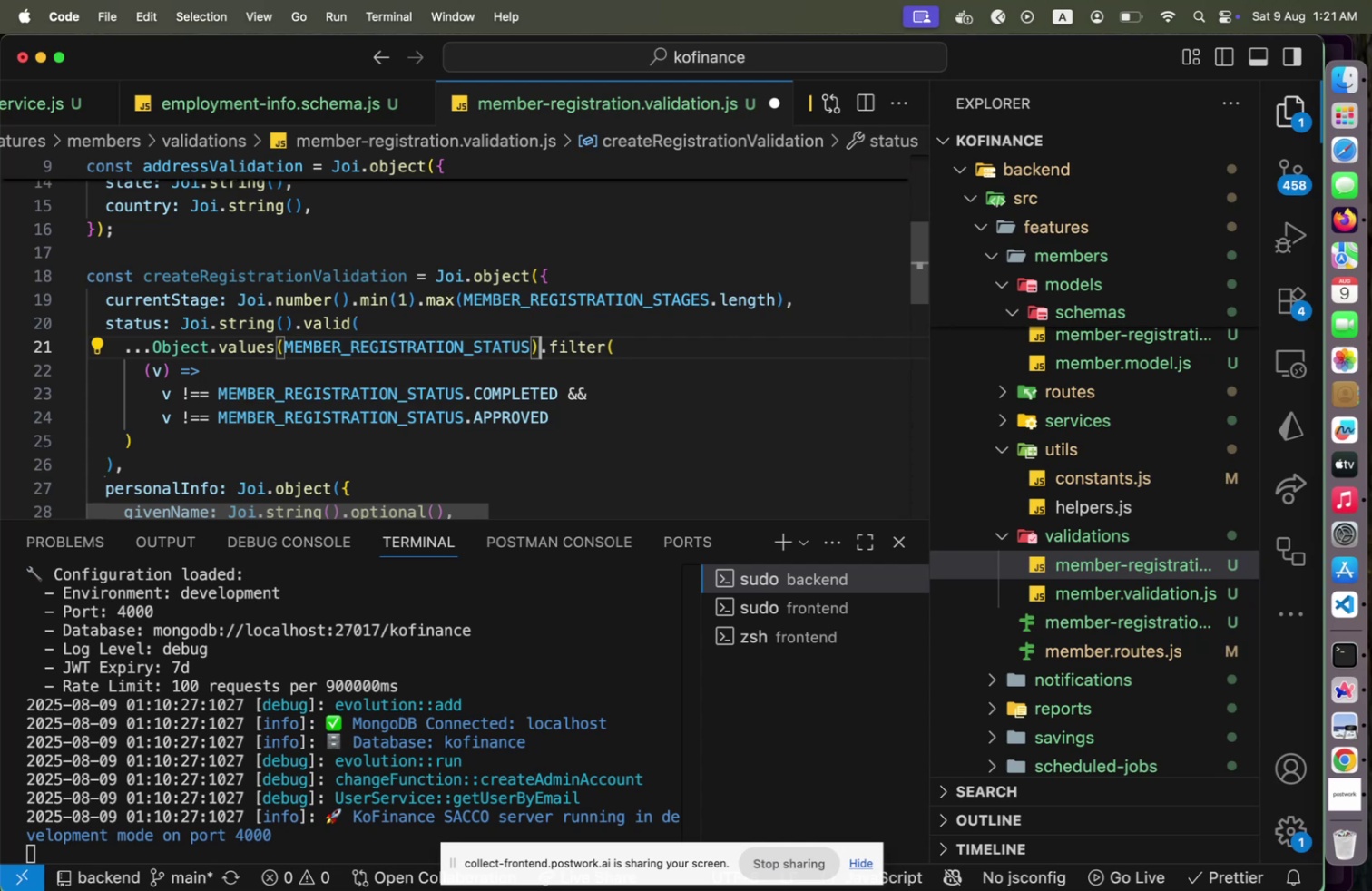 
key(Shift+ArrowDown)
 